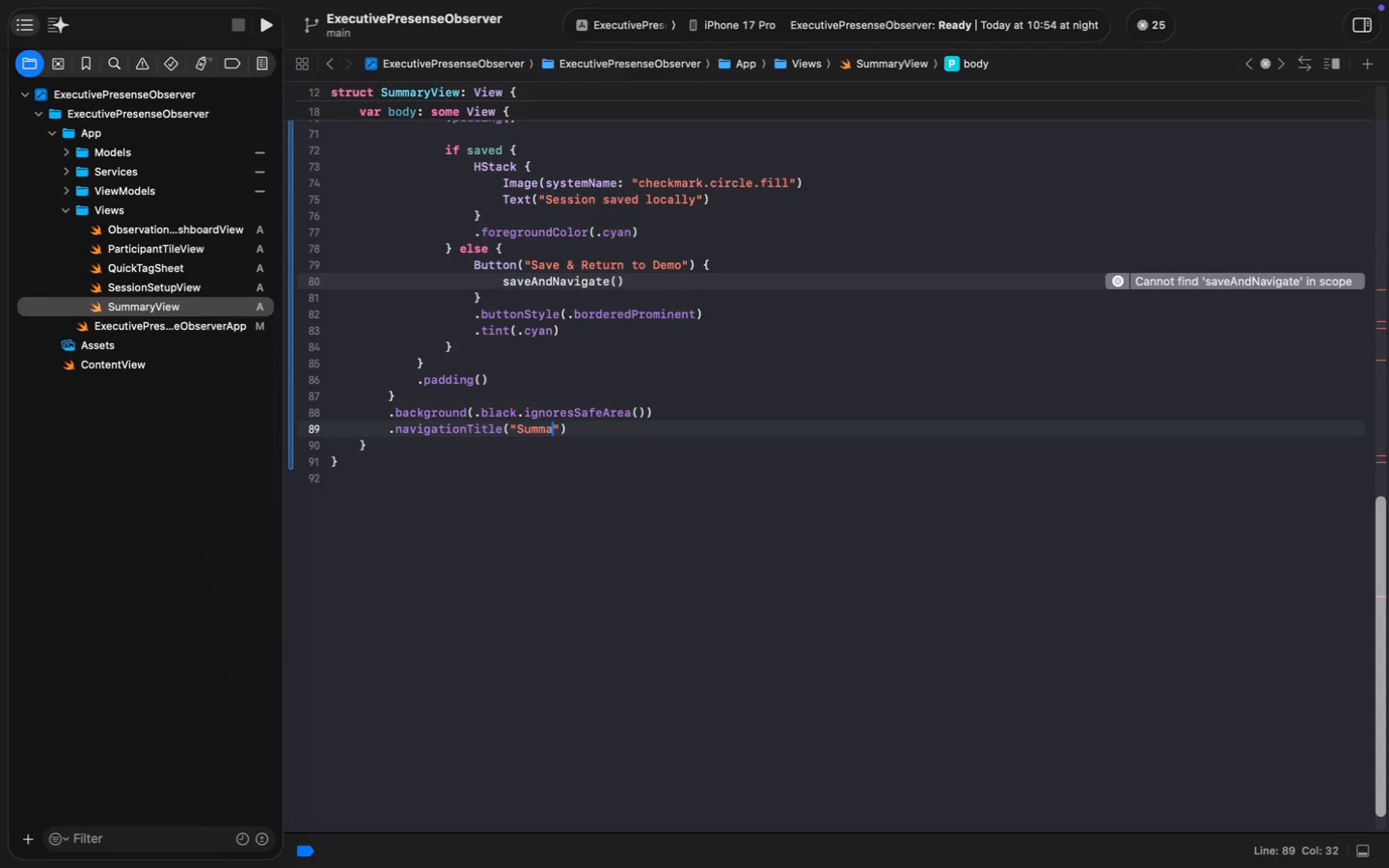 
type("Summary)
 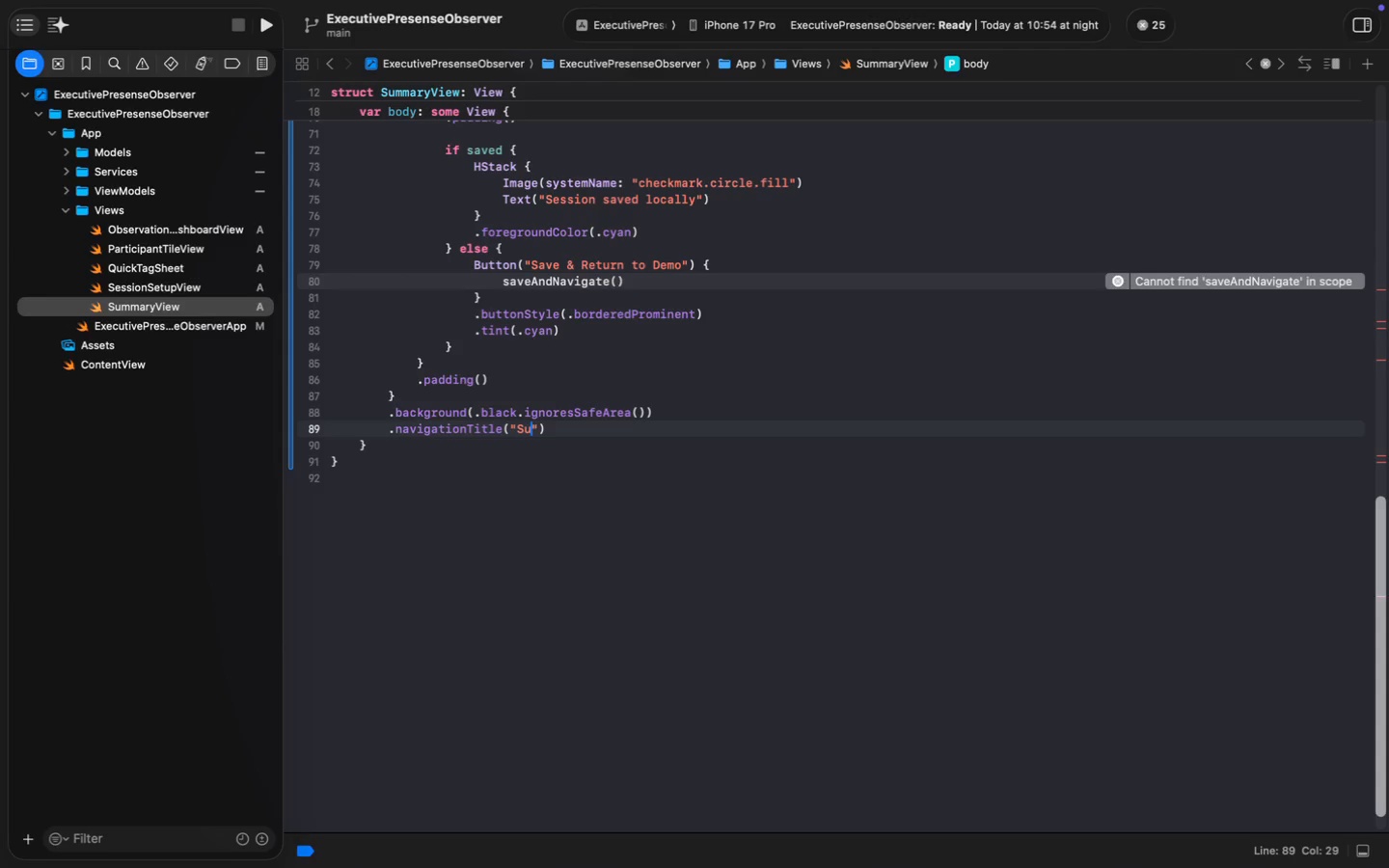 
key(ArrowRight)
 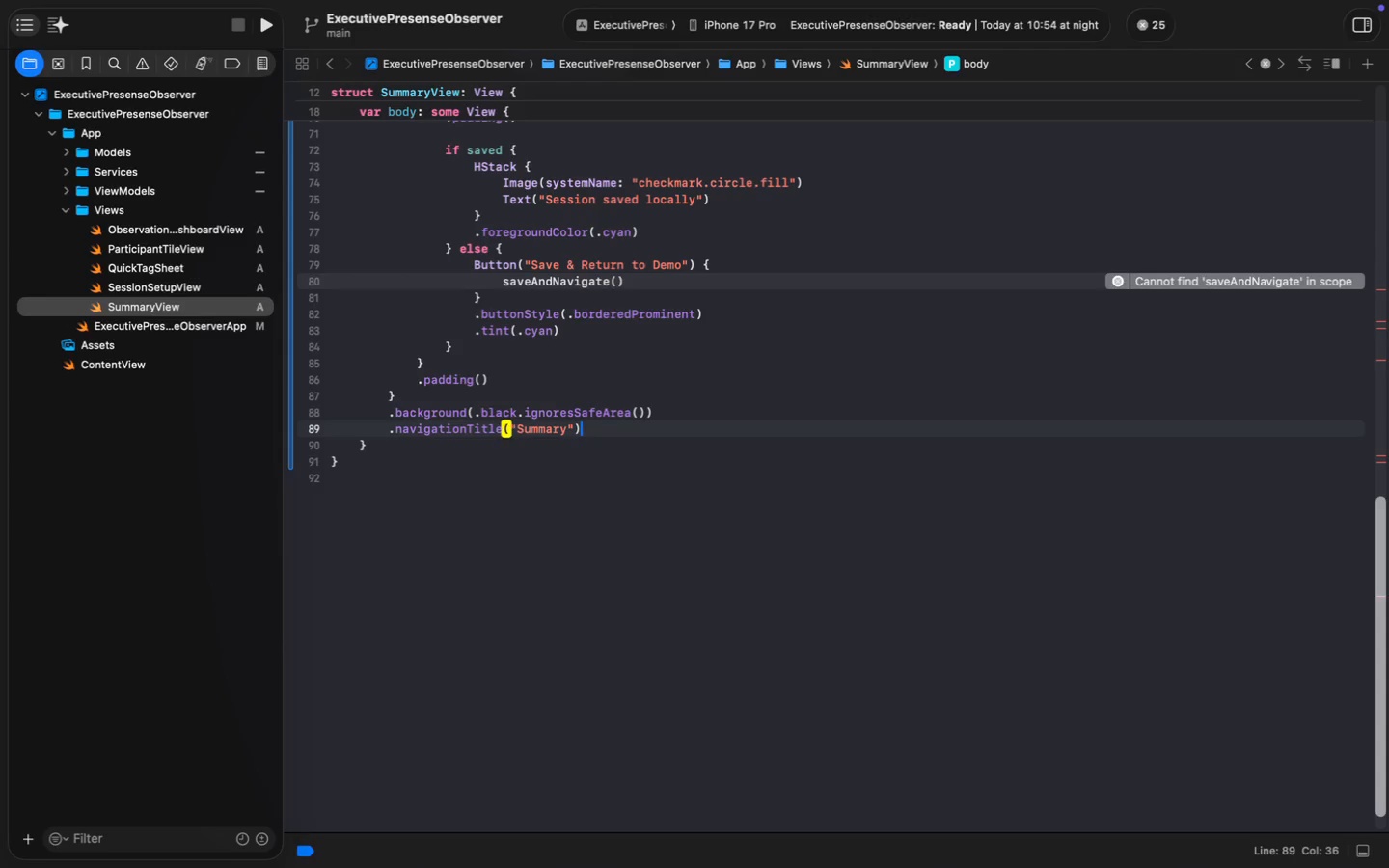 
key(ArrowRight)
 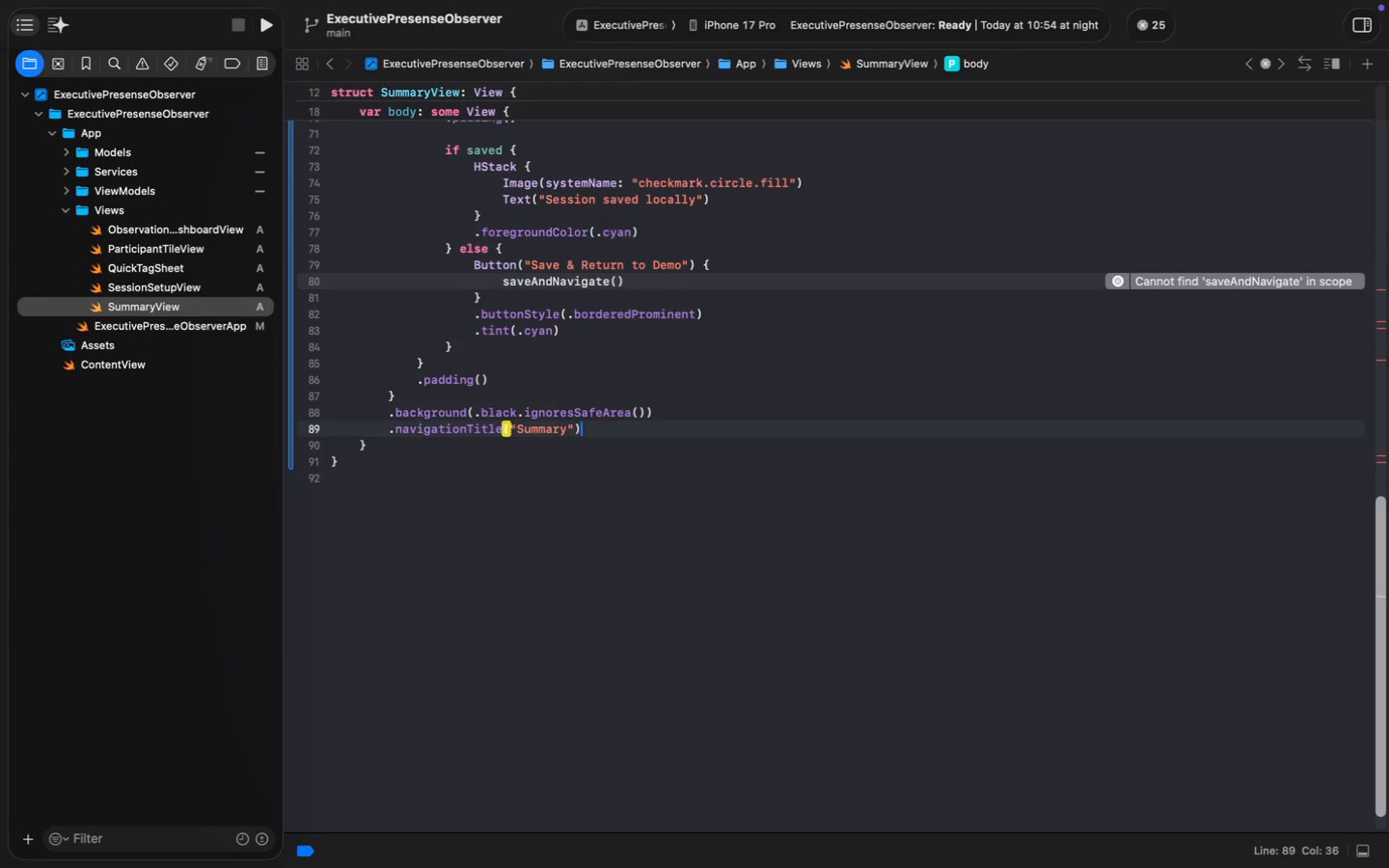 
key(Enter)
 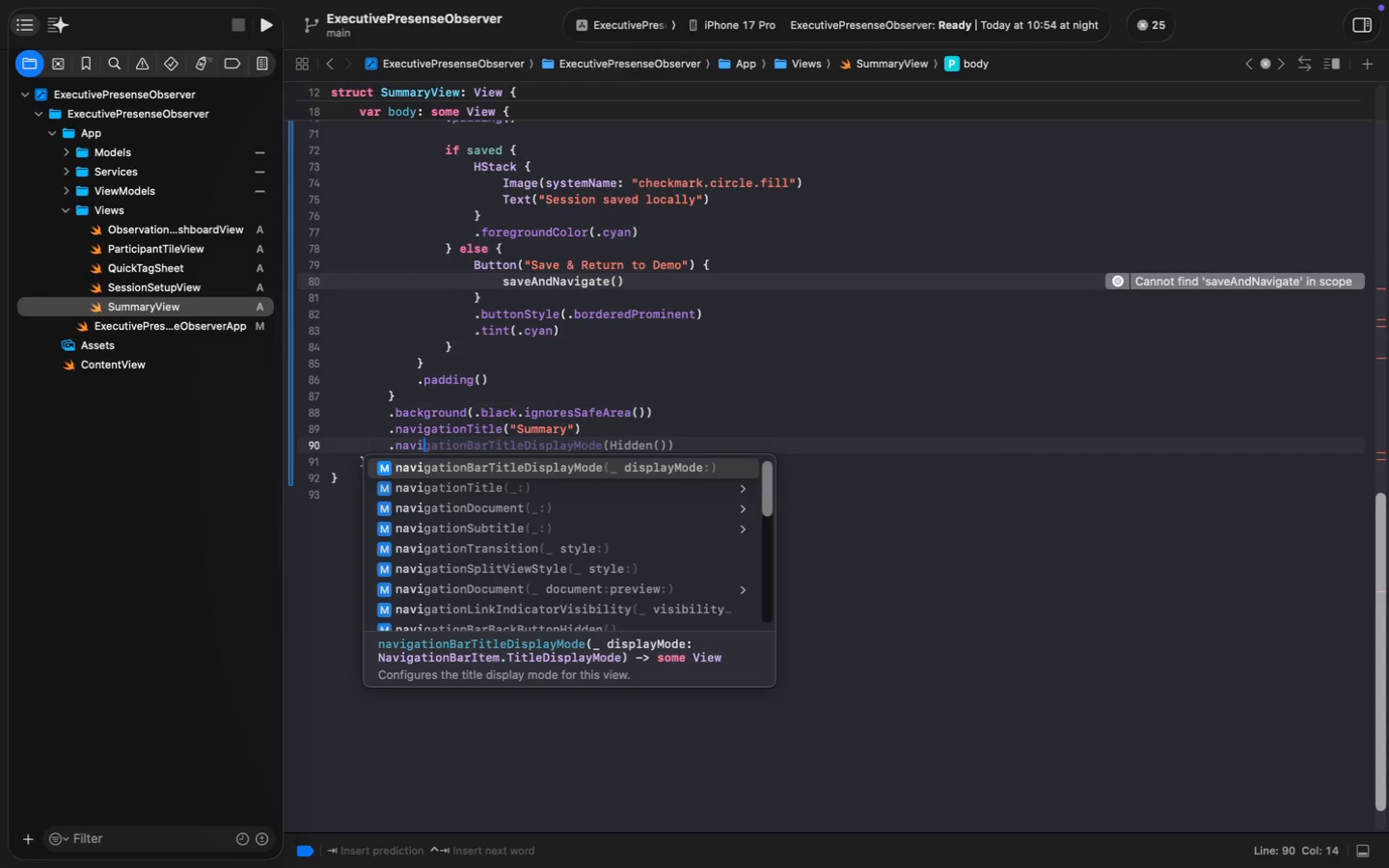 
type(.a)
key(Backspace)
type(navi)
 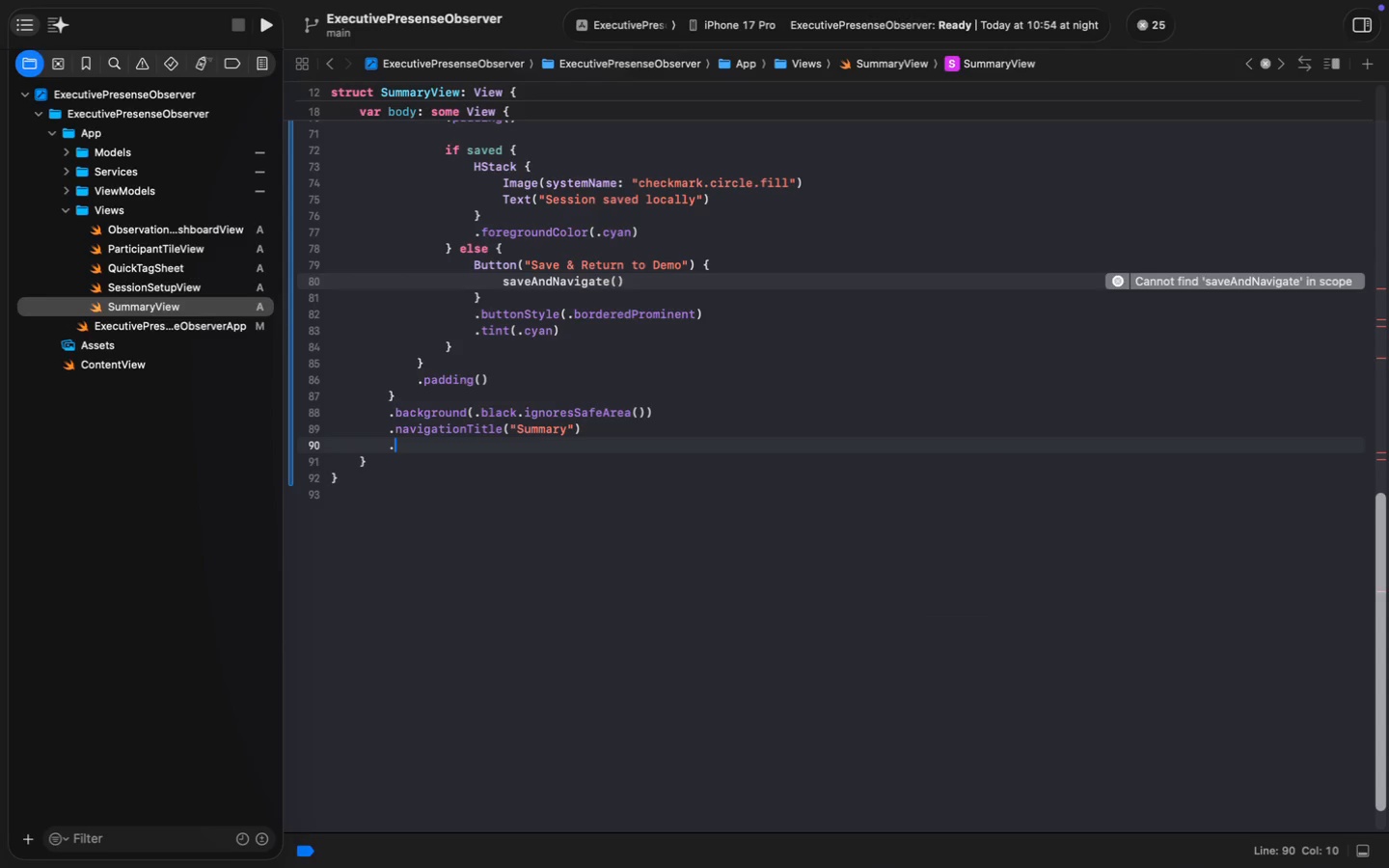 
key(Enter)
 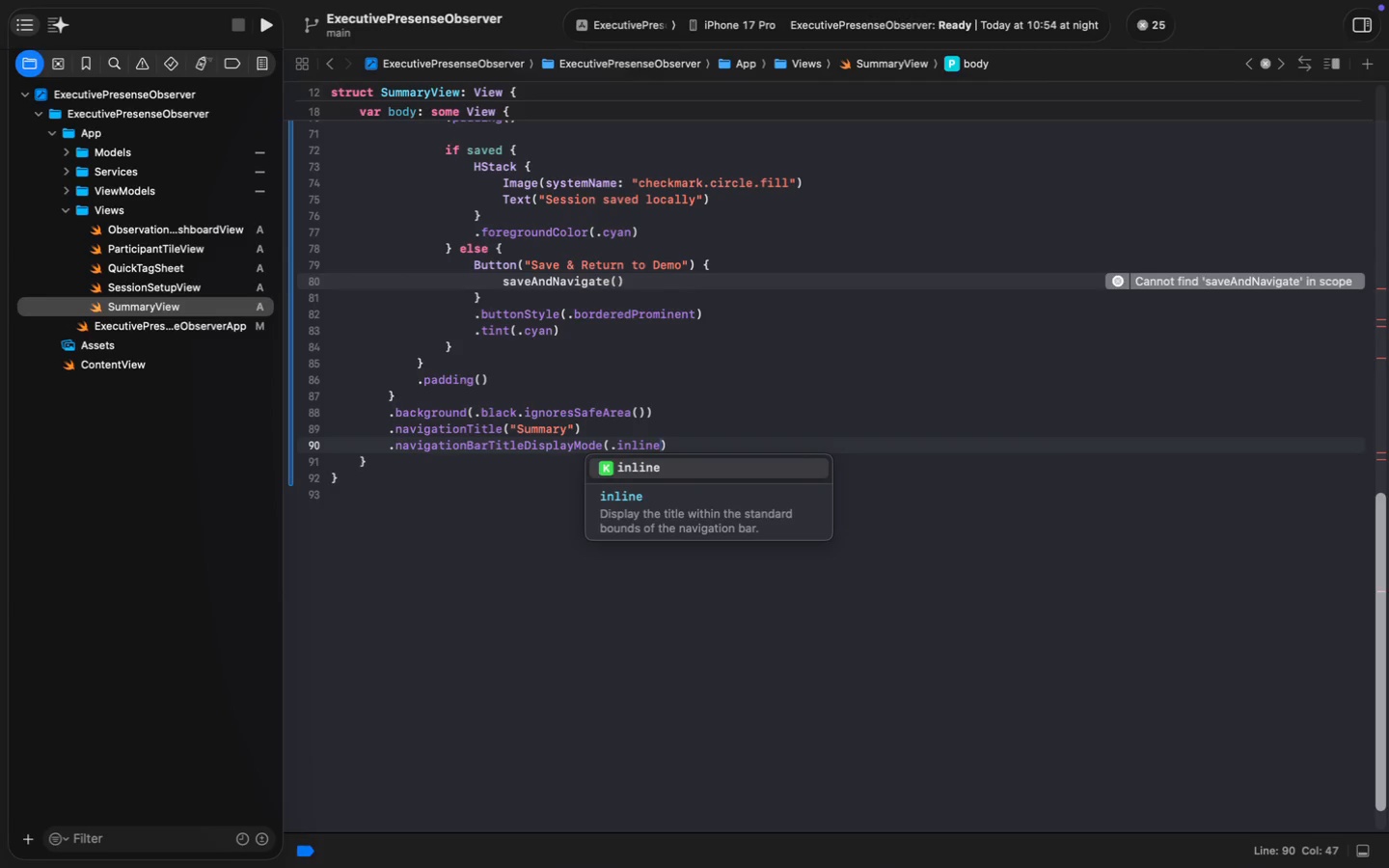 
type(.inline)
 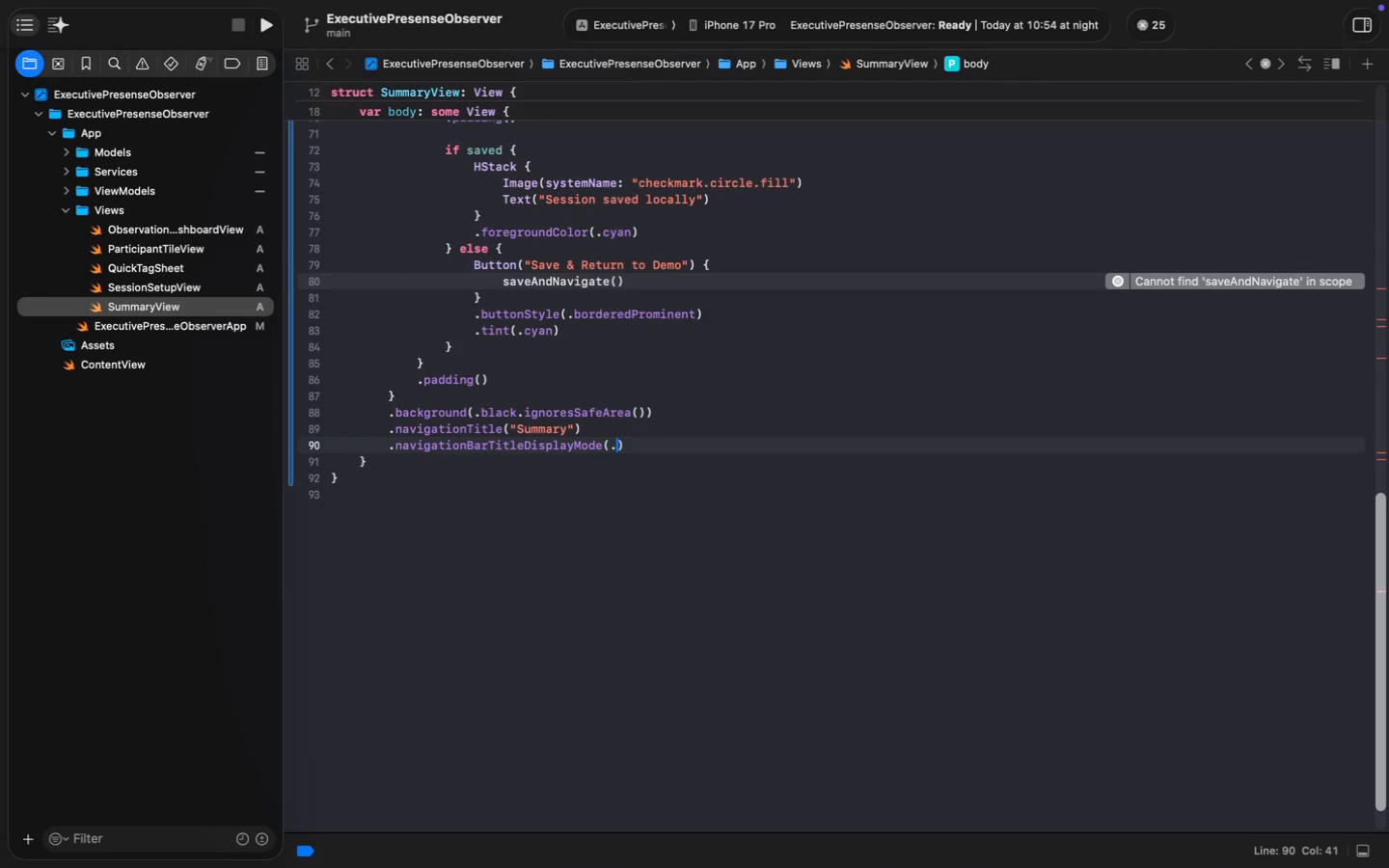 
key(ArrowUp)
 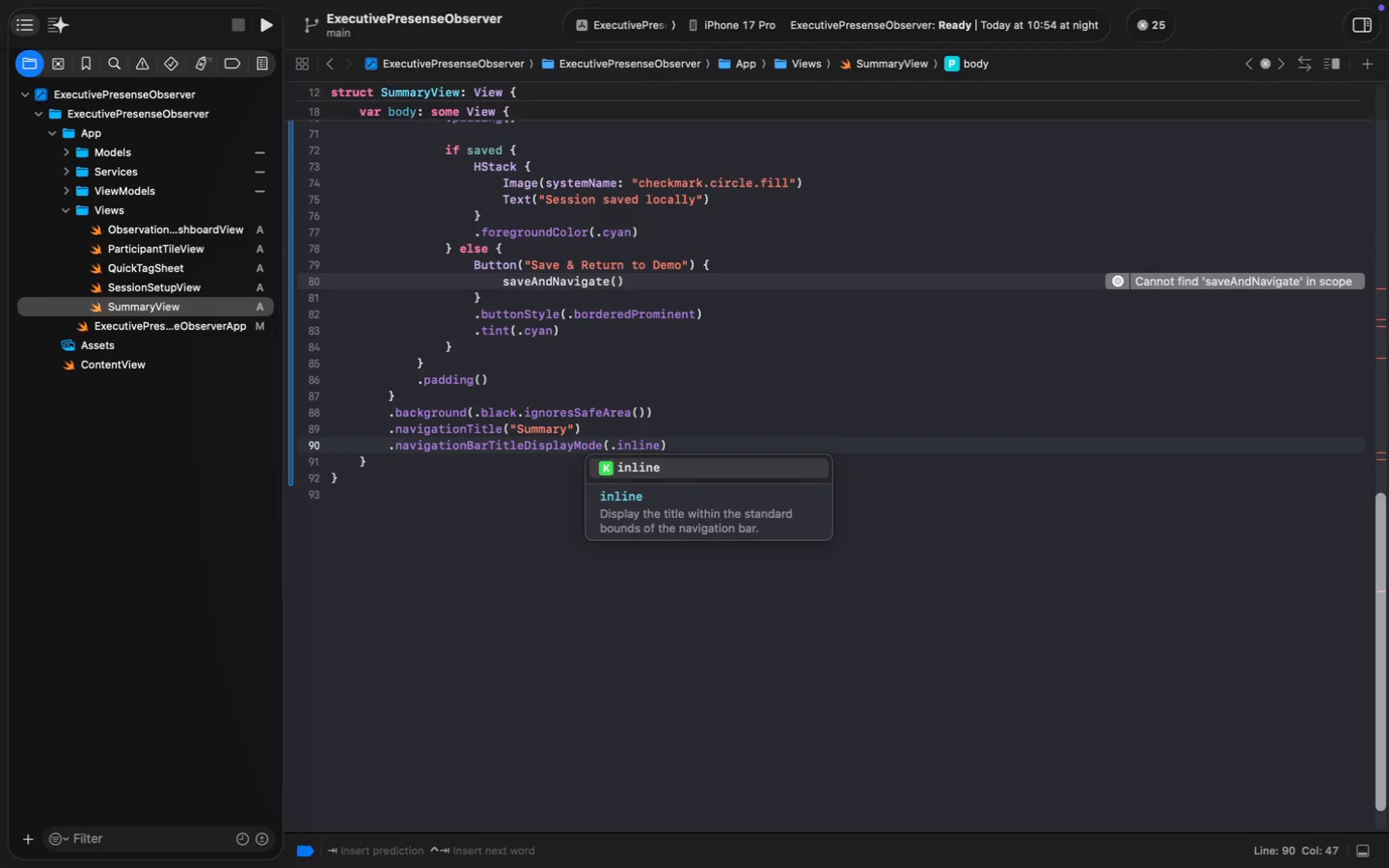 
key(ArrowDown)
 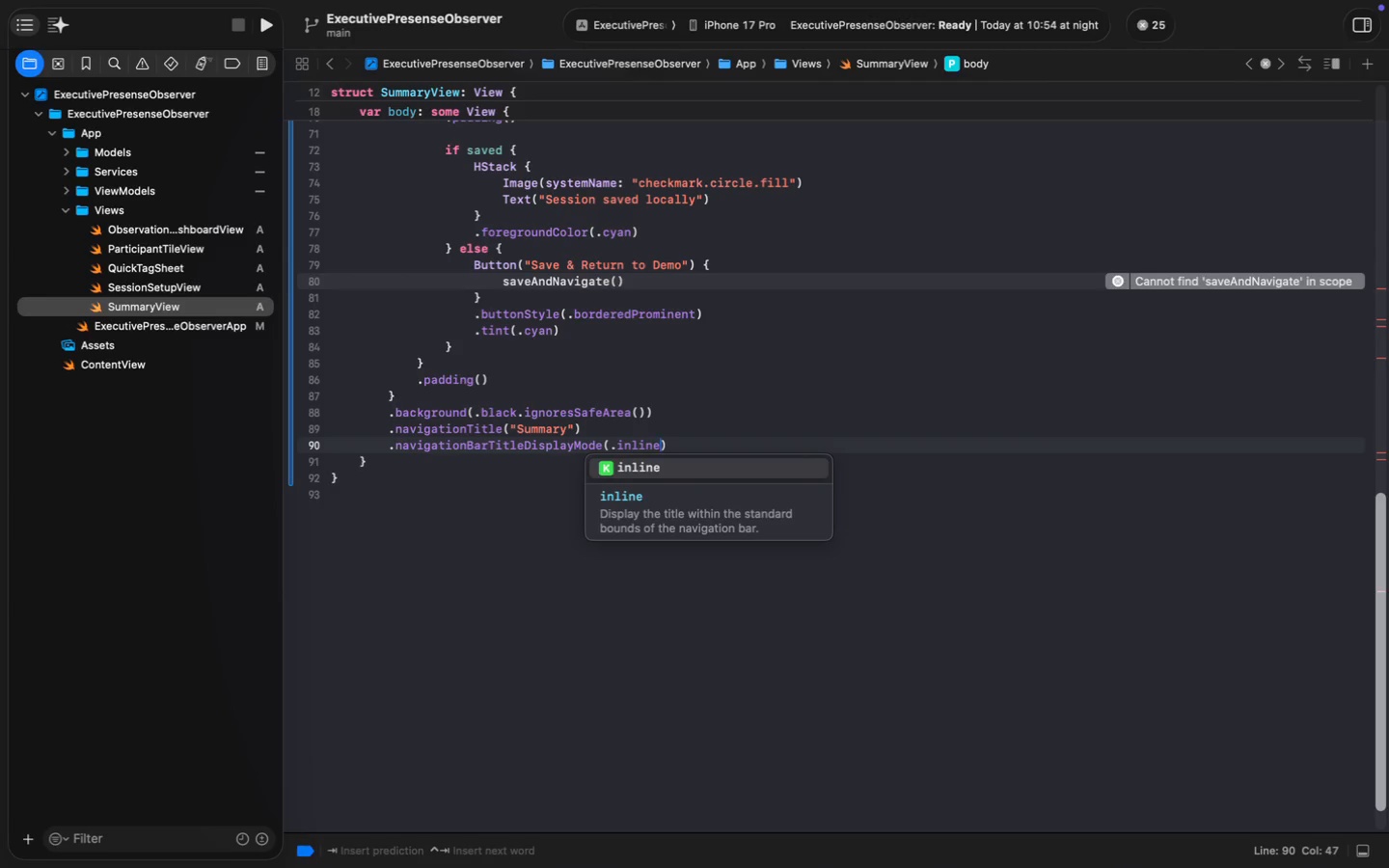 
key(ArrowDown)
 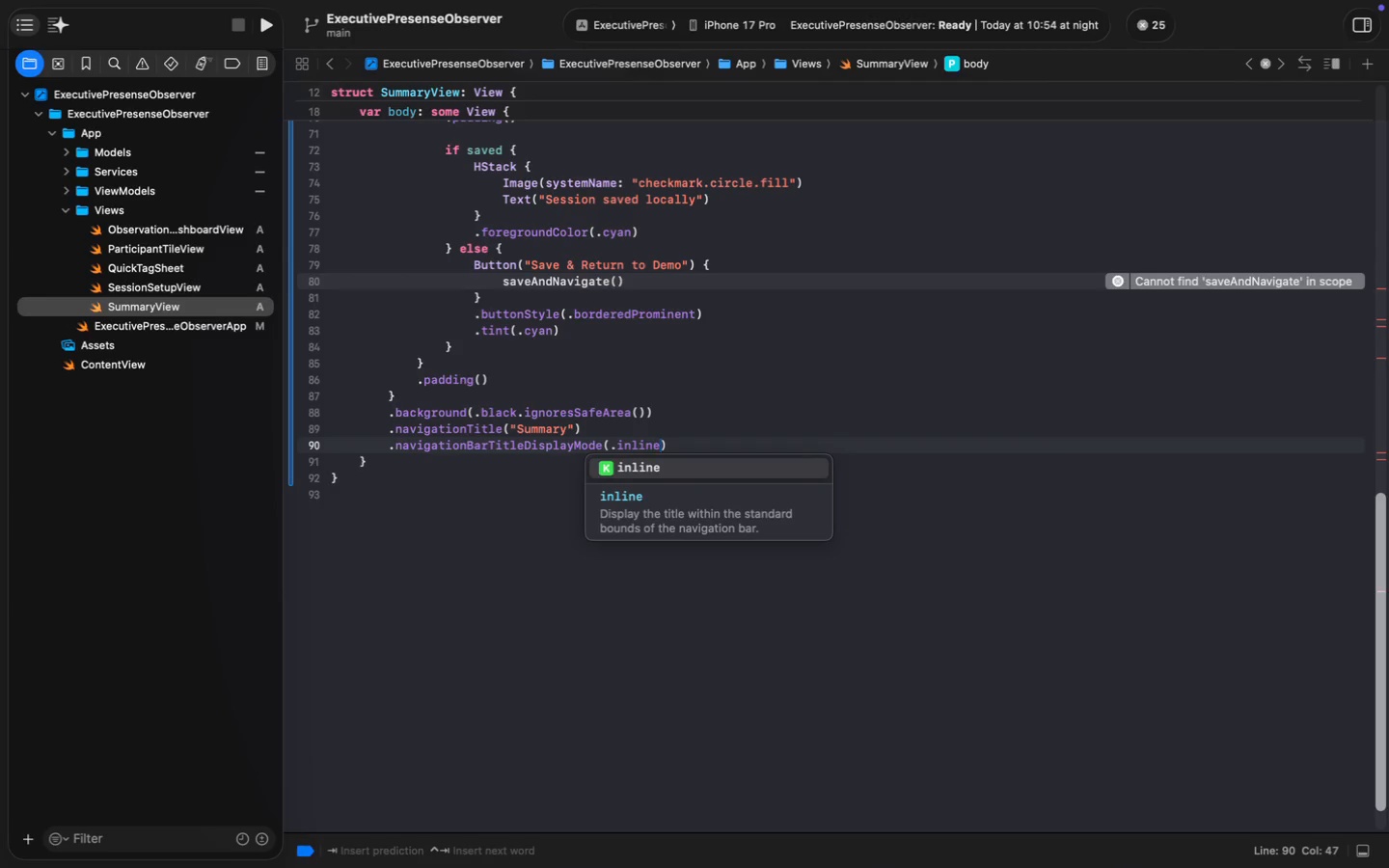 
key(Enter)
 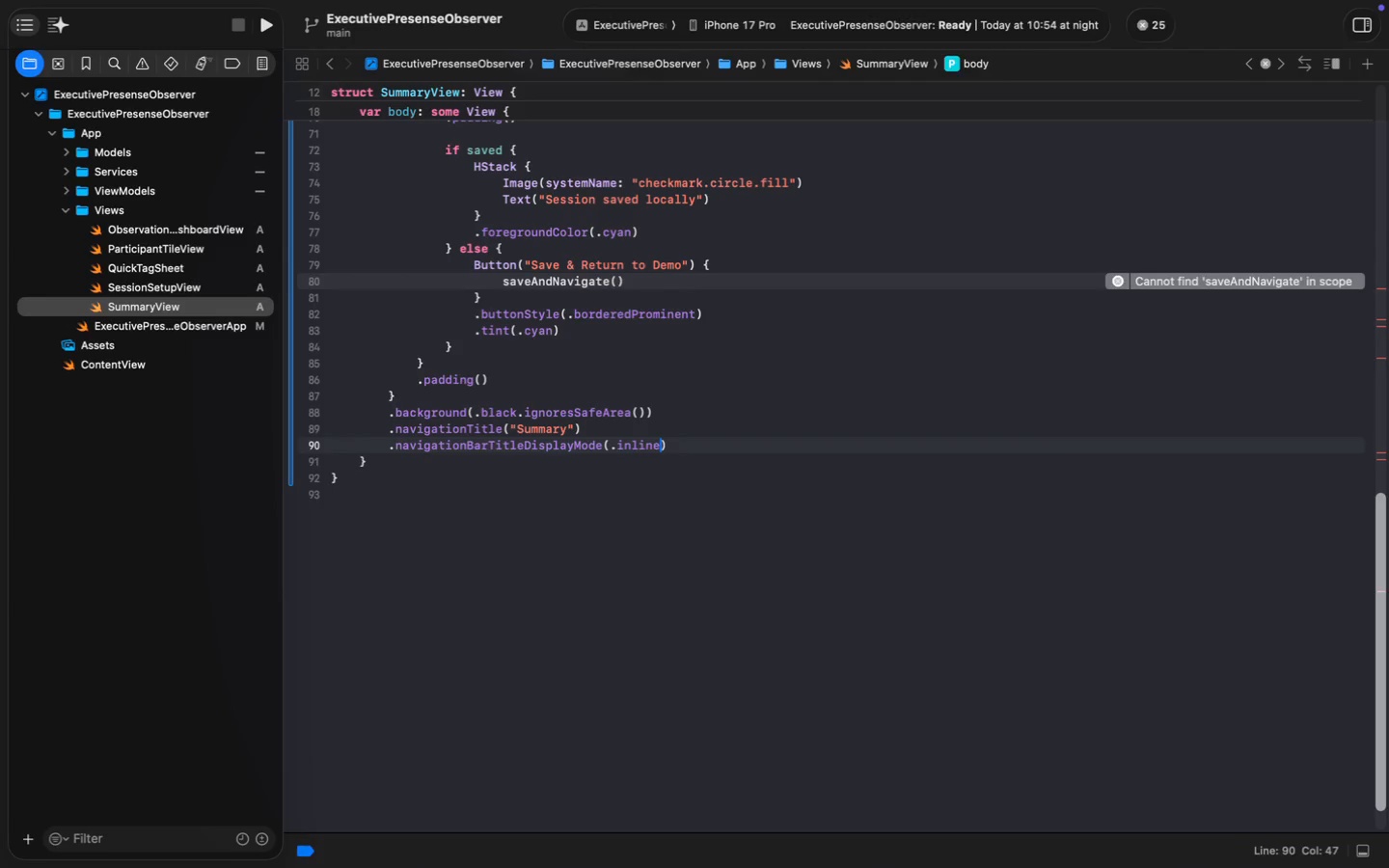 
key(ArrowDown)
 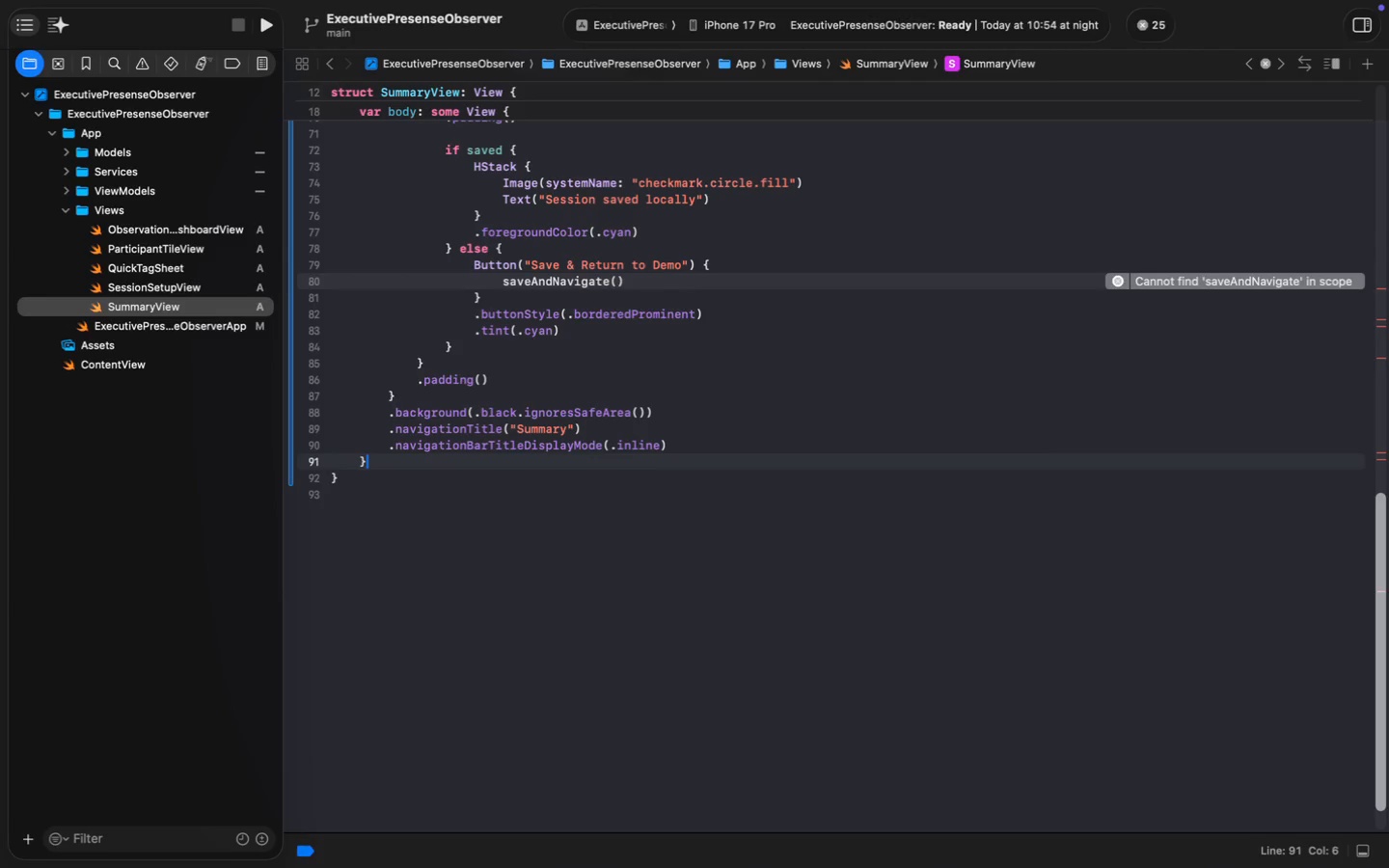 
key(Enter)
 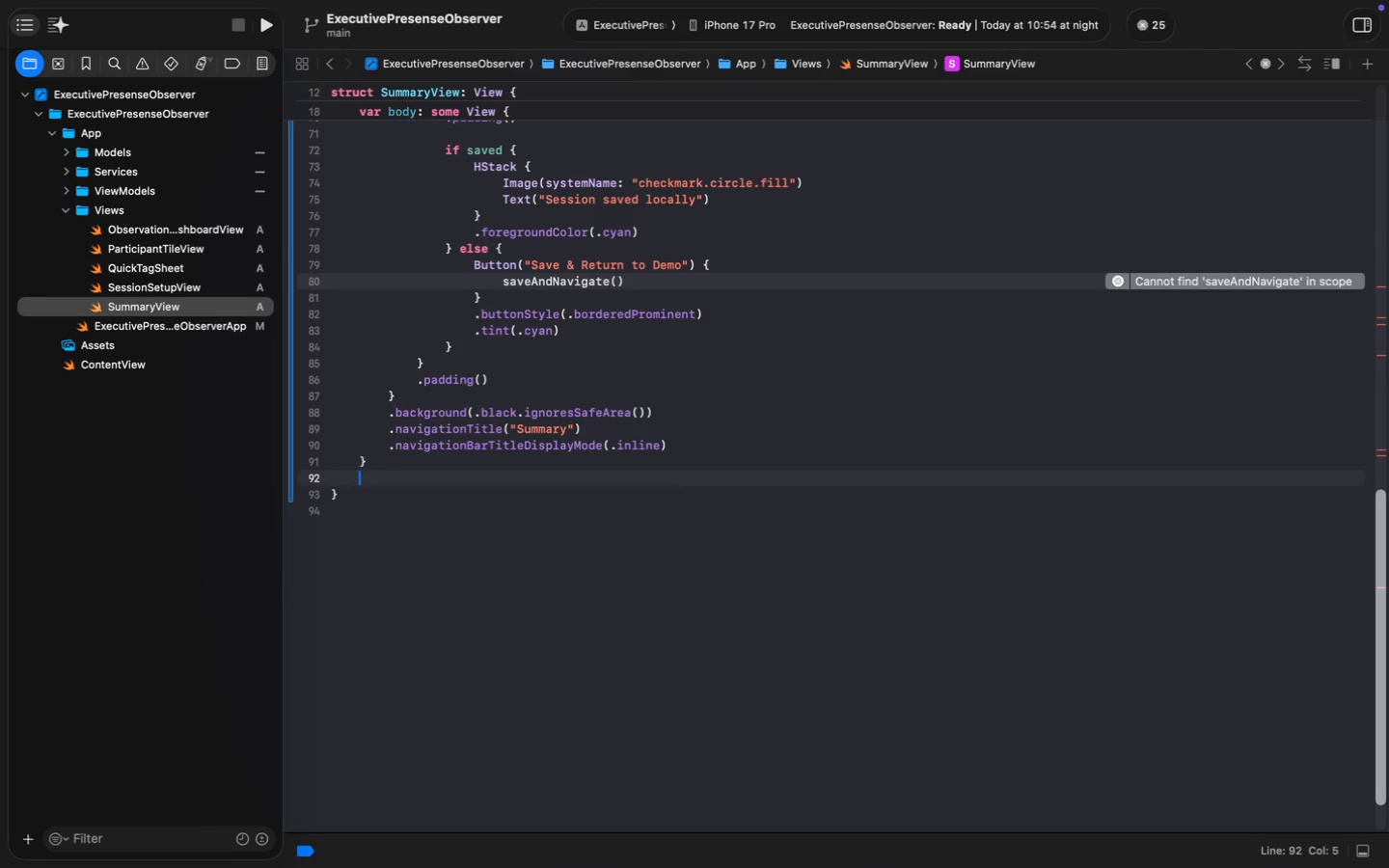 
key(Enter)
 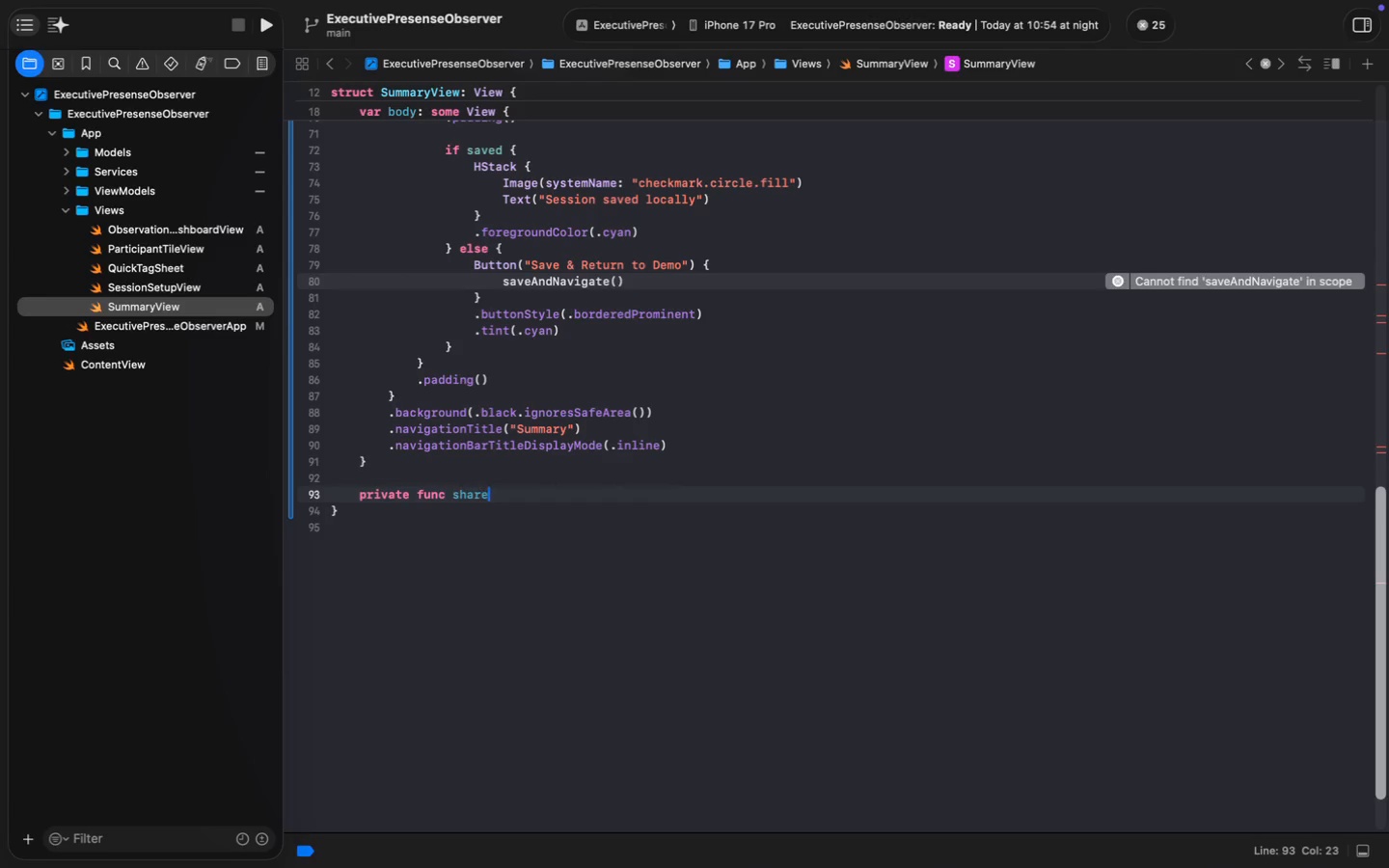 
type(private func shareo)
key(Backspace)
type(OfVoice(for p: Part')
key(Backspace)
type(ic)
 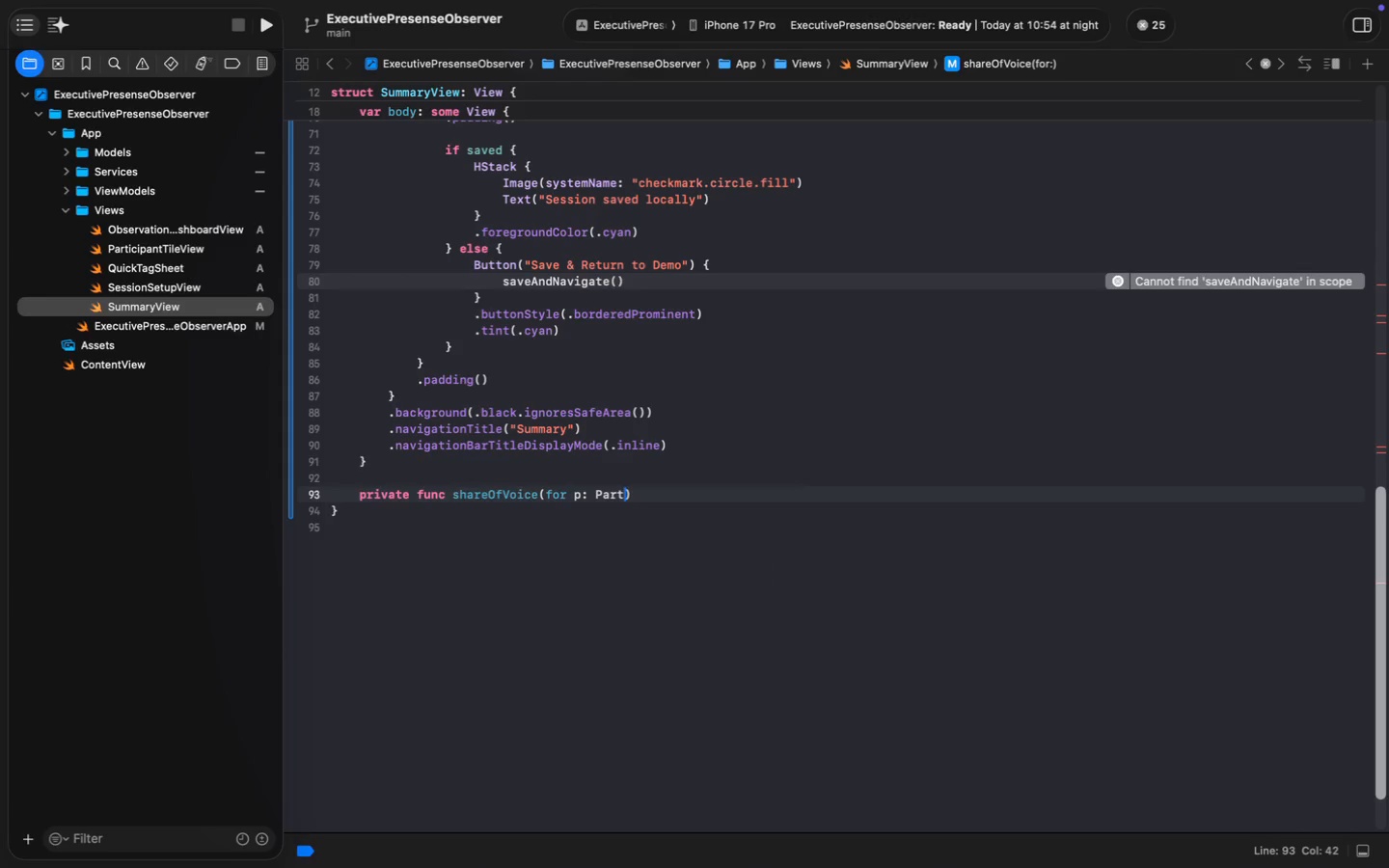 
 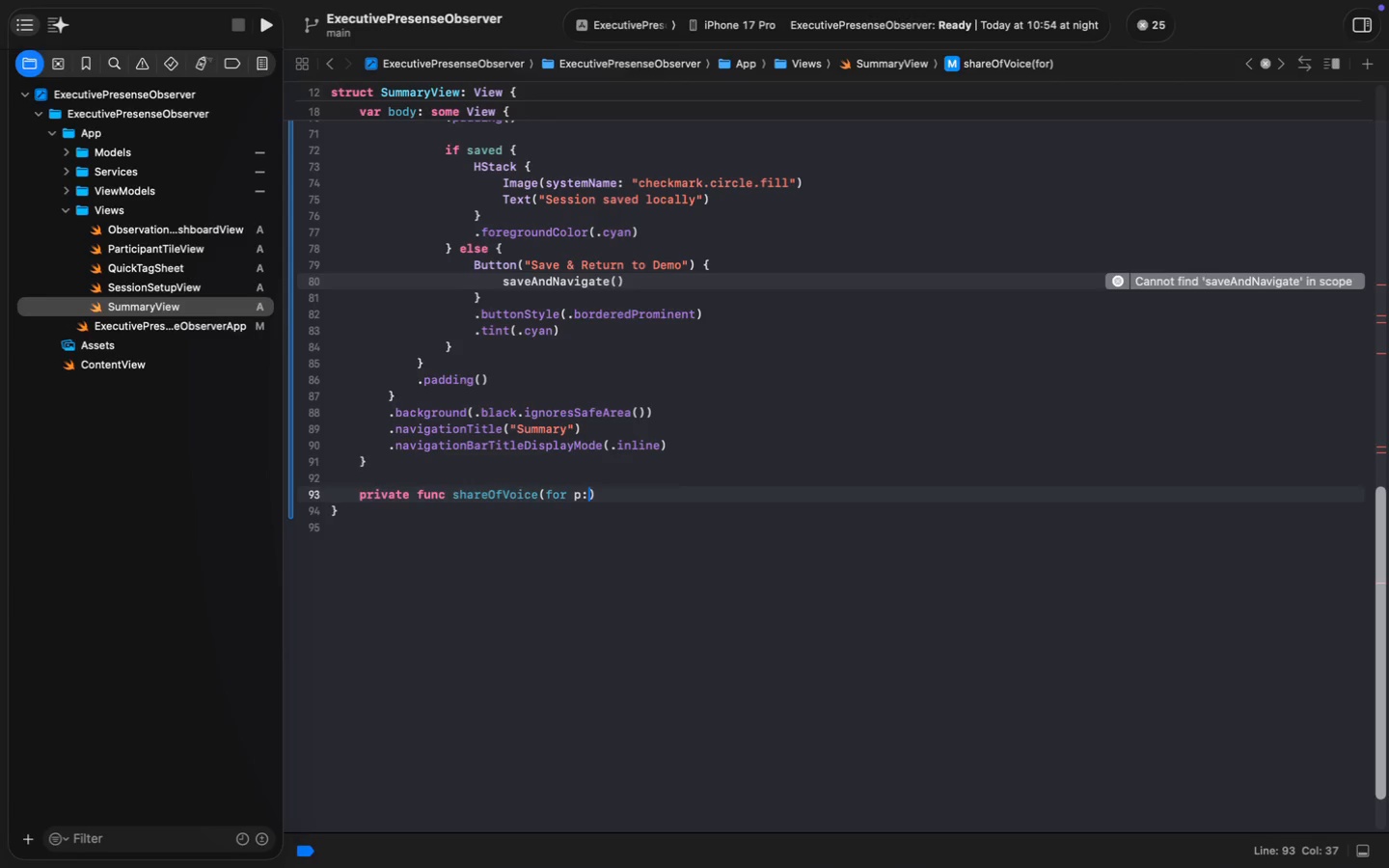 
key(Enter)
 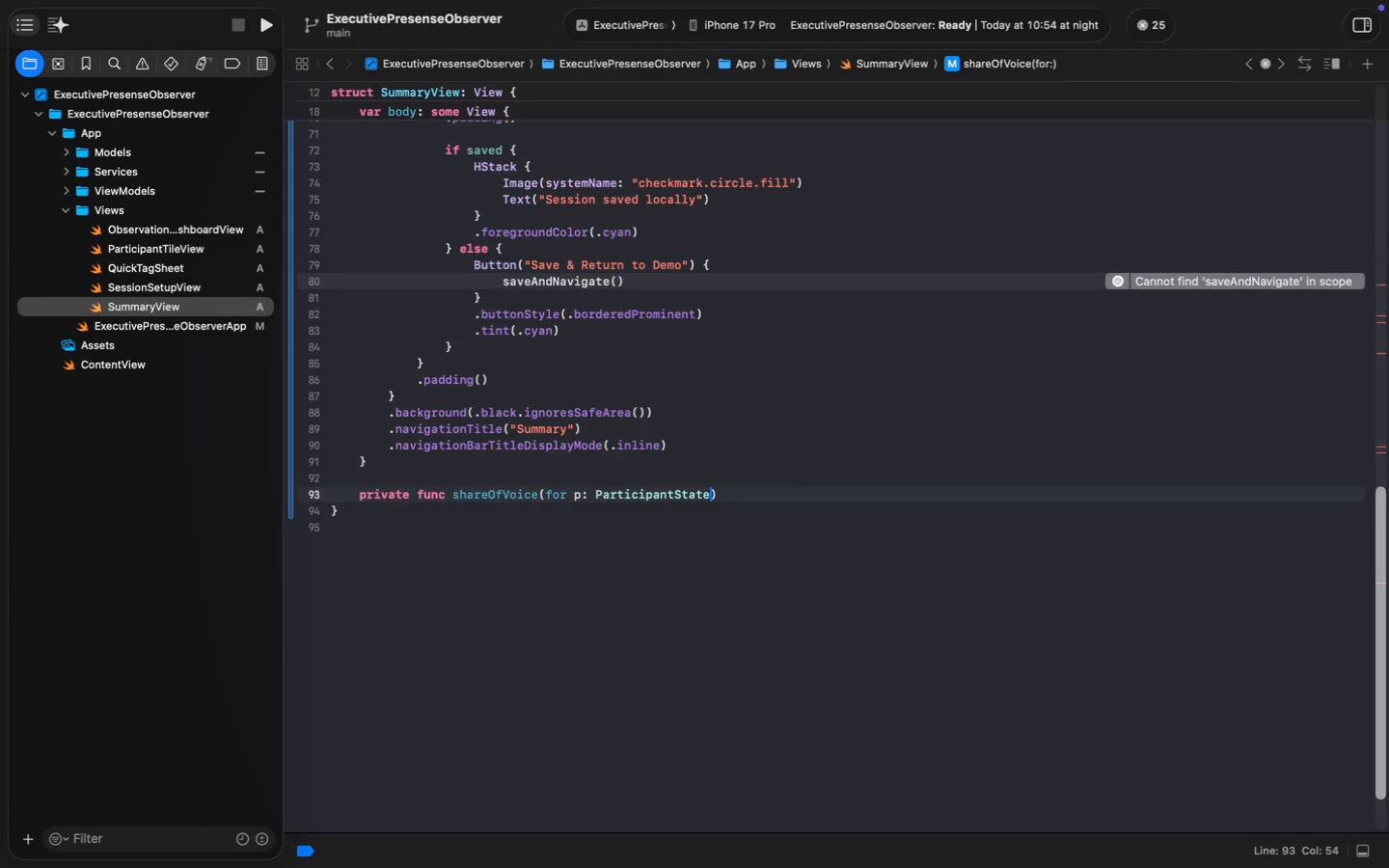 
key(ArrowRight)
 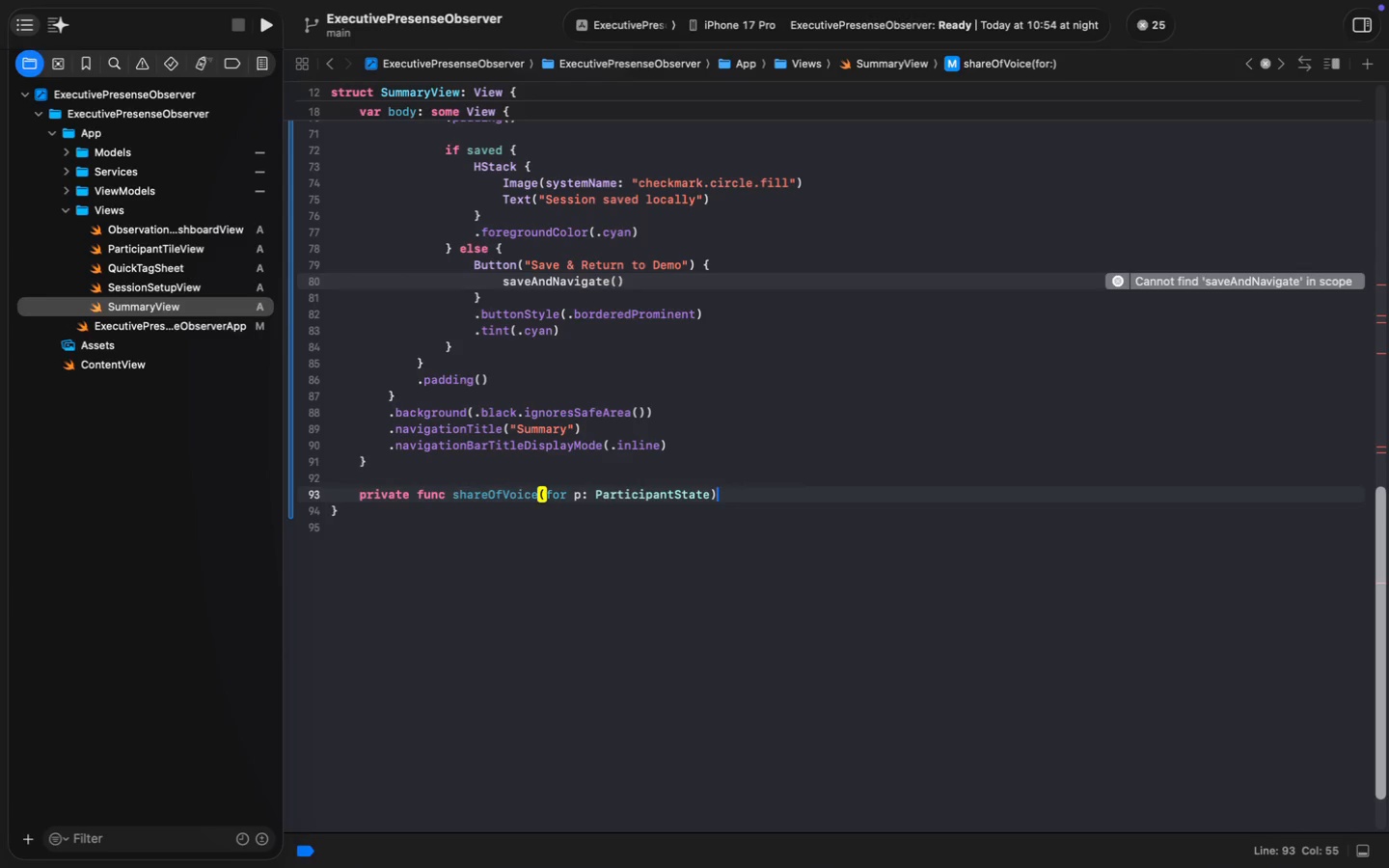 
type( -> doub)
 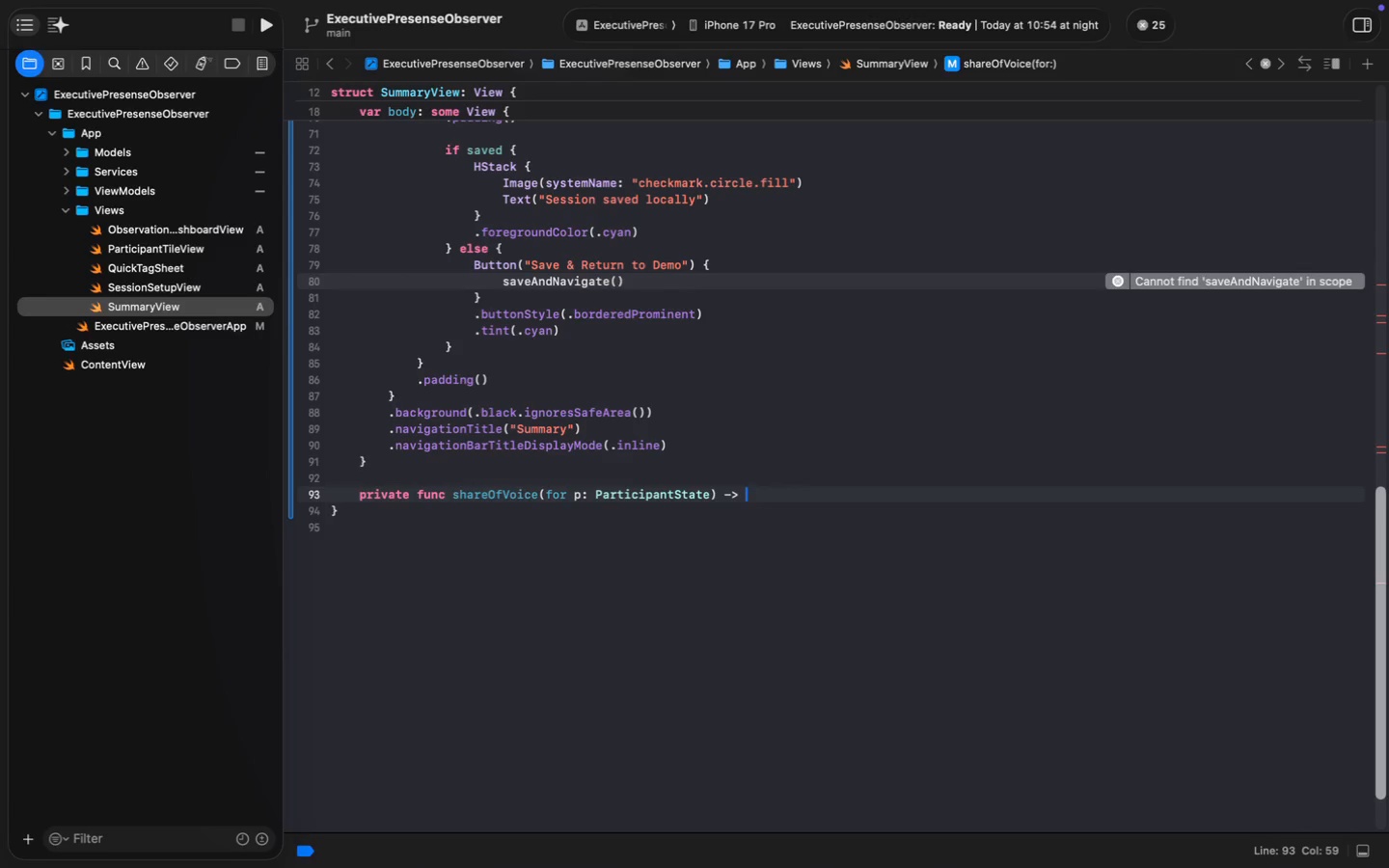 
 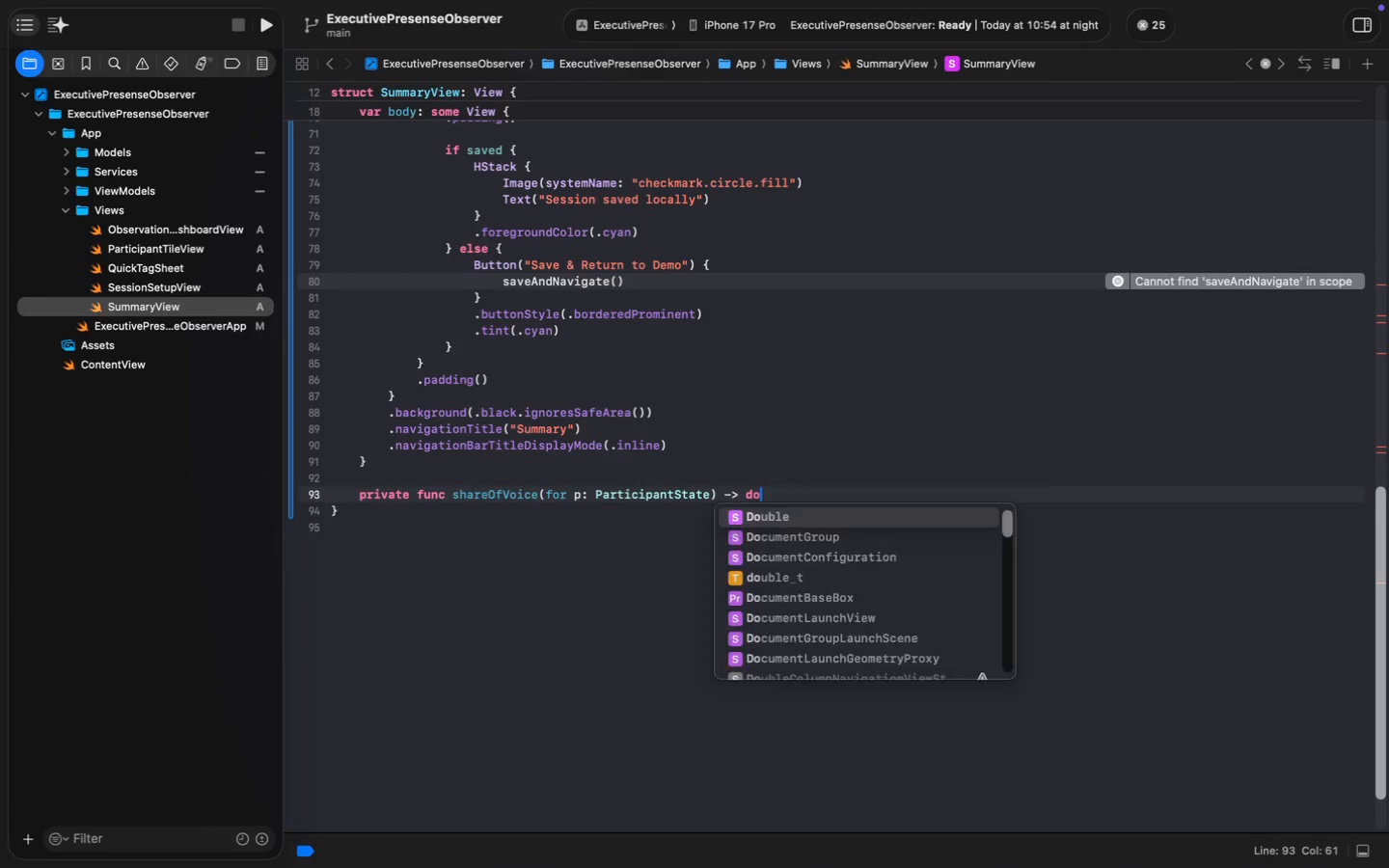 
key(Enter)
 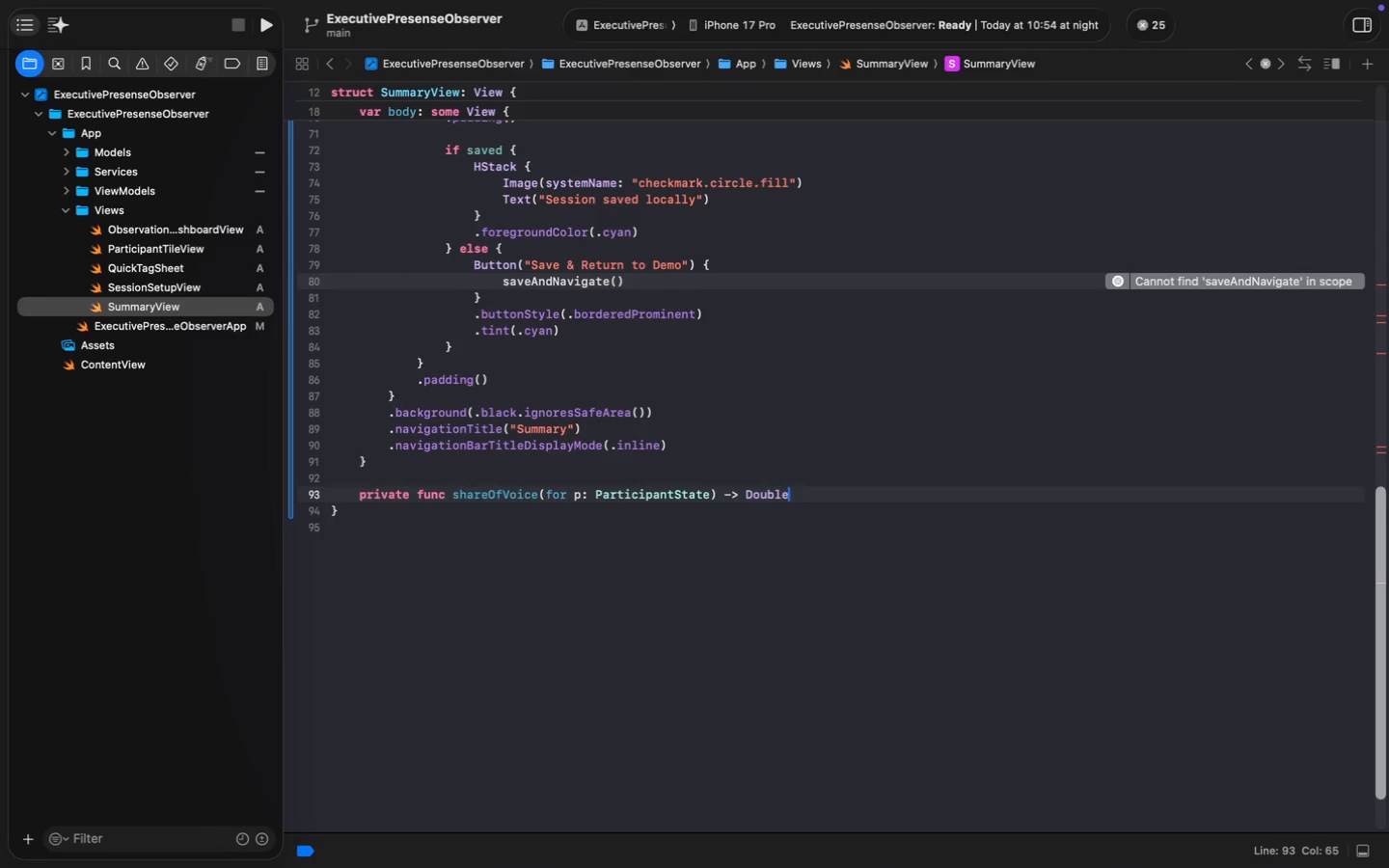 
key(Space)
 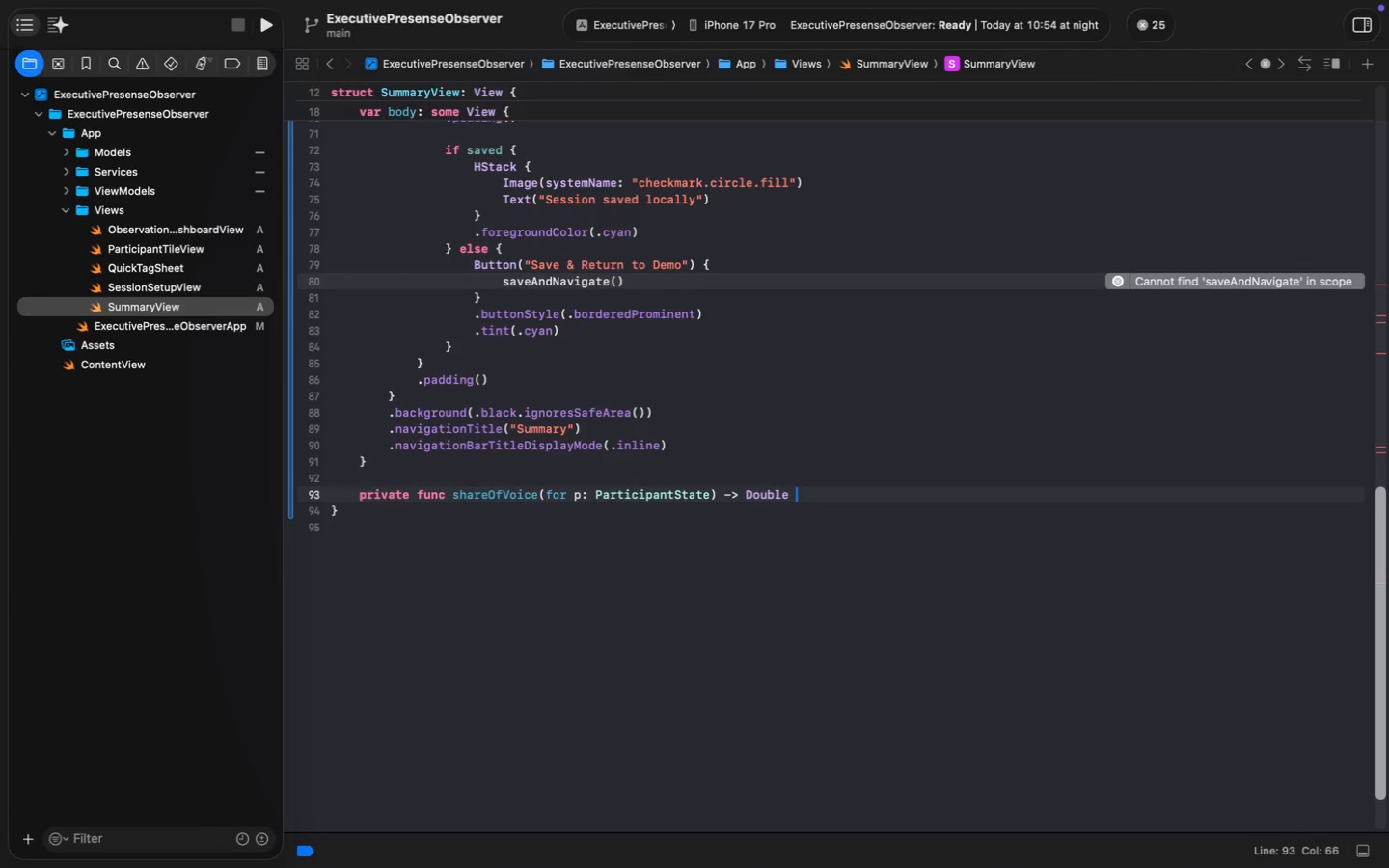 
key(Shift+ShiftLeft)
 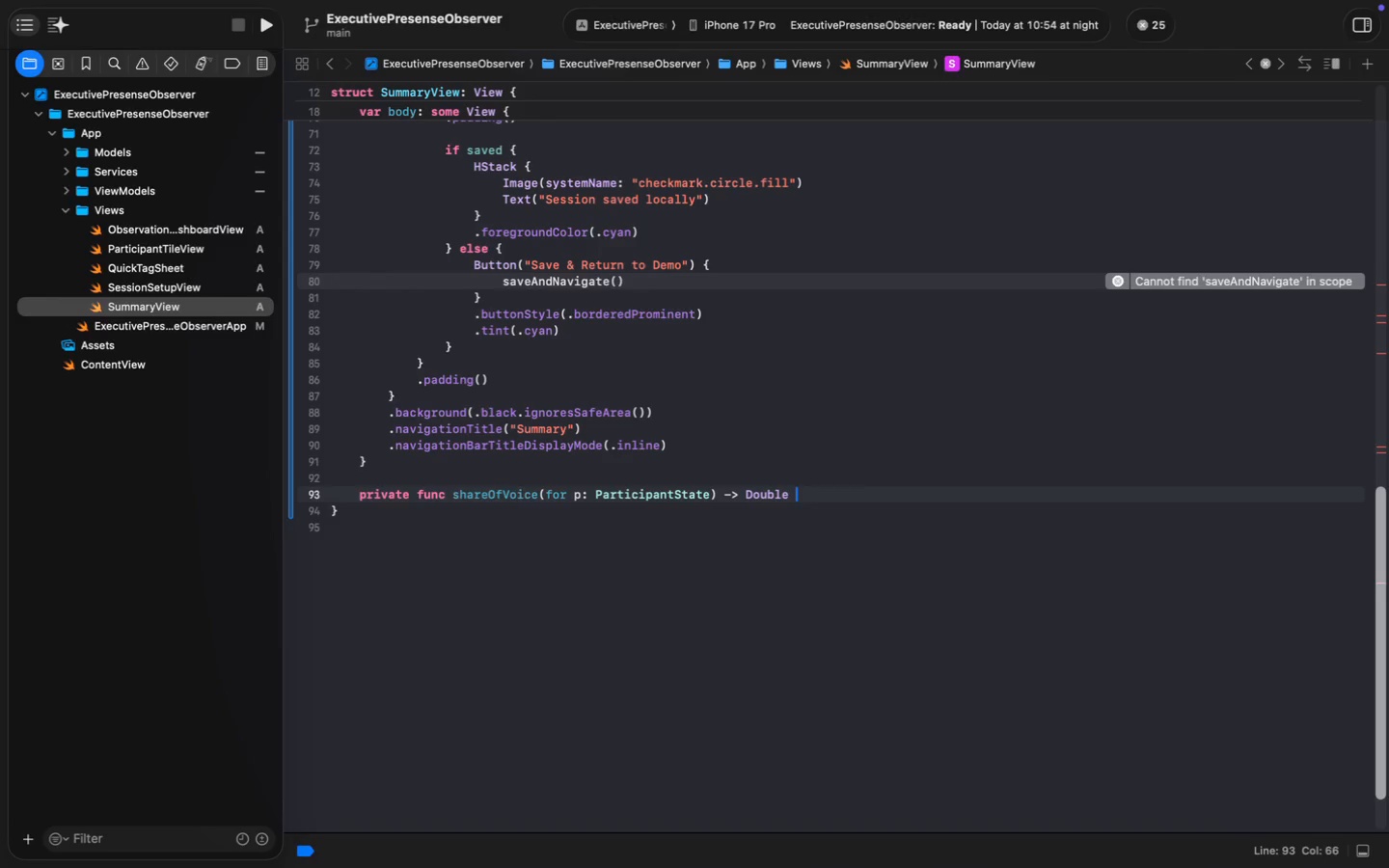 
key(Shift+BracketLeft)
 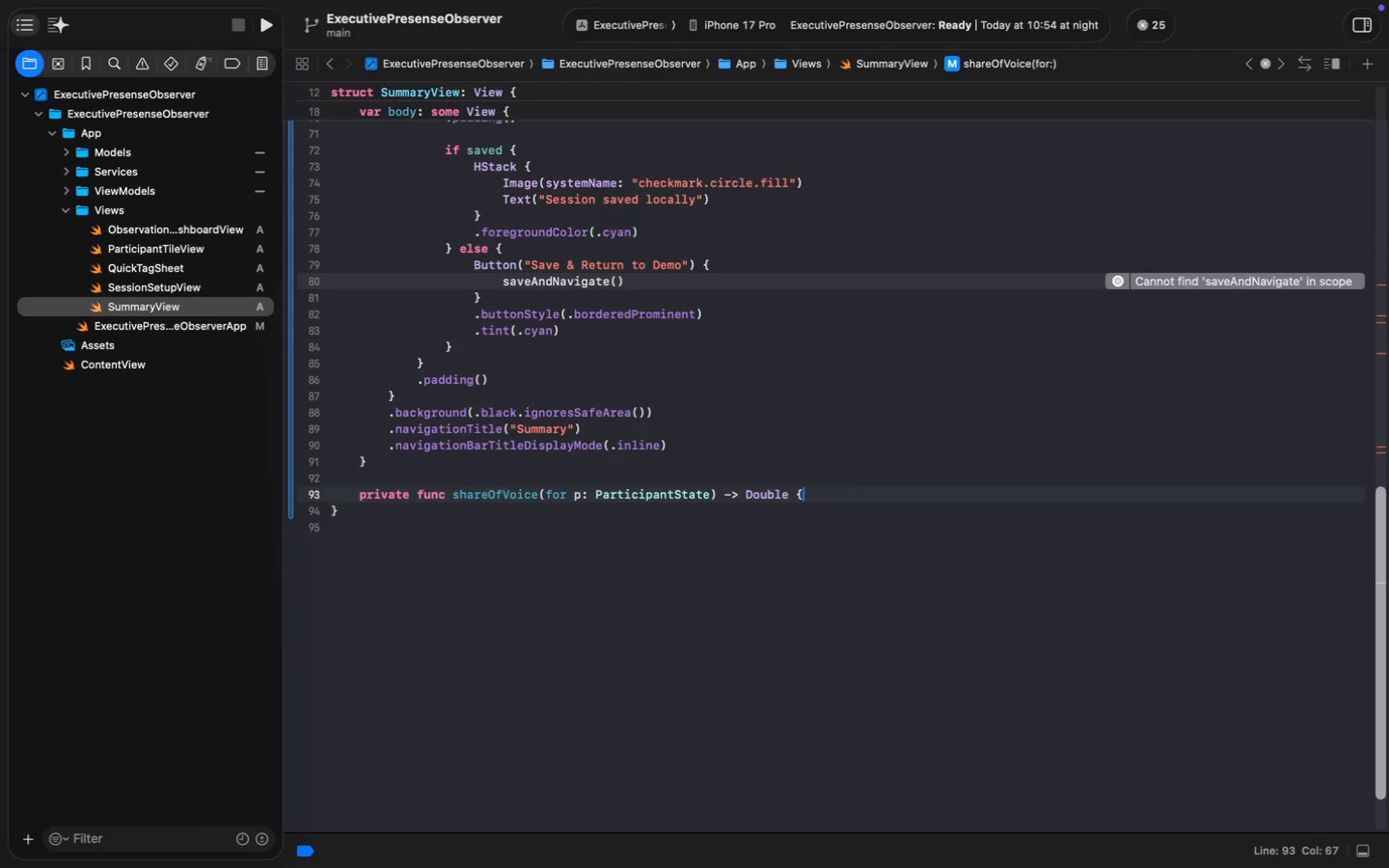 
key(Enter)
 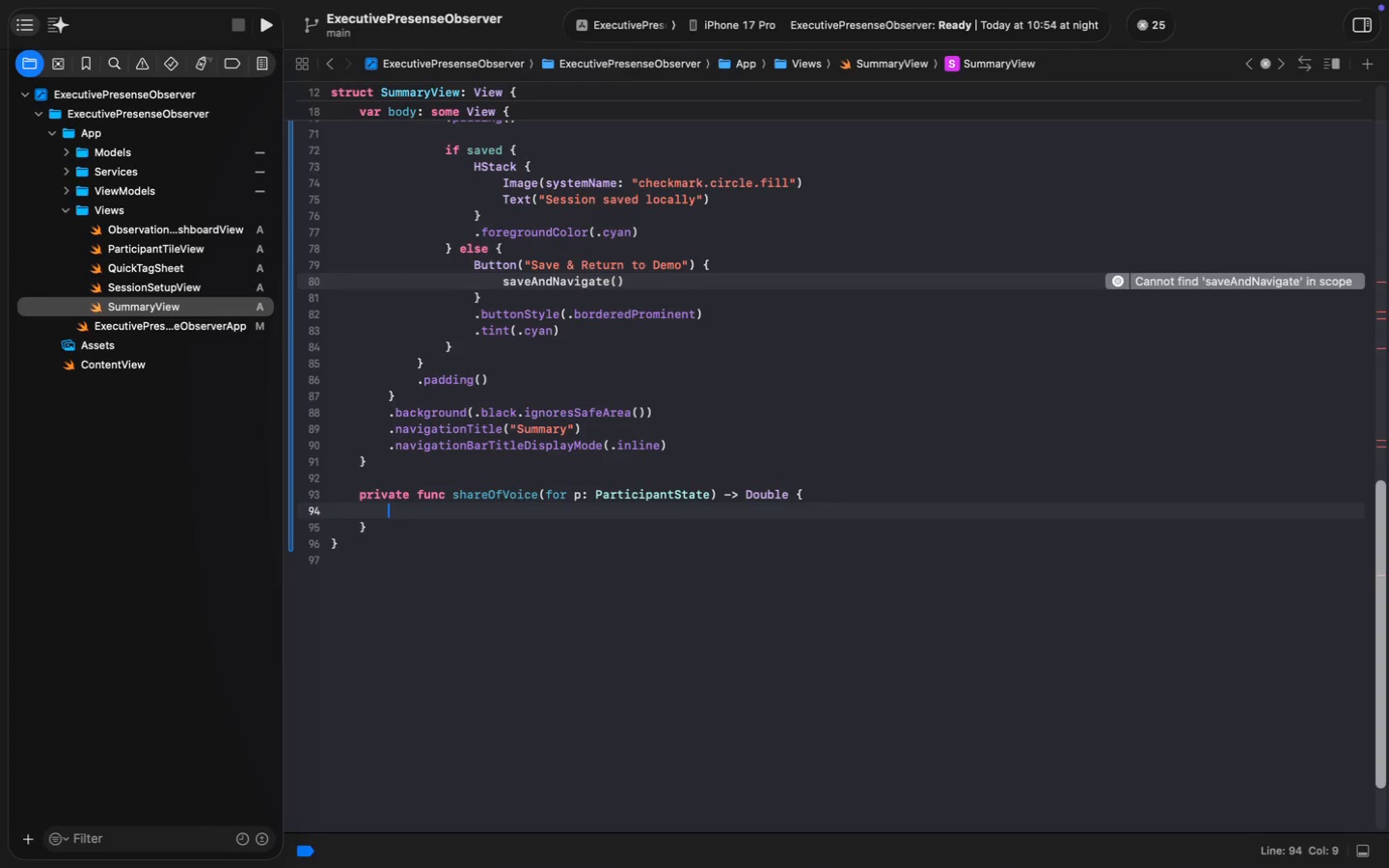 
type(let total = viewm)
 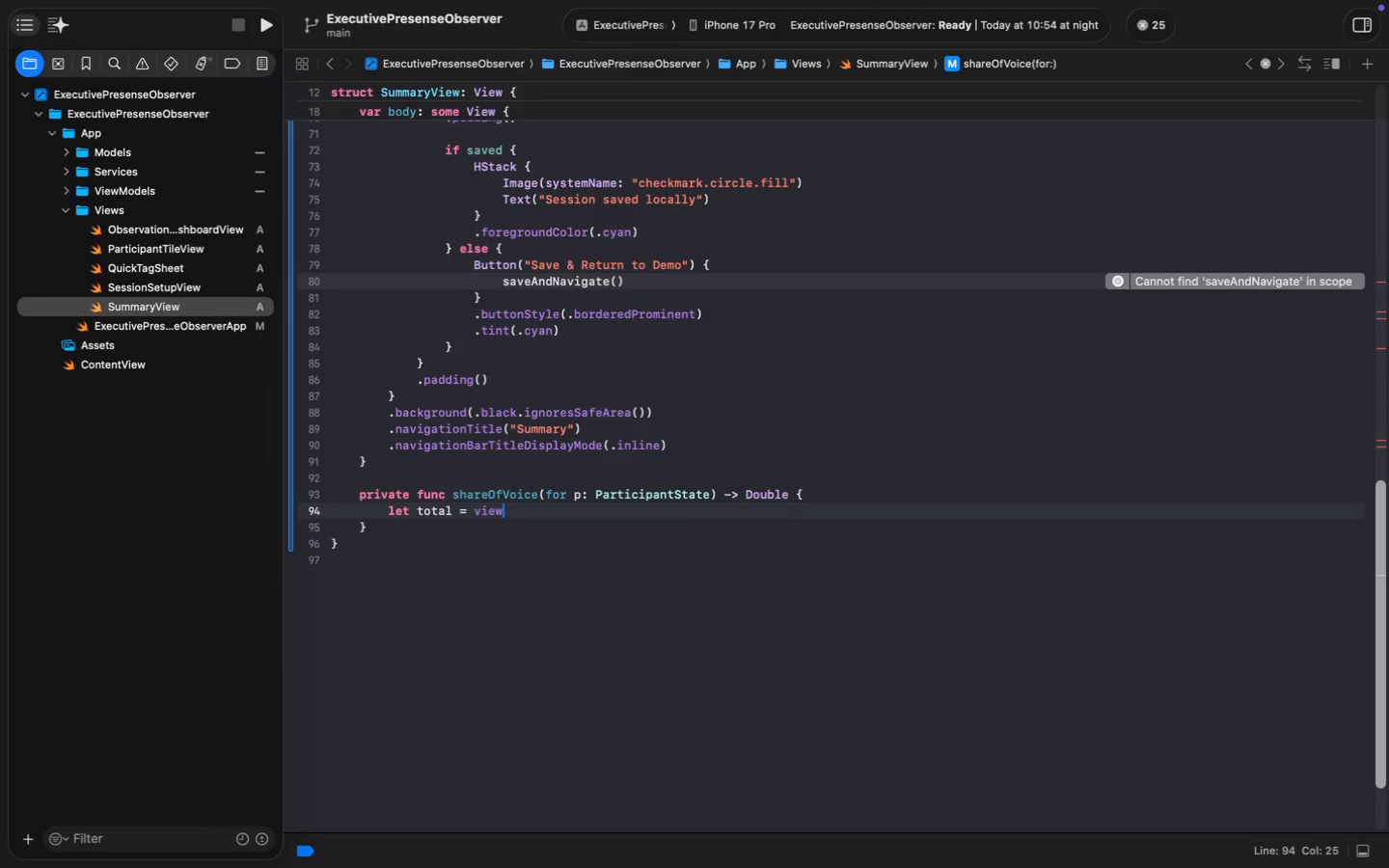 
key(Enter)
 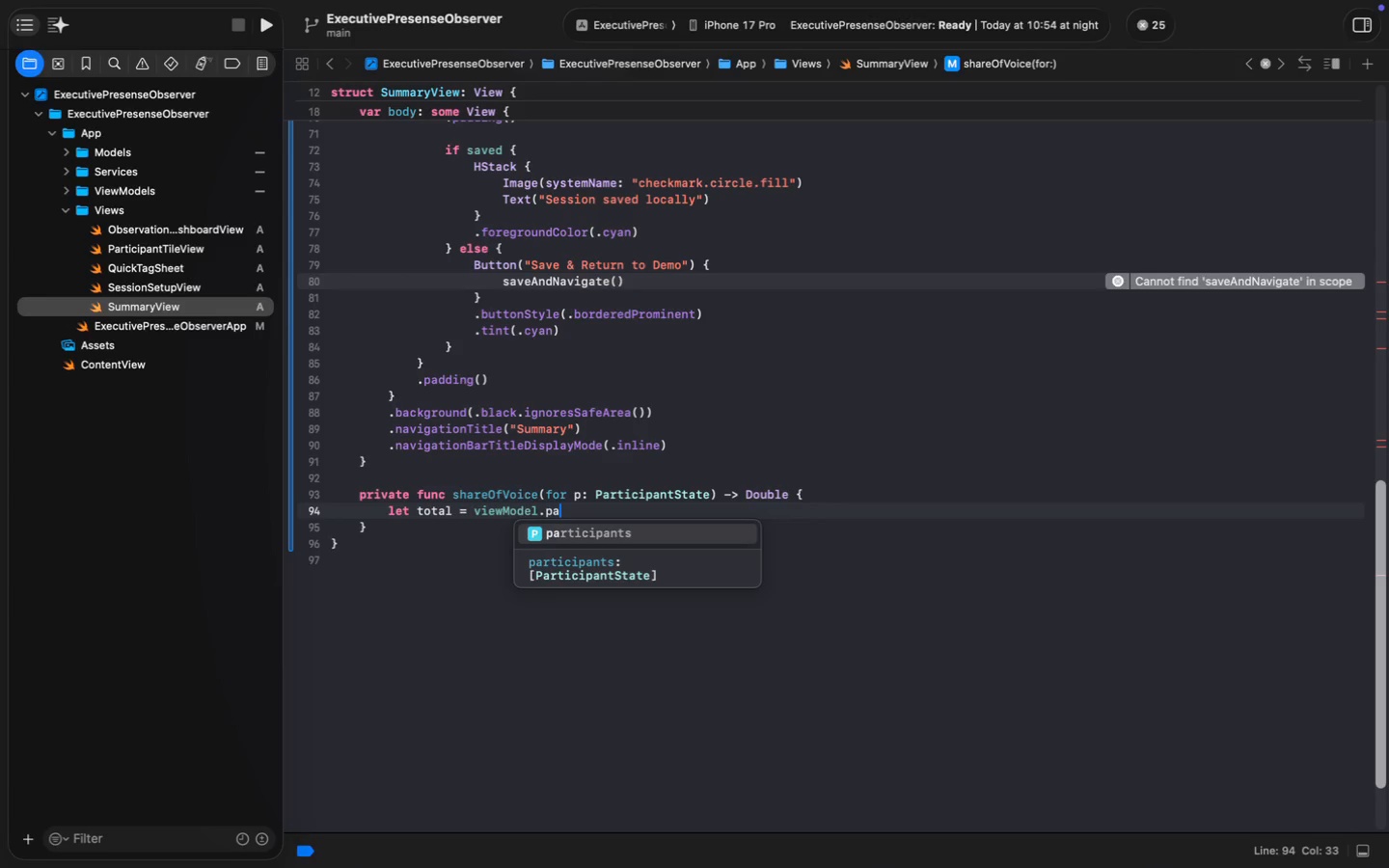 
type(.part)
 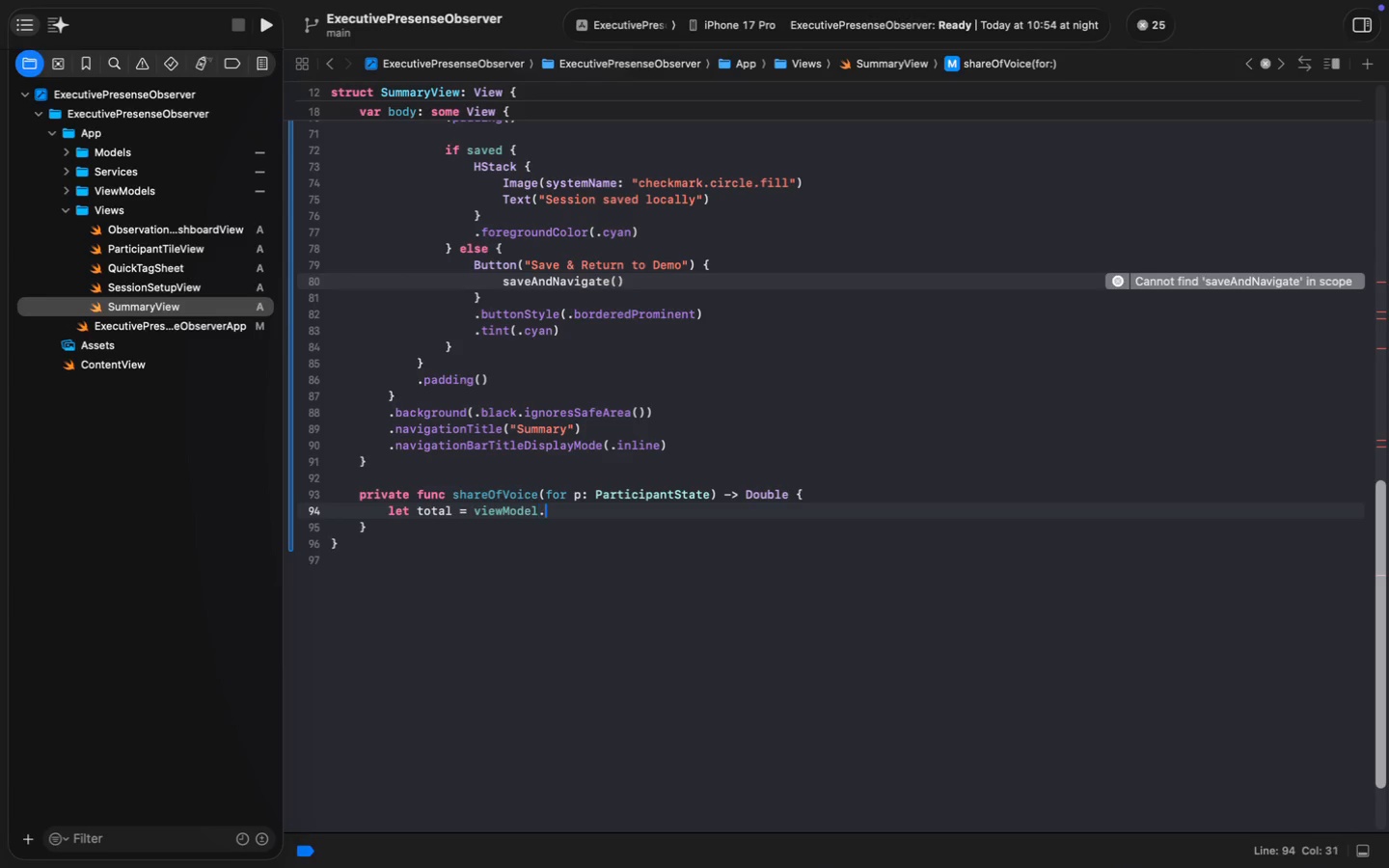 
key(Enter)
 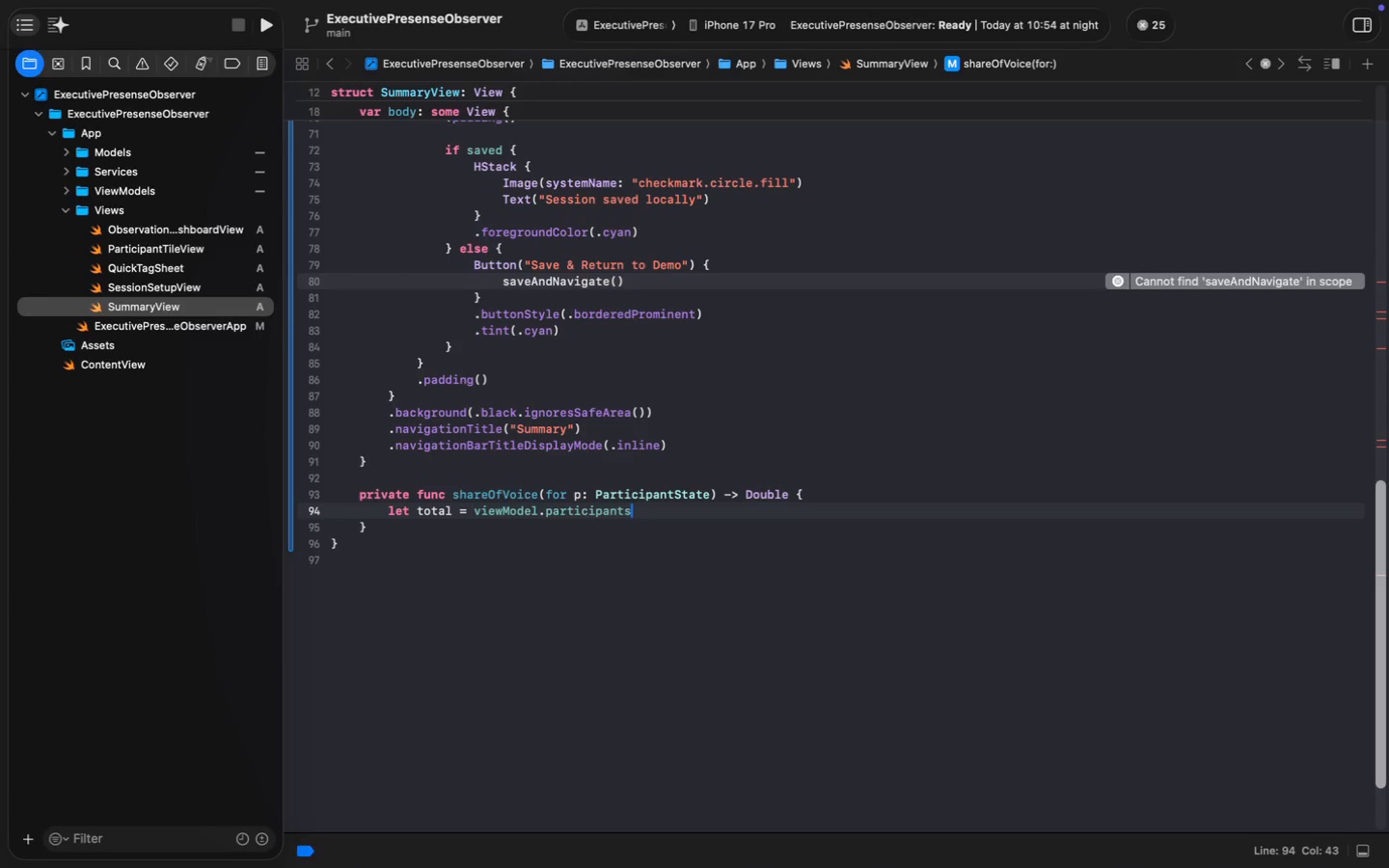 
type(.map(\.to)
 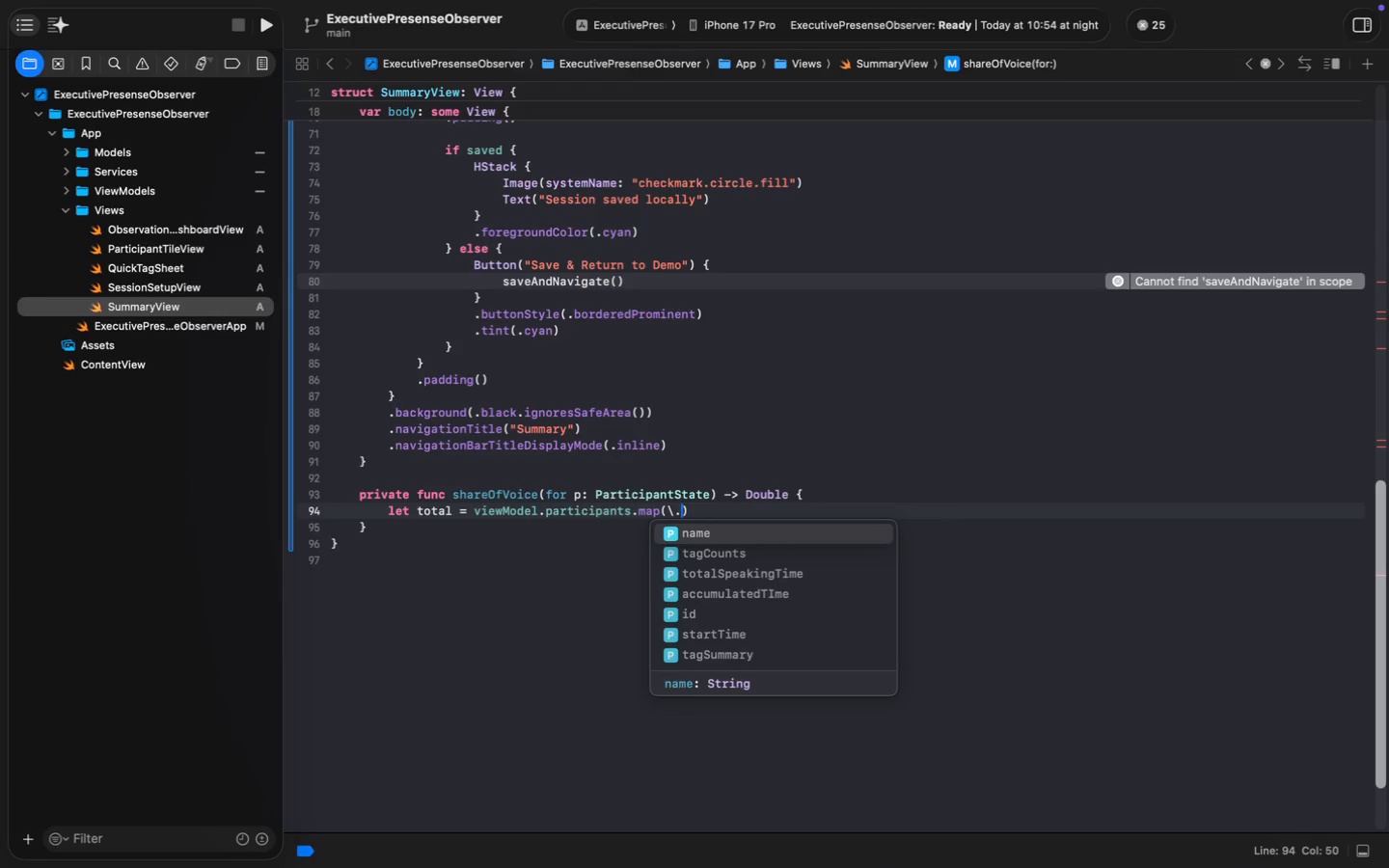 
 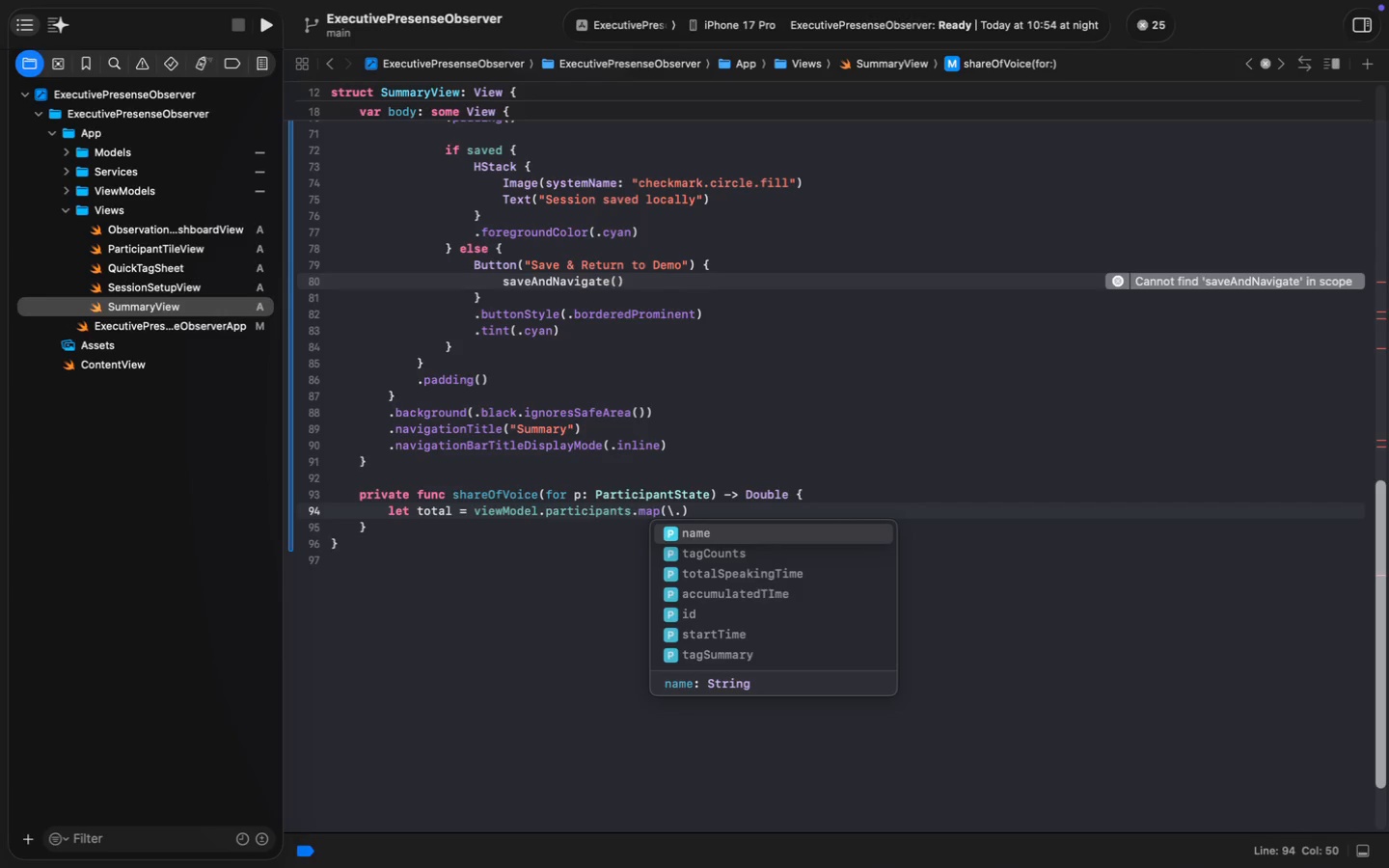 
key(Enter)
 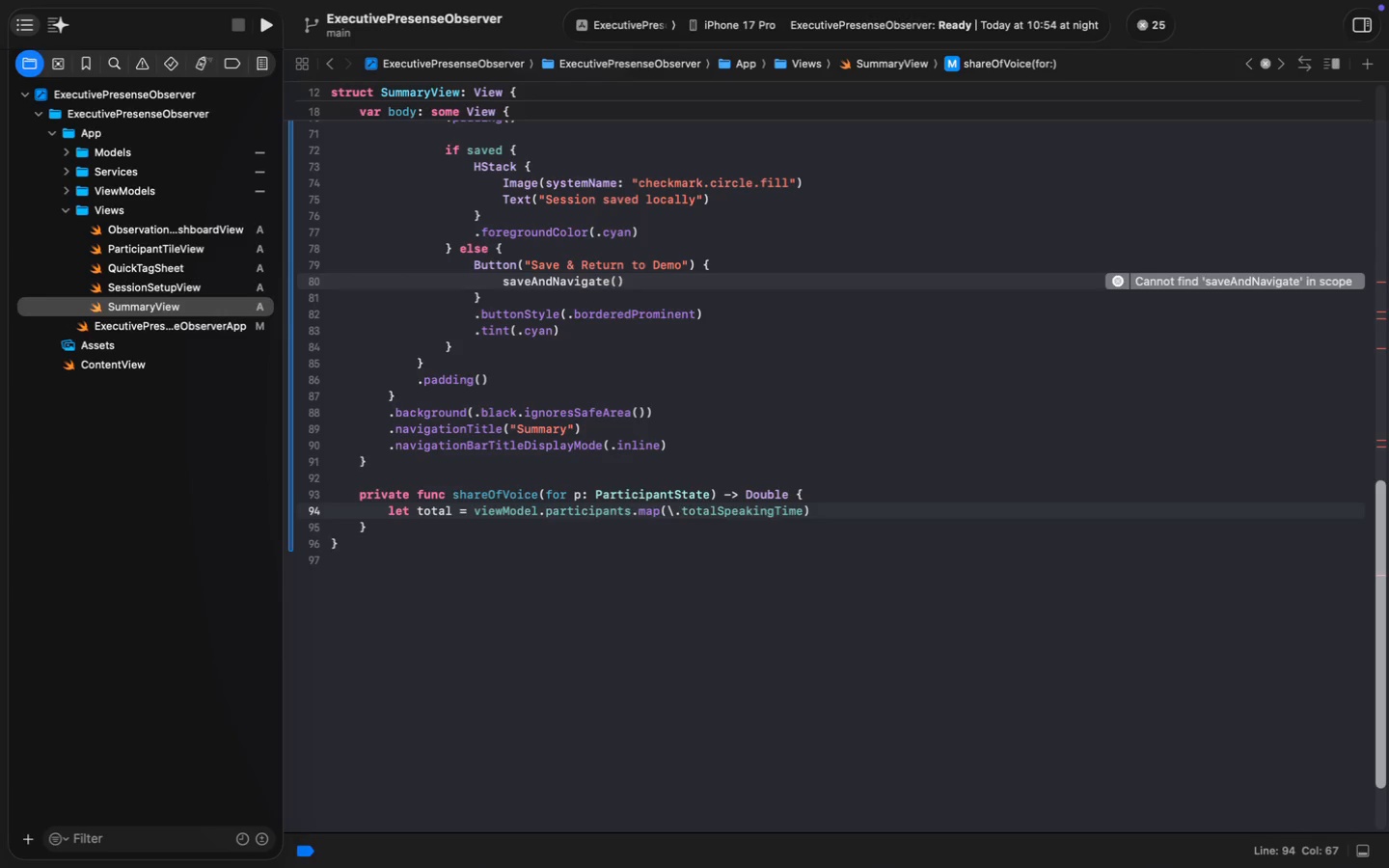 
key(ArrowRight)
 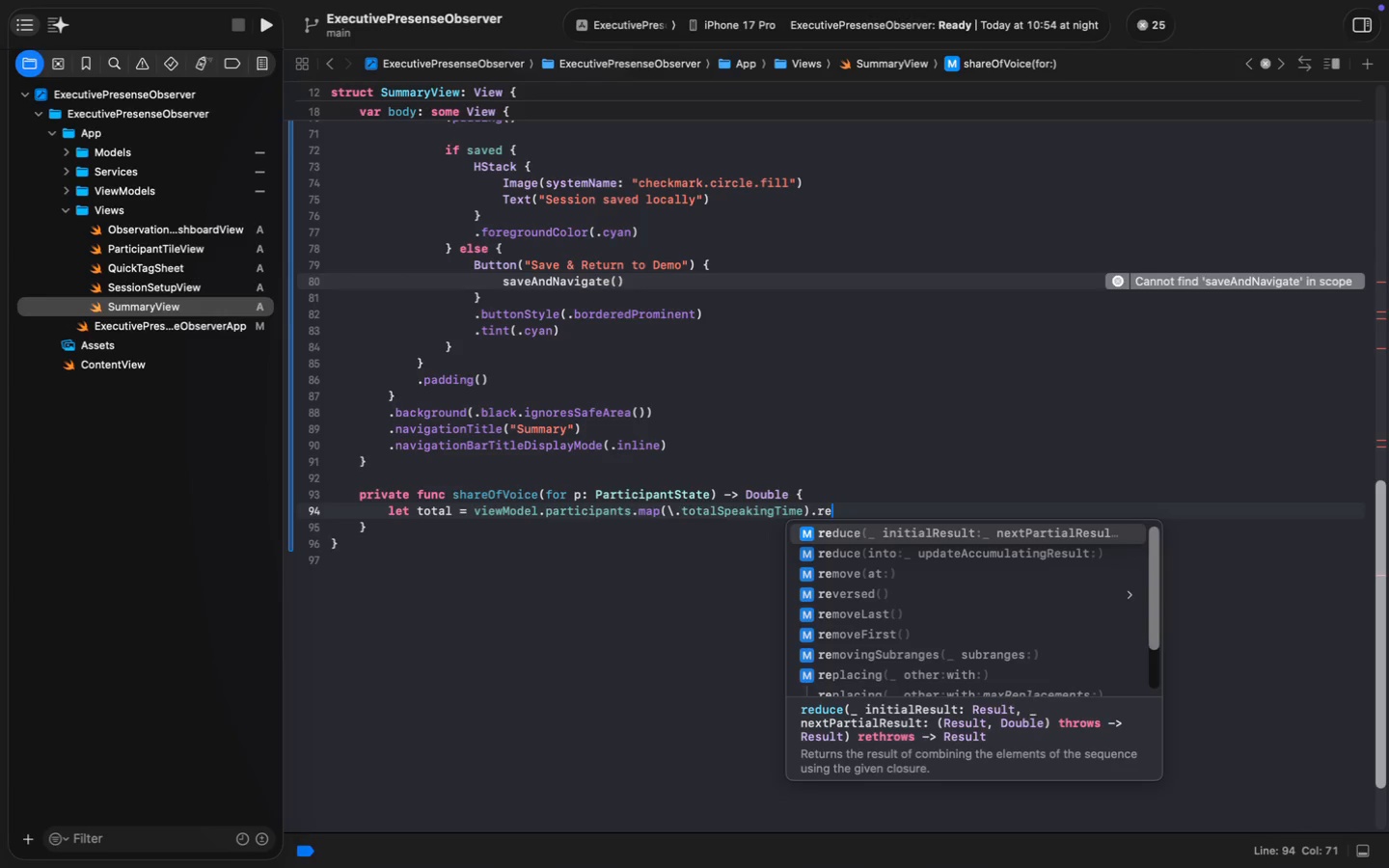 
type(.re)
 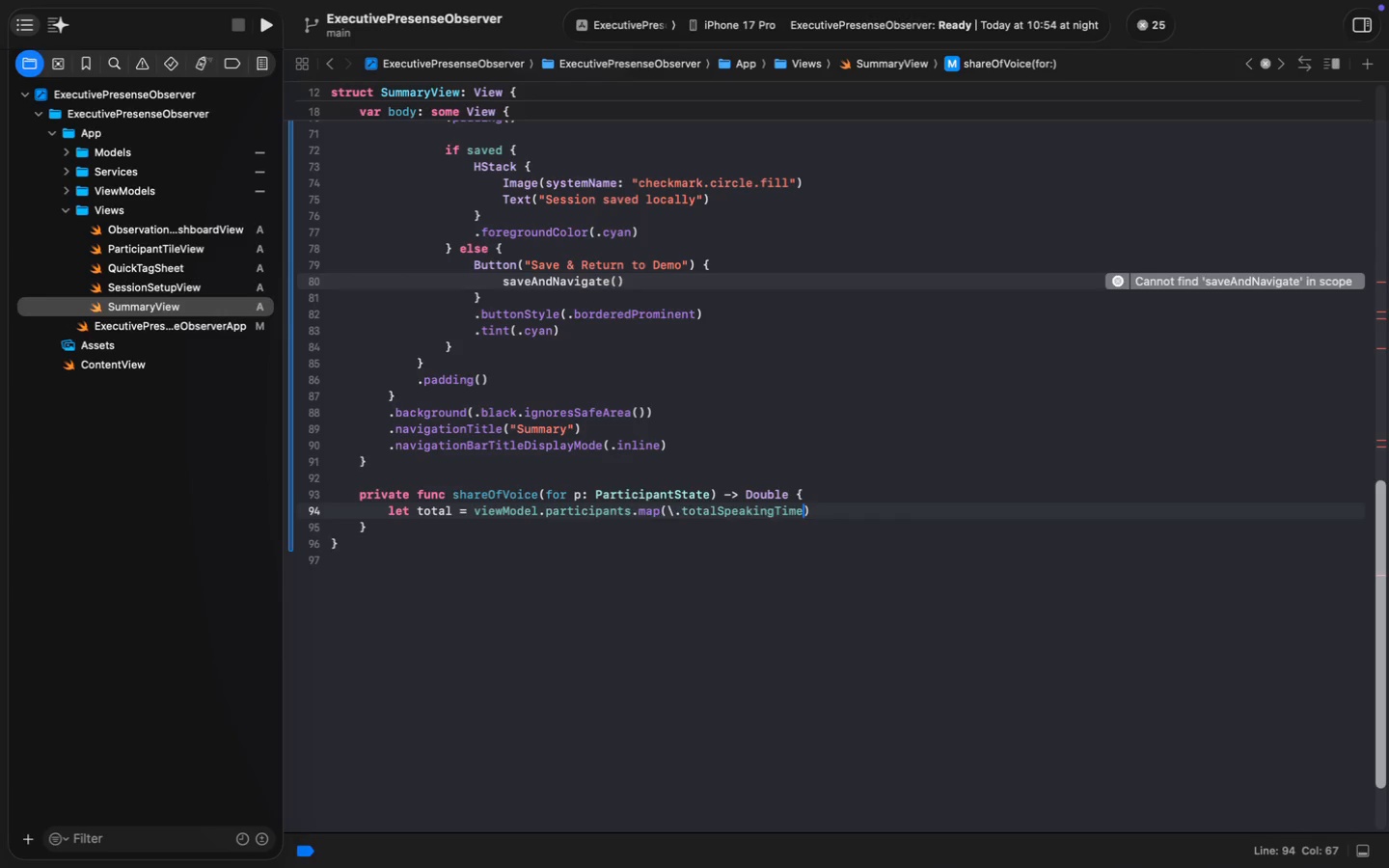 
key(Enter)
 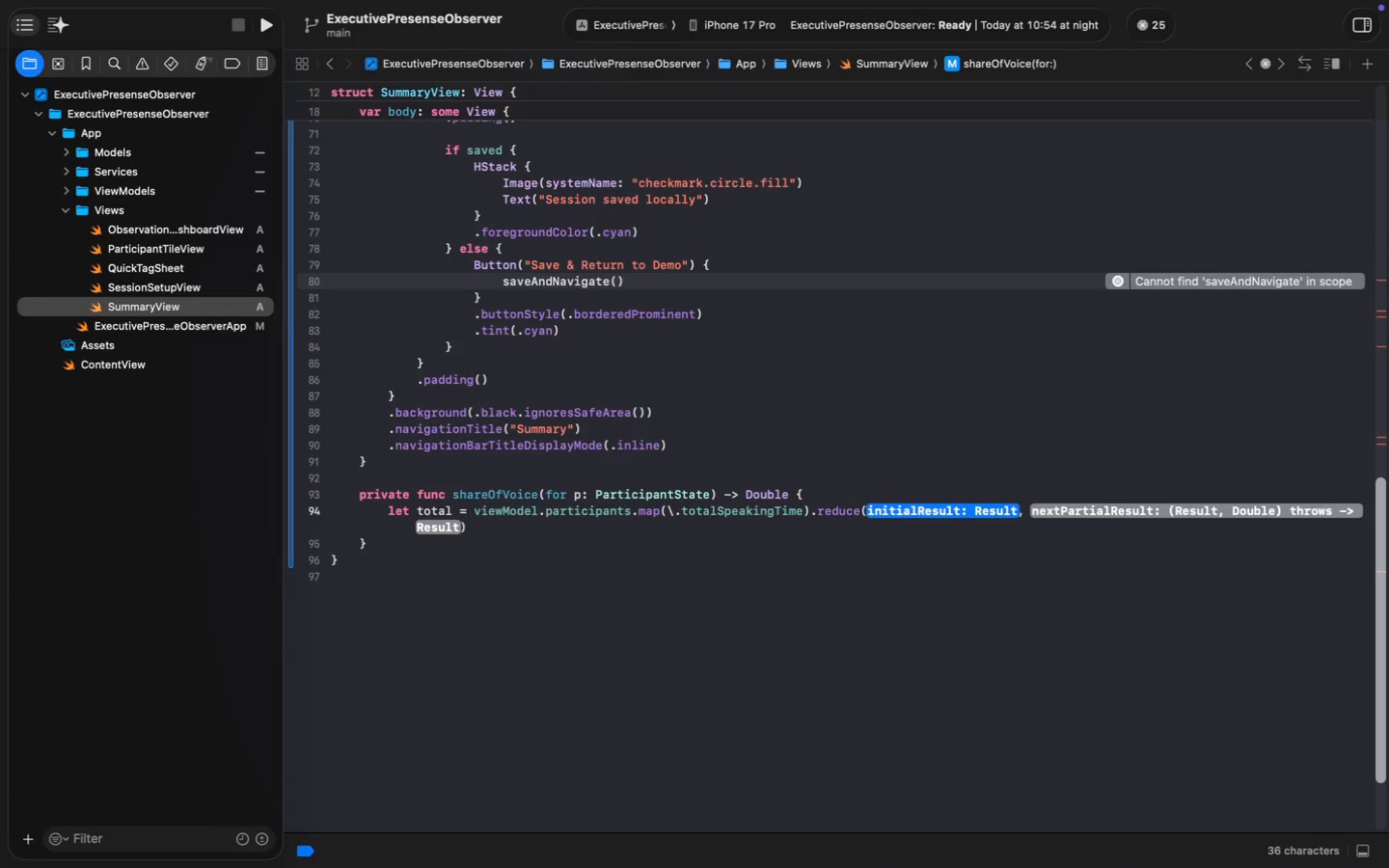 
key(0)
 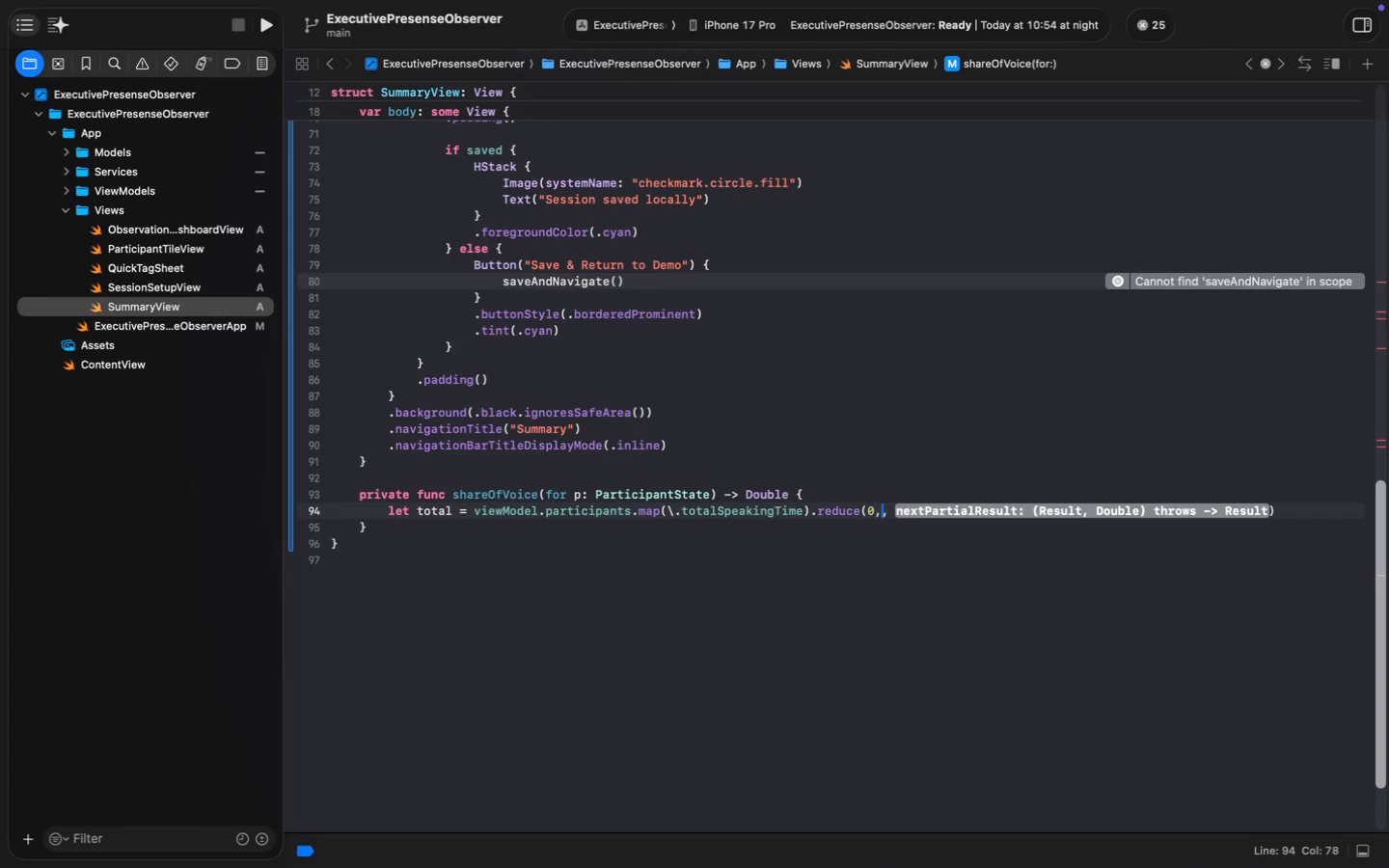 
key(Comma)
 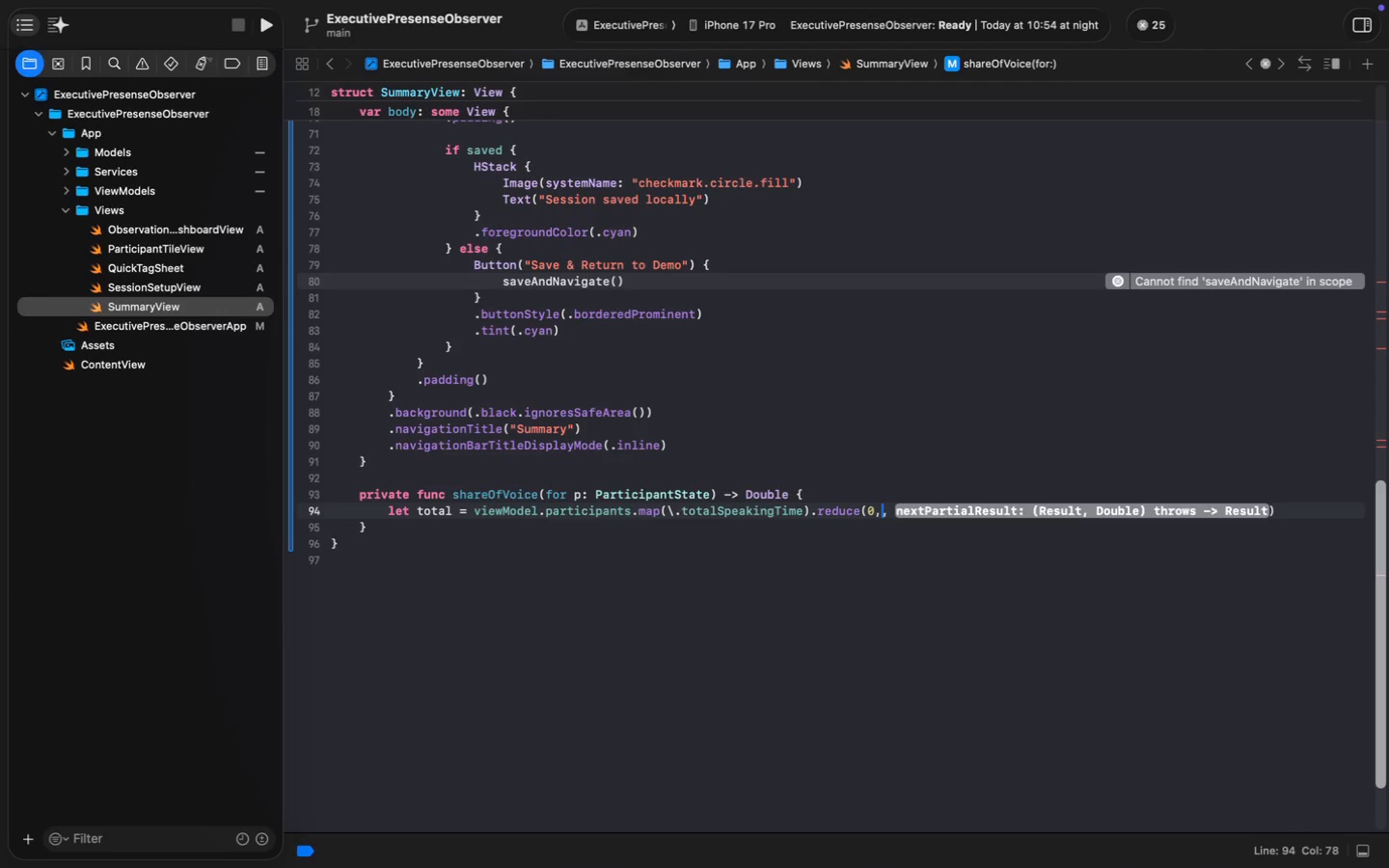 
key(Backspace)
 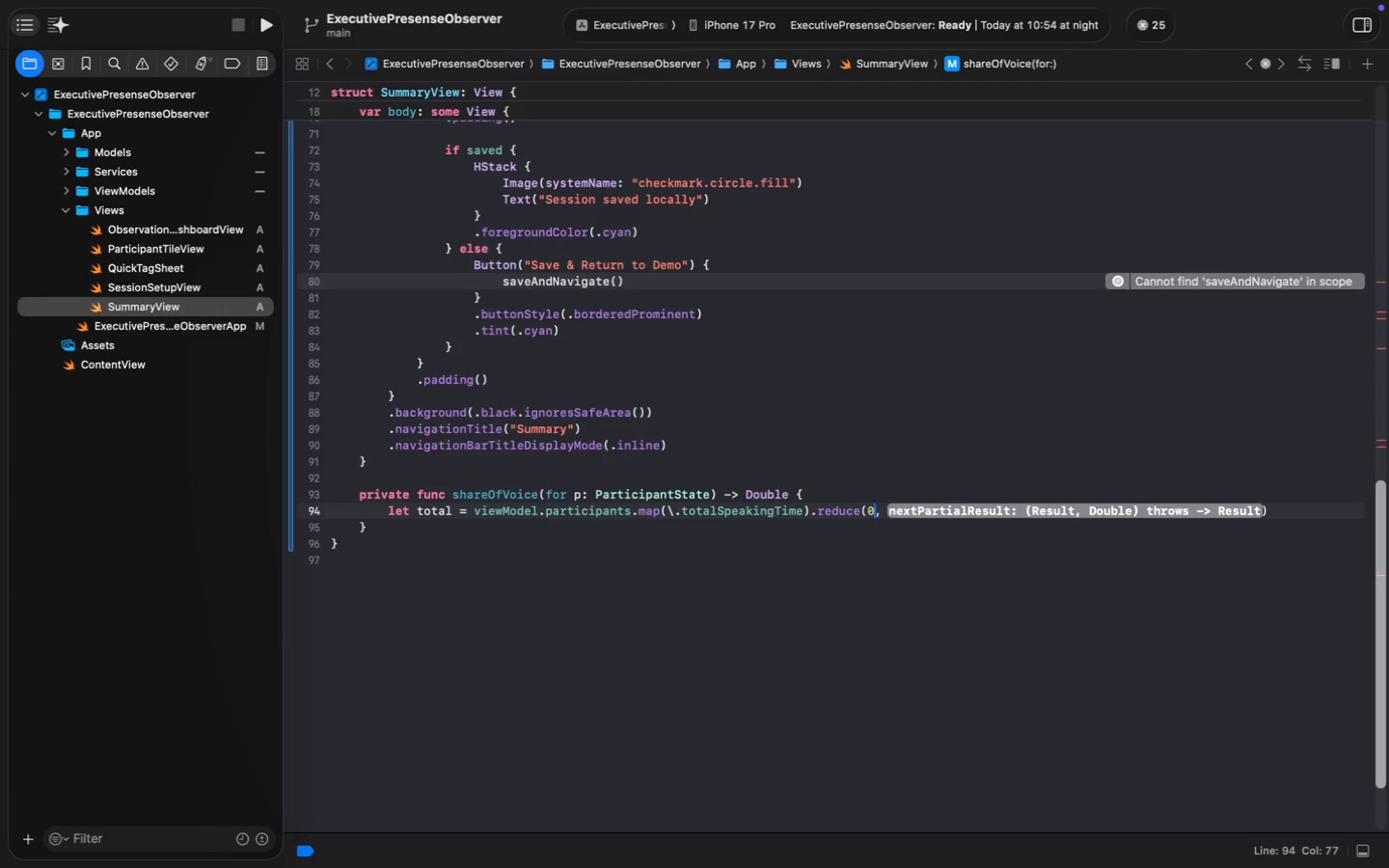 
key(ArrowRight)
 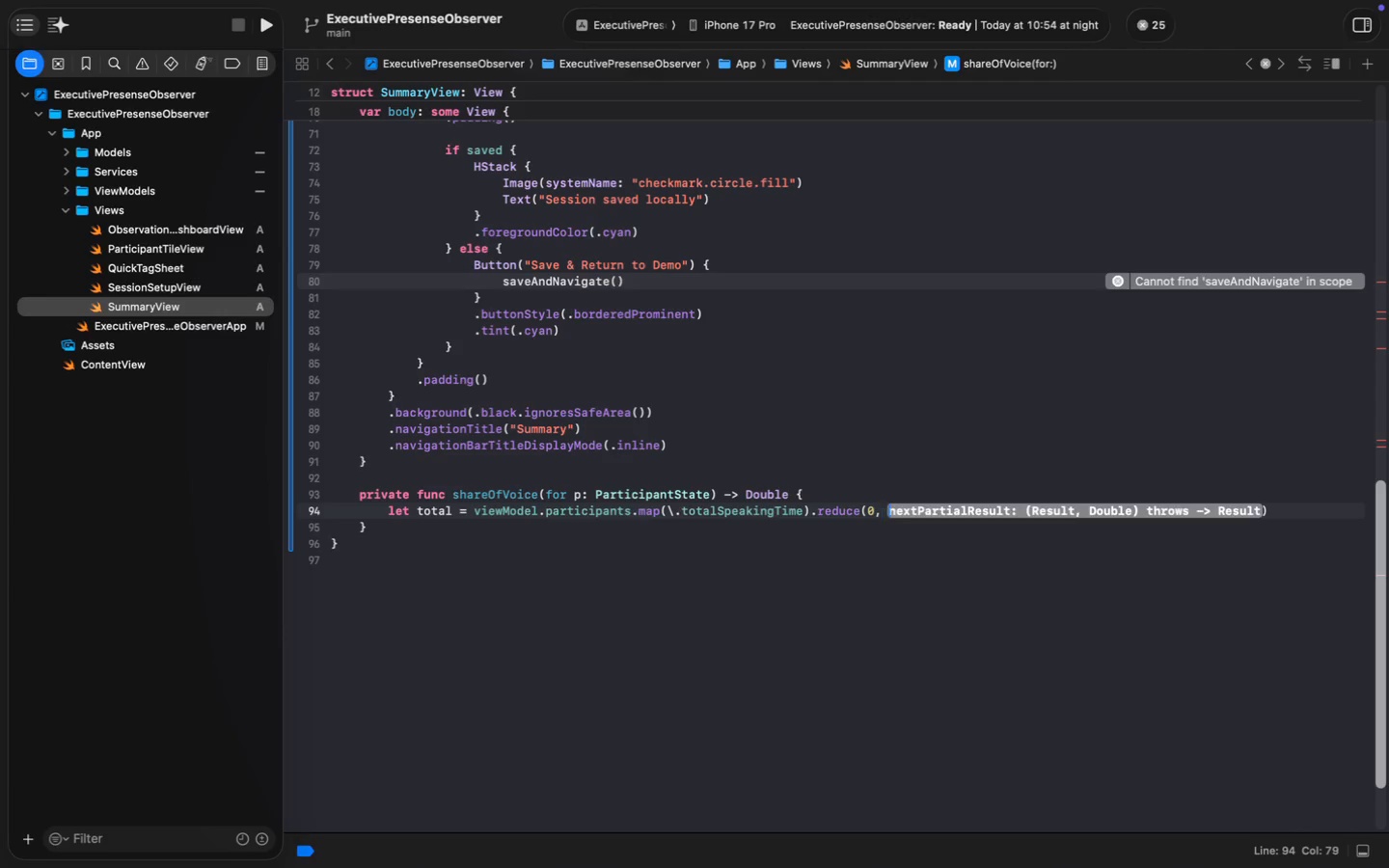 
key(ArrowRight)
 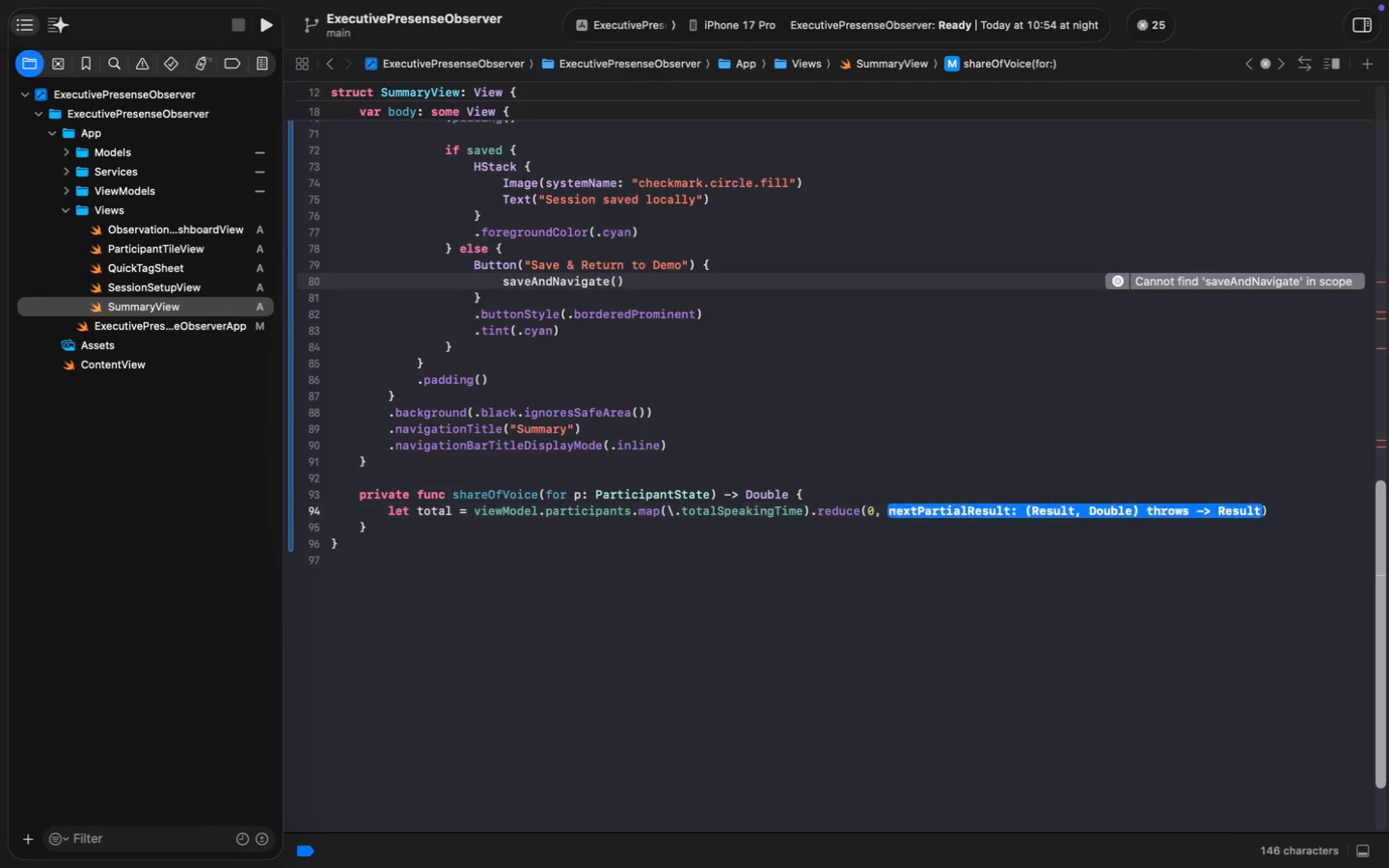 
key(ArrowRight)
 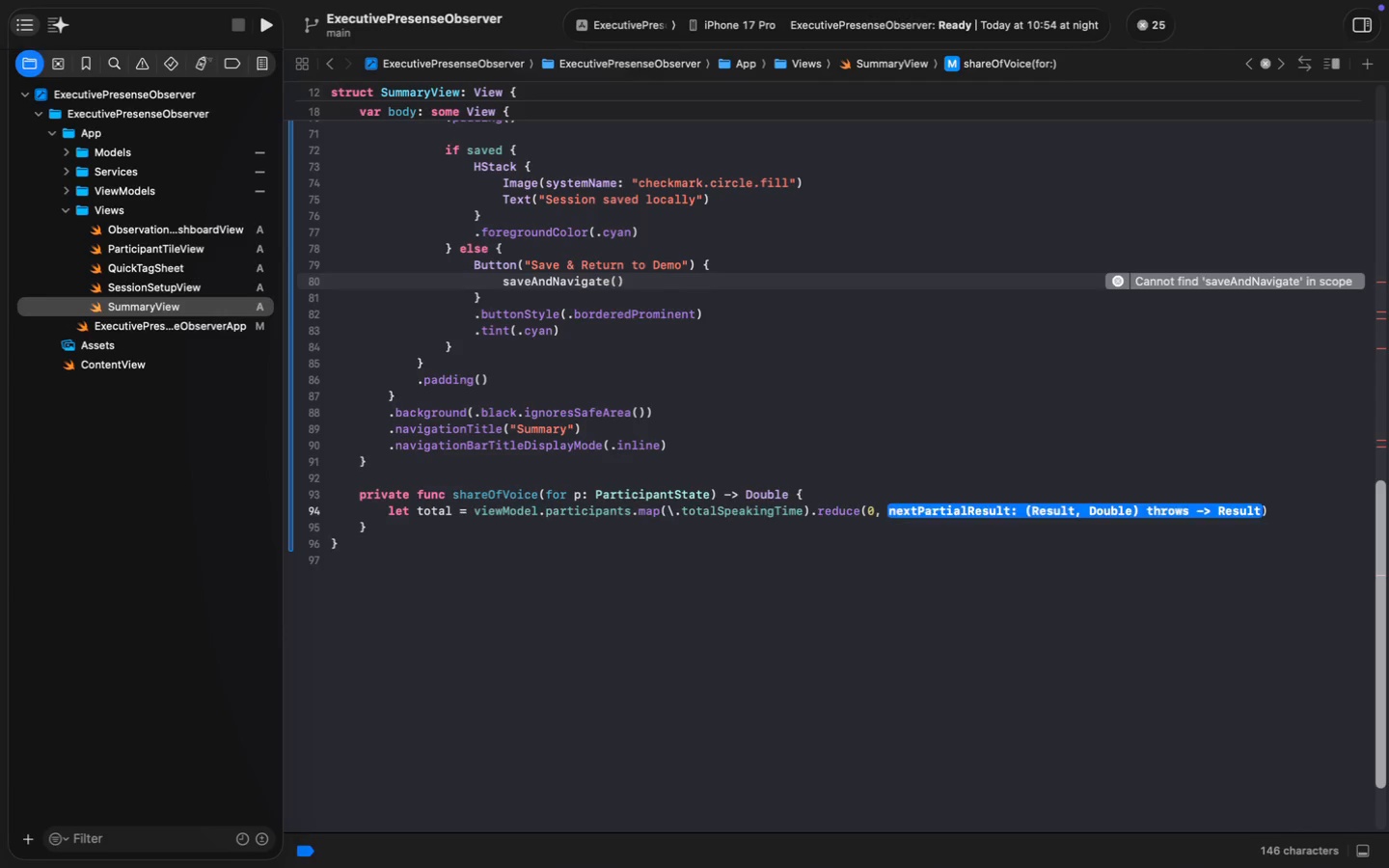 
key(Shift+ShiftLeft)
 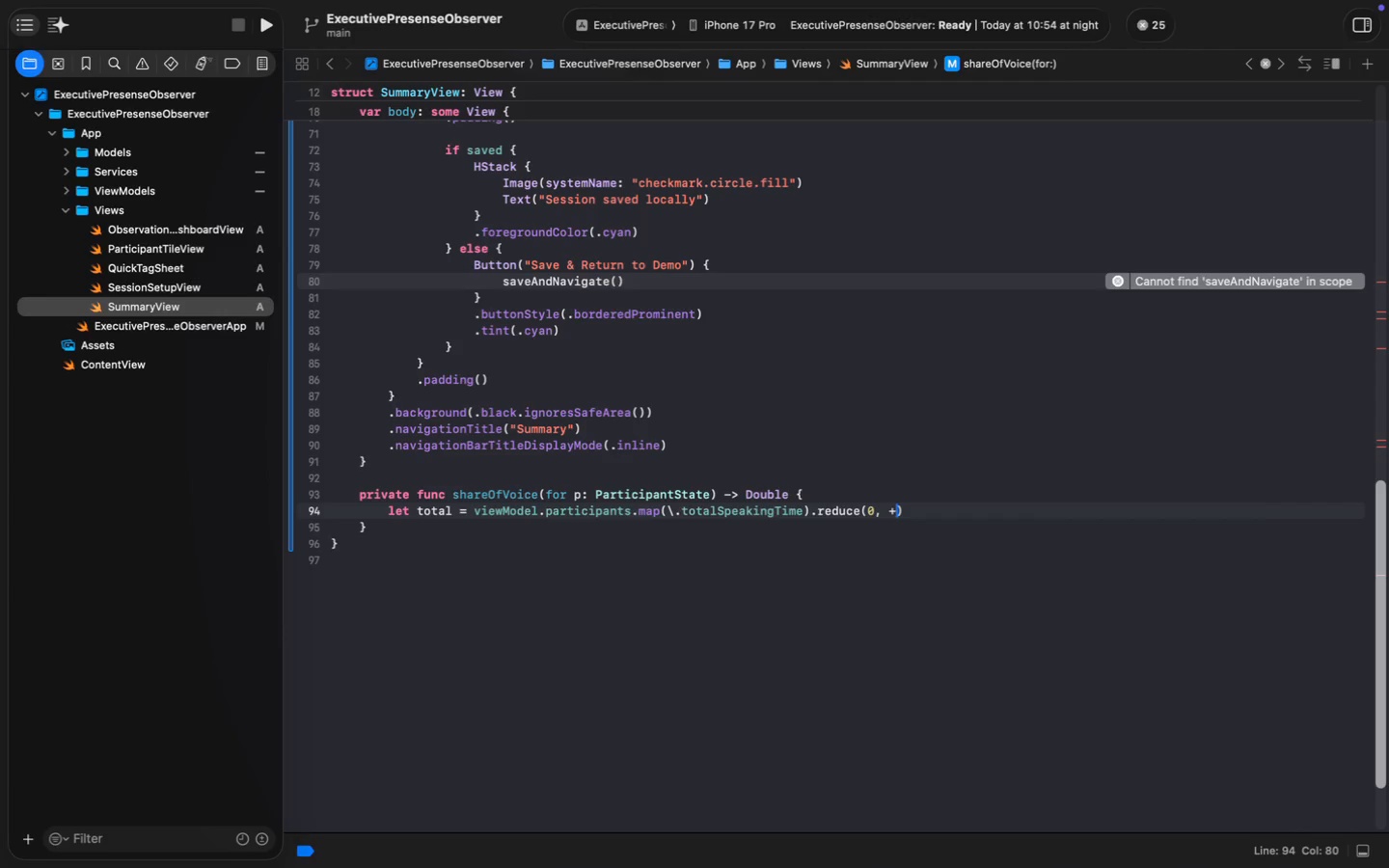 
key(Shift+Equal)
 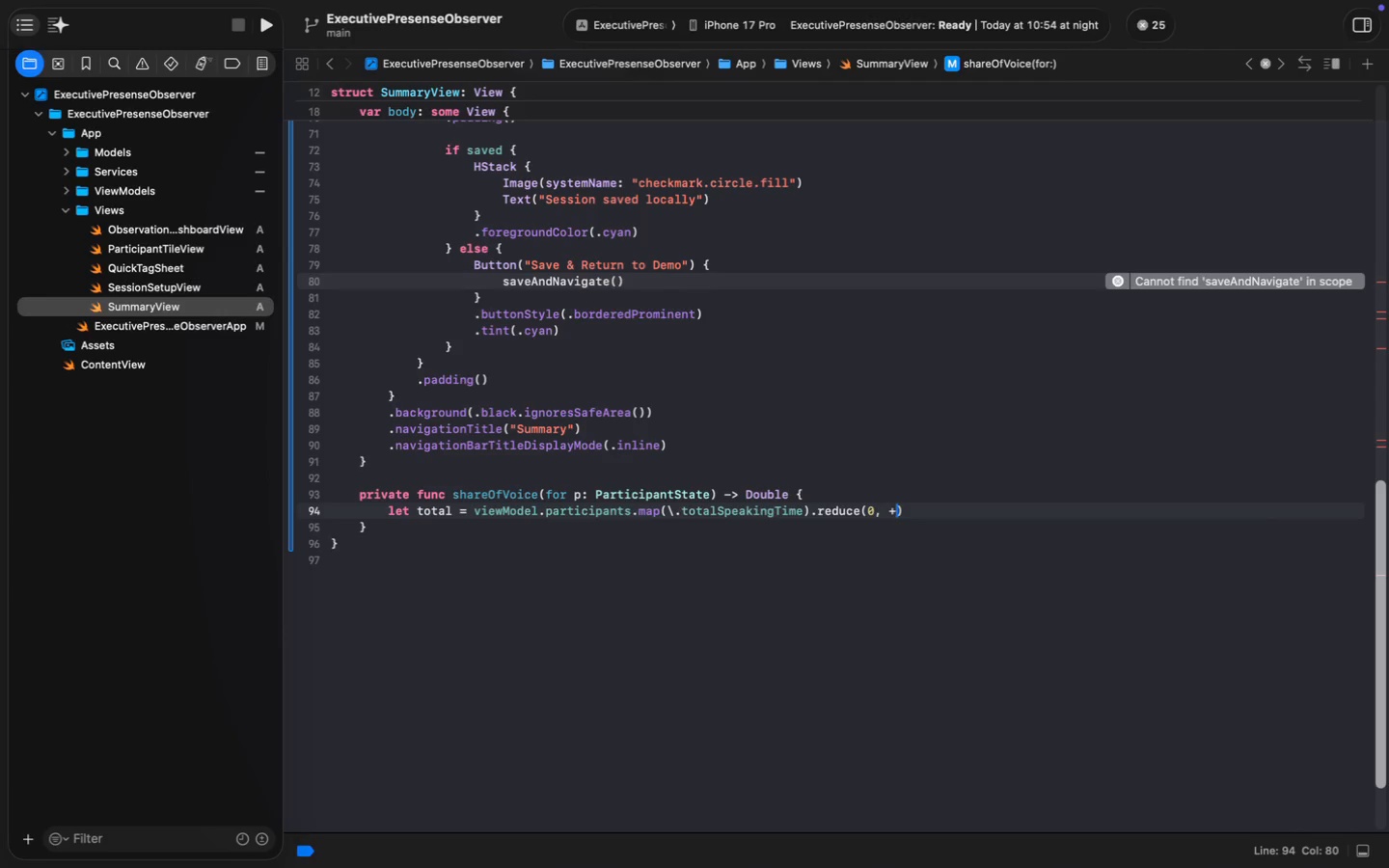 
key(ArrowRight)
 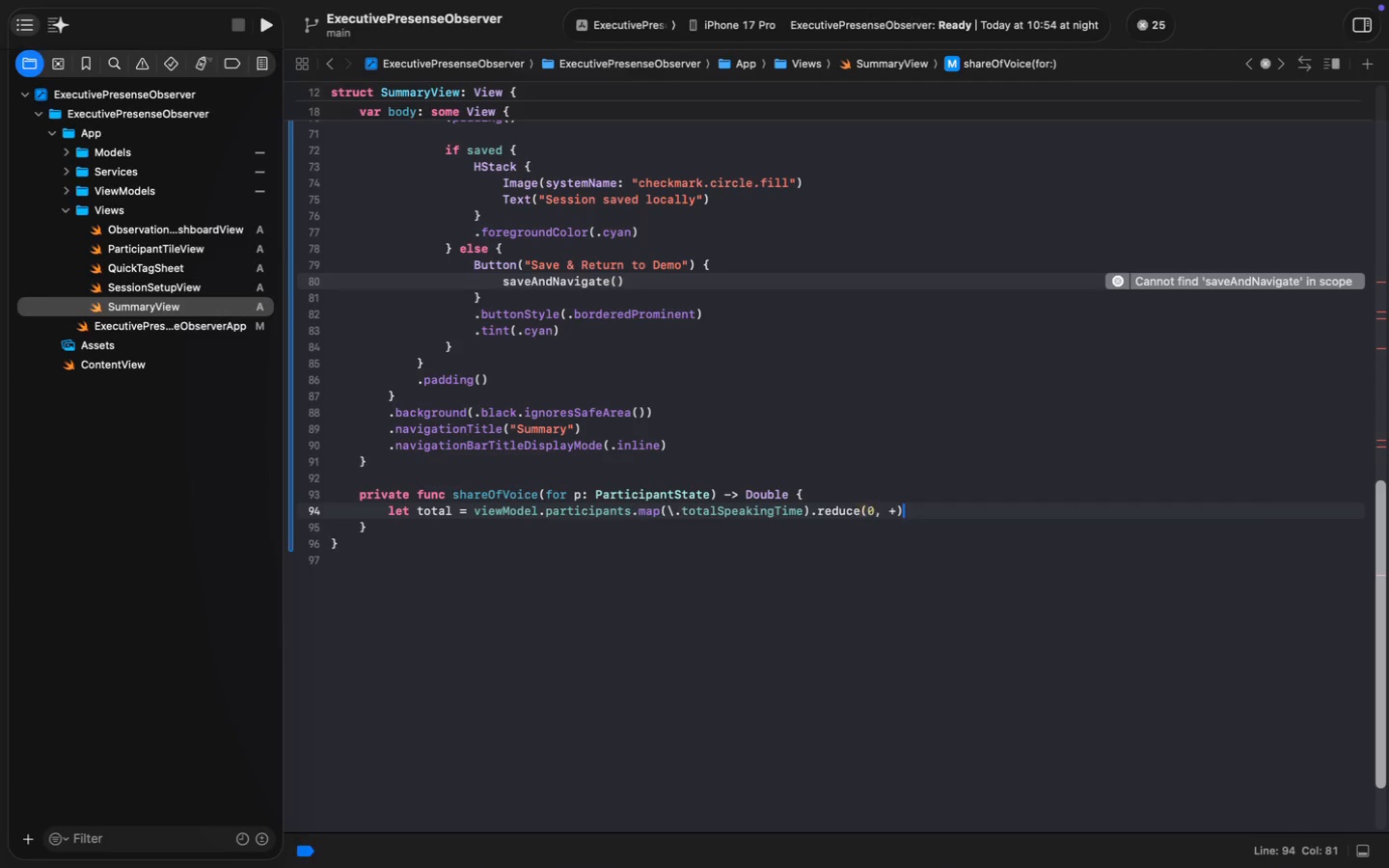 
key(Enter)
 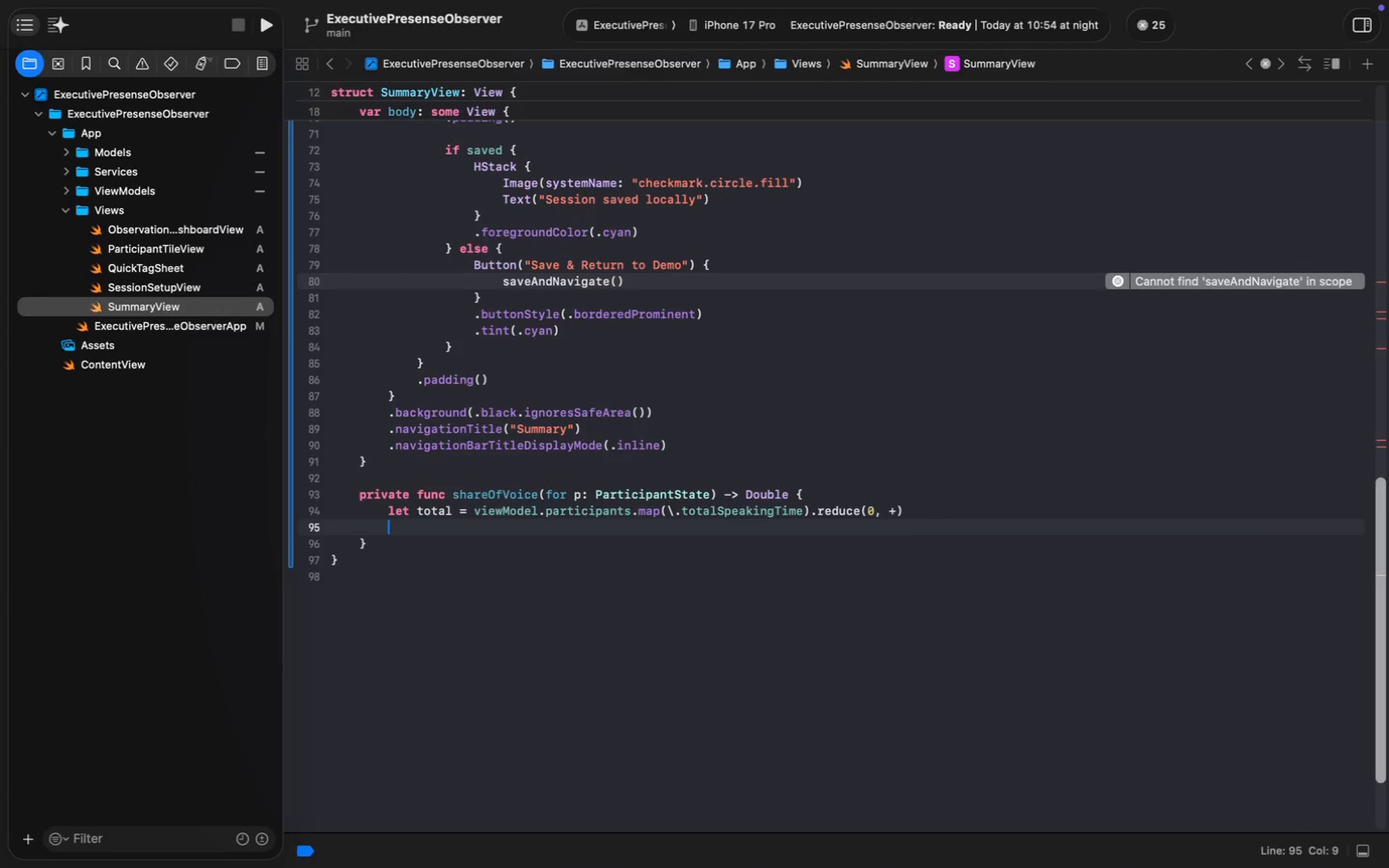 
type(guard total > 0 else { )
 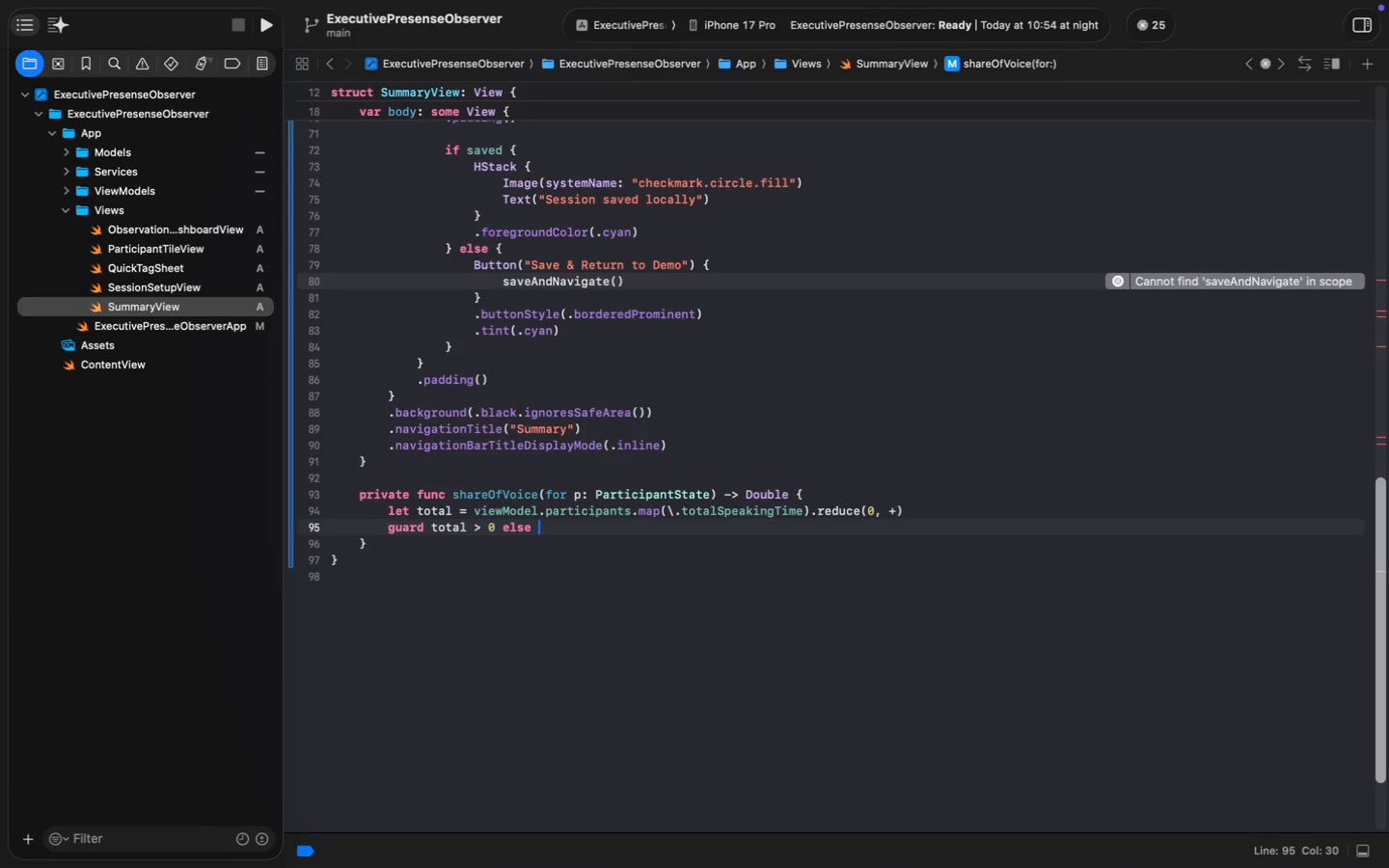 
 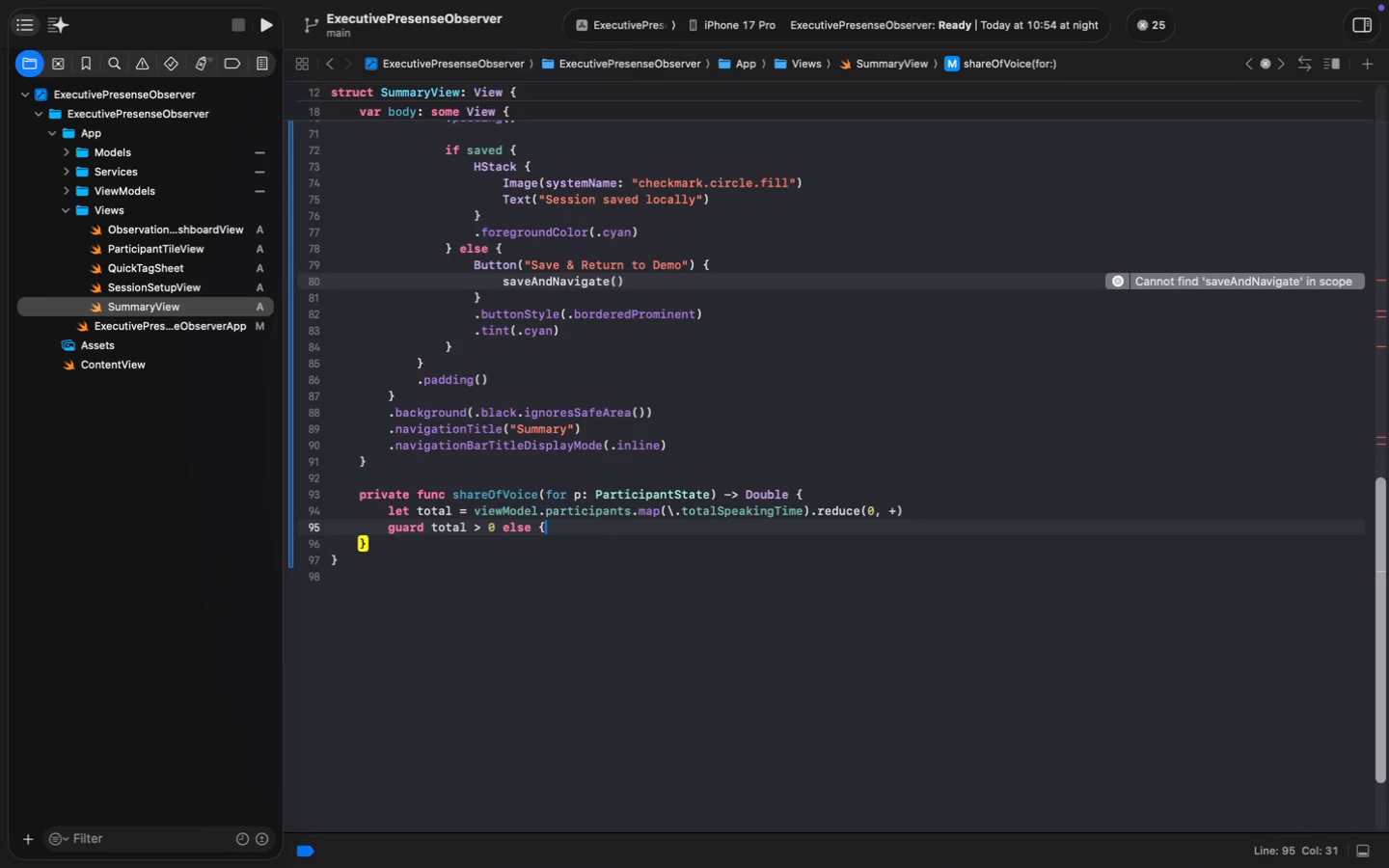 
key(ArrowLeft)
 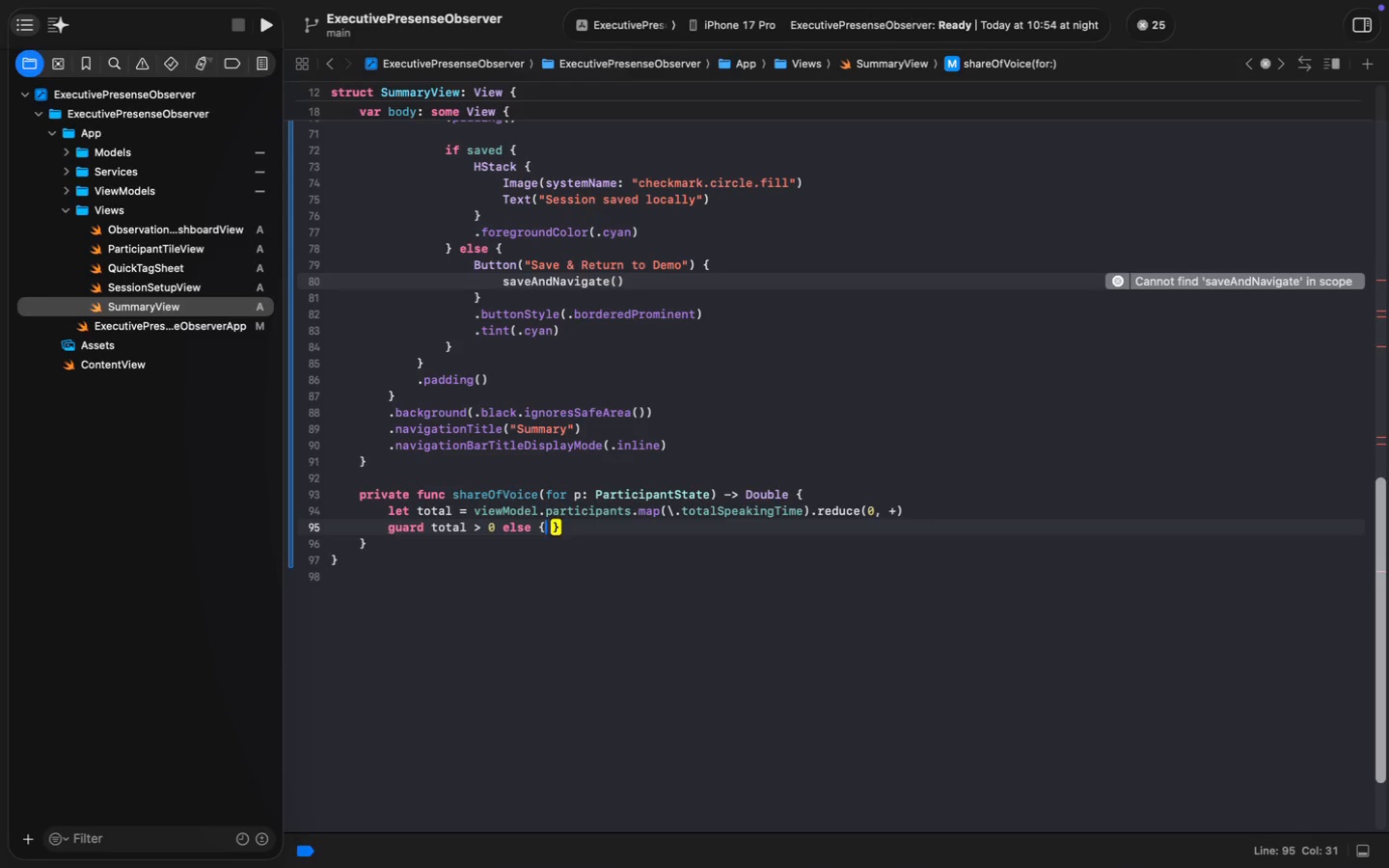 
key(Space)
 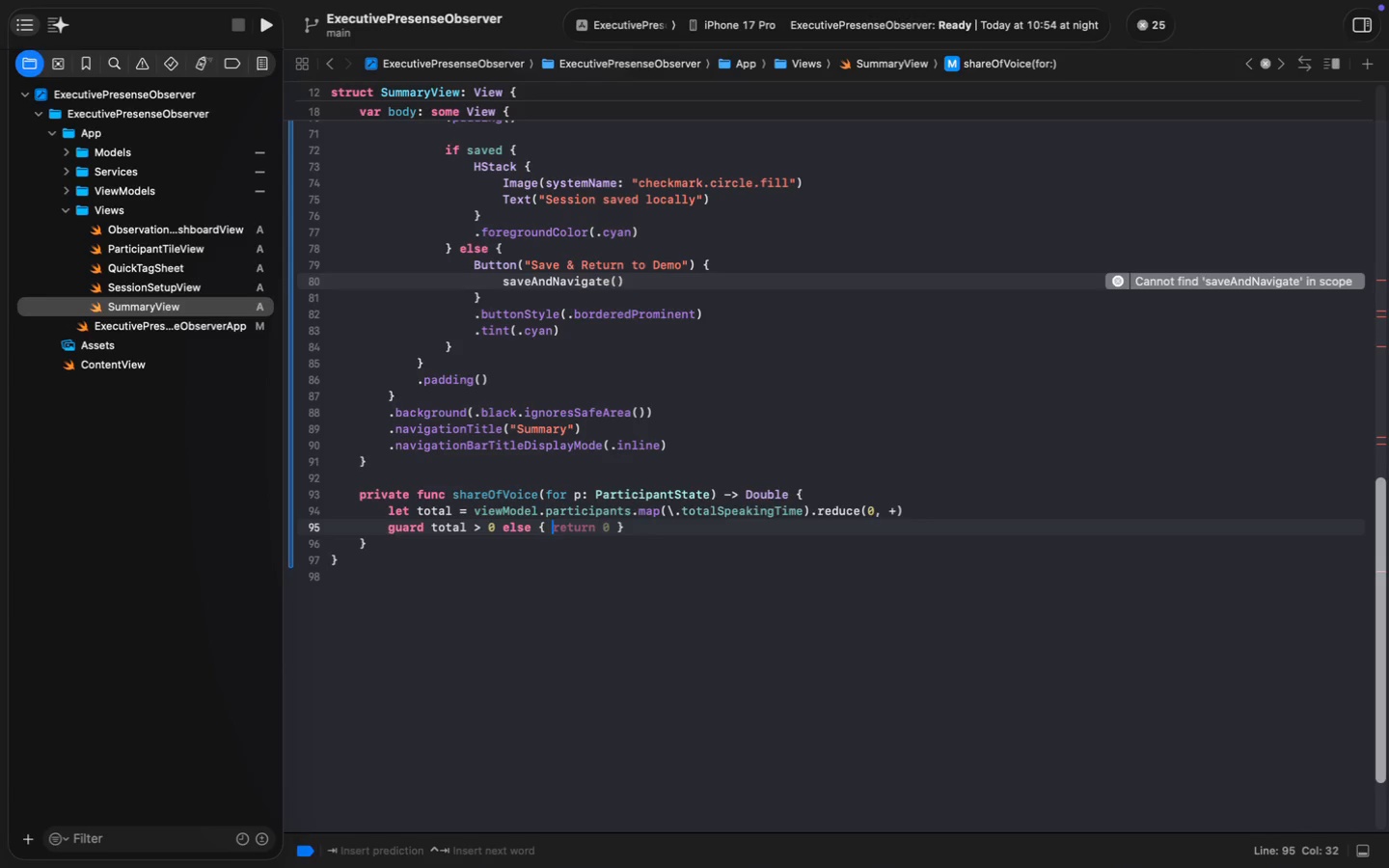 
key(Tab)
 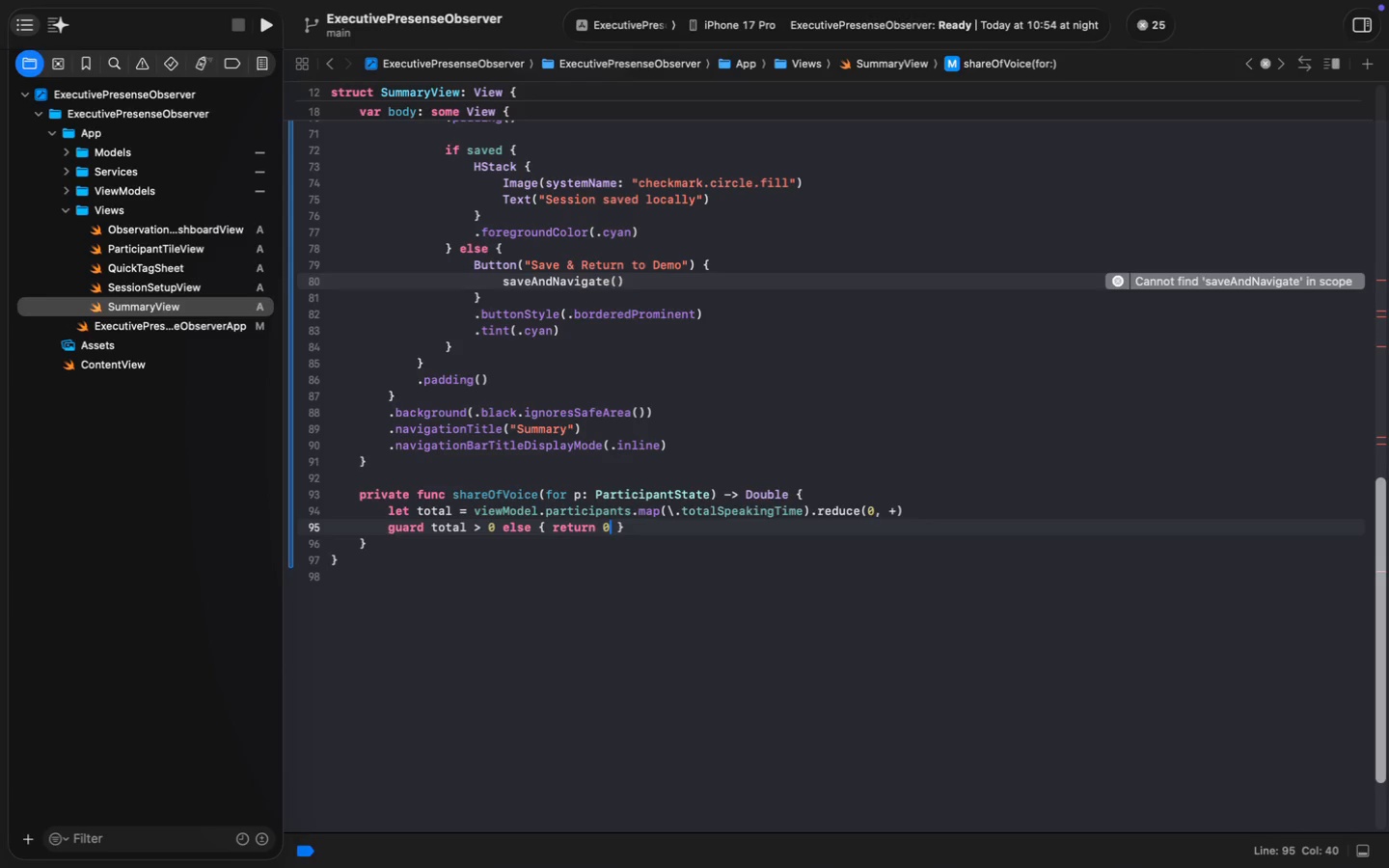 
key(ArrowRight)
 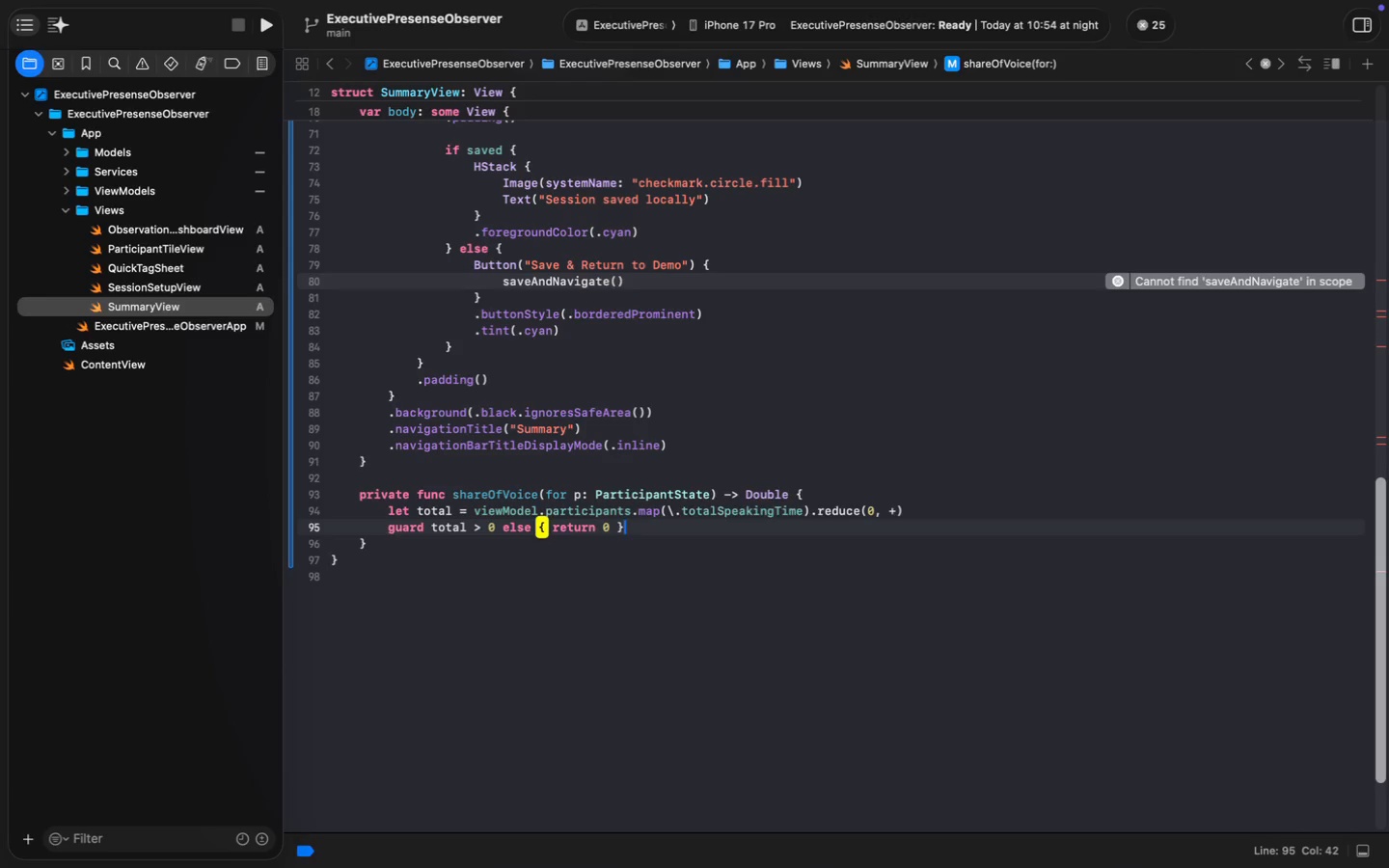 
key(ArrowRight)
 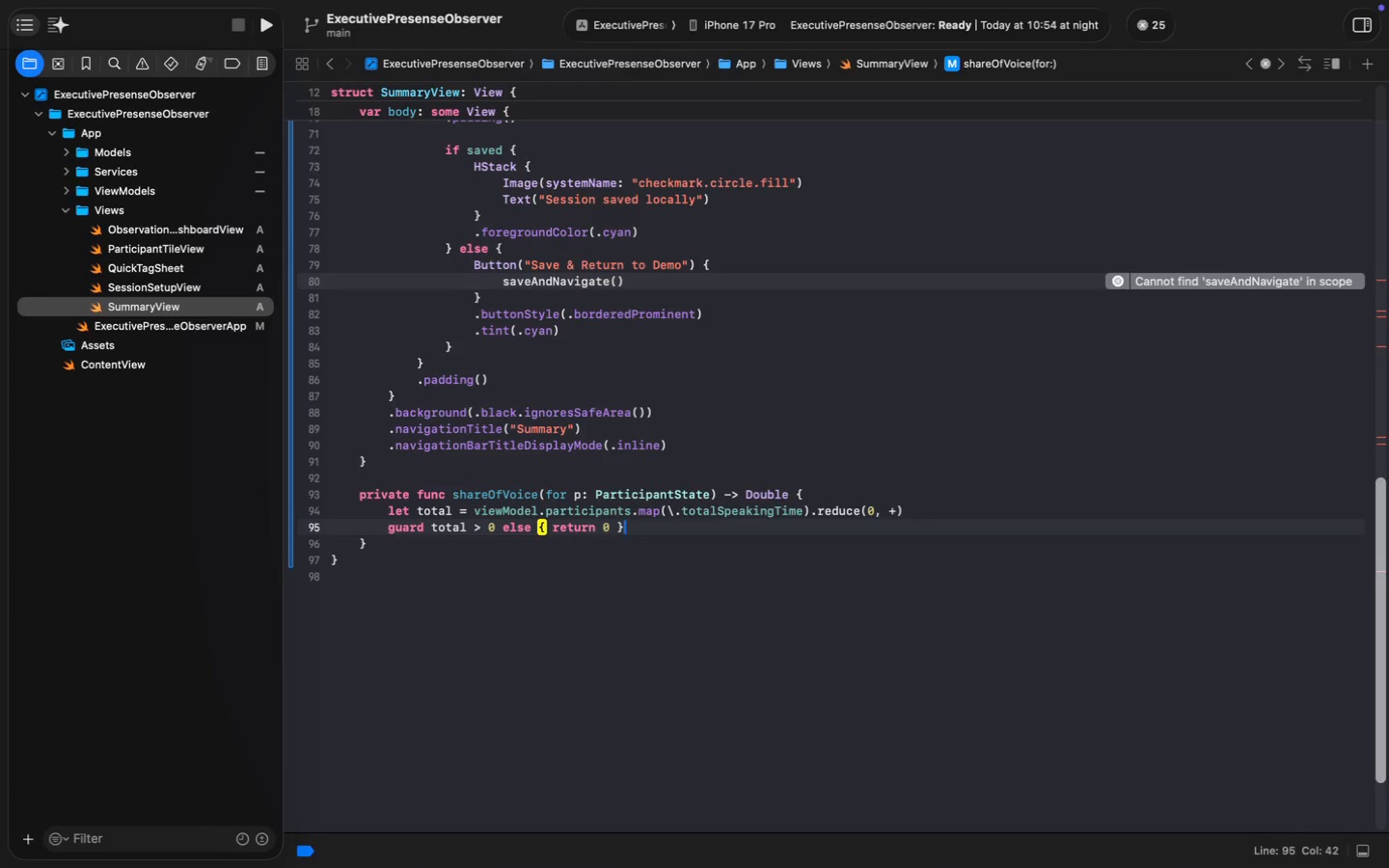 
key(Enter)
 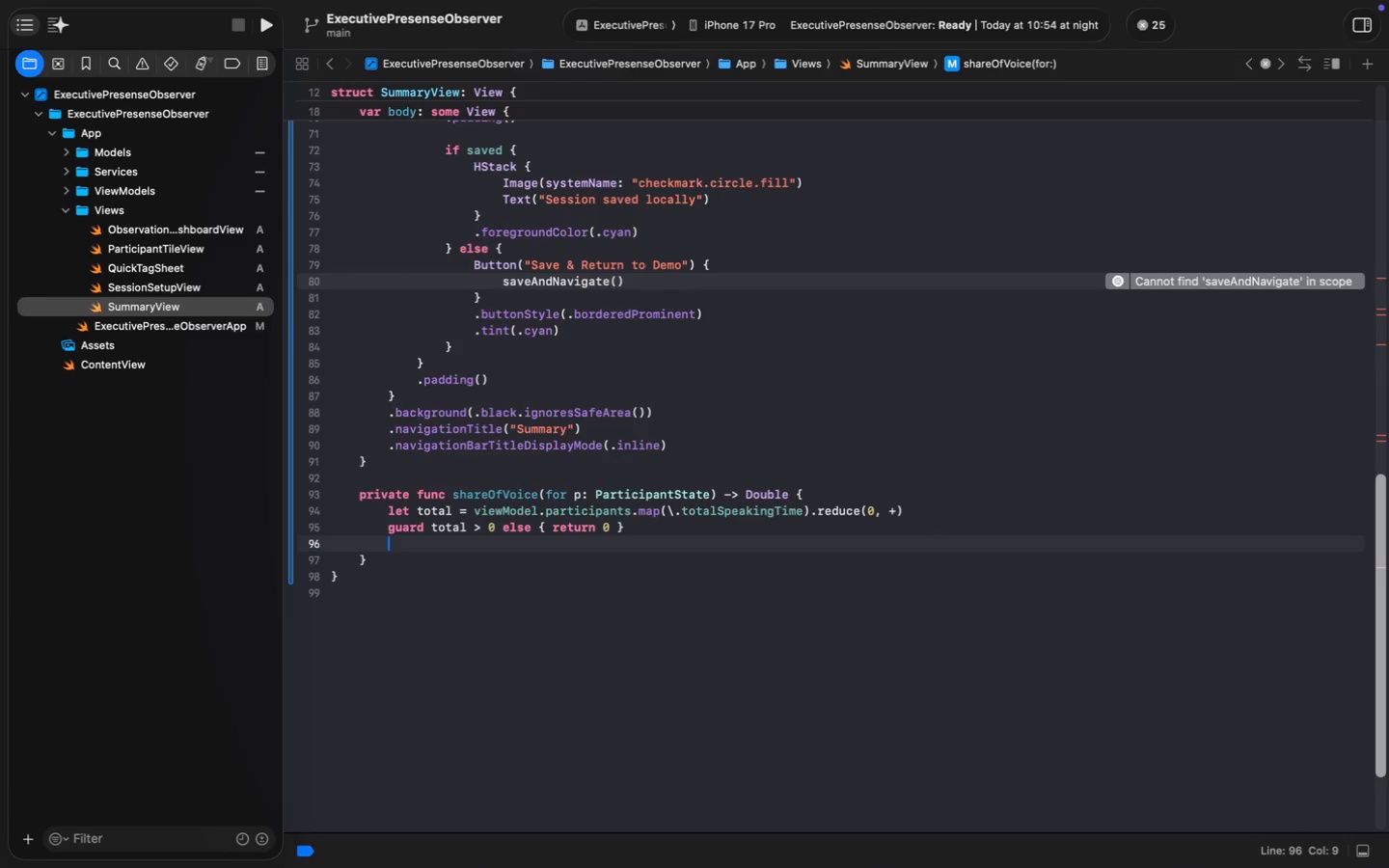 
key(Enter)
 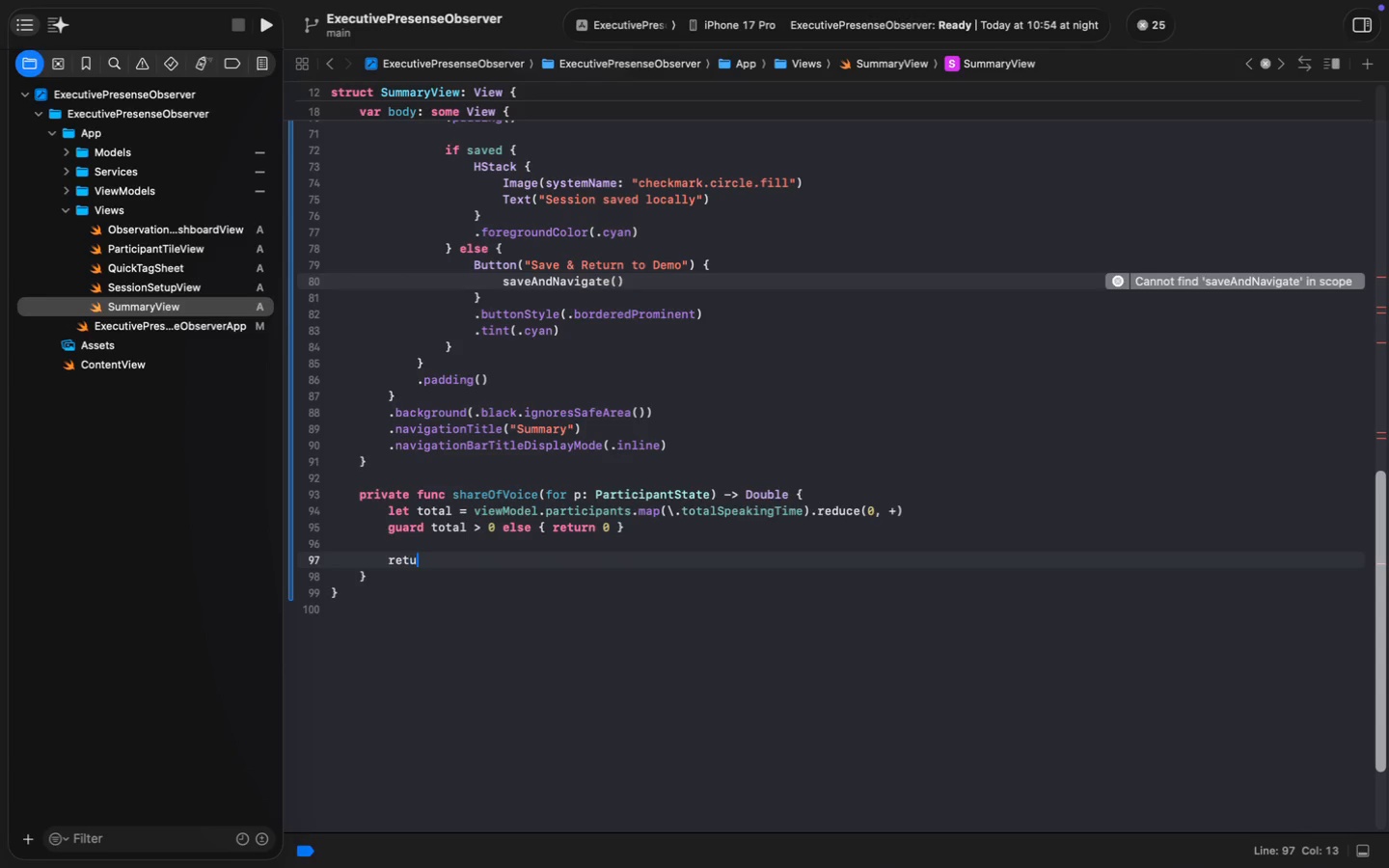 
type(return (p.)
 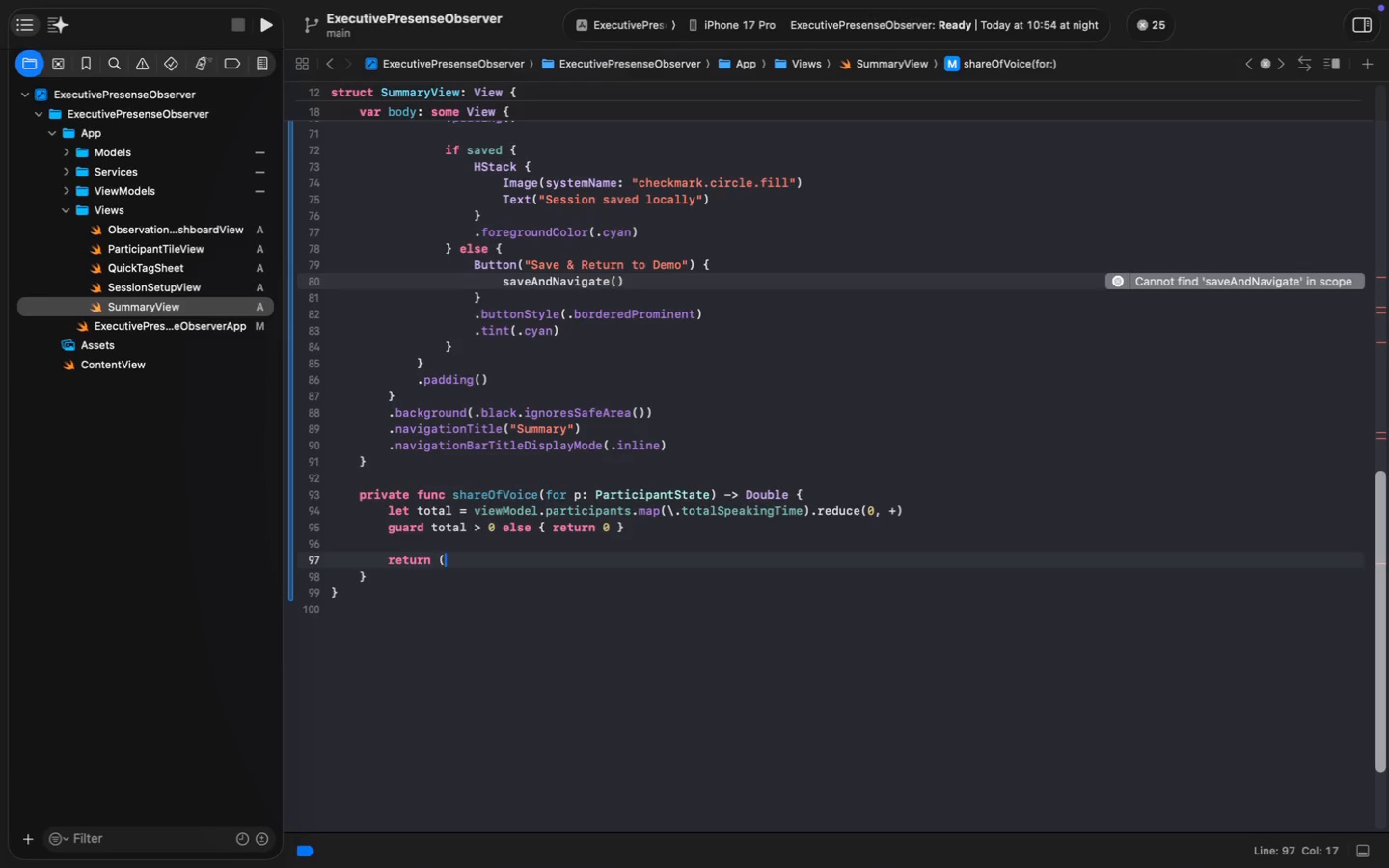 
key(Enter)
 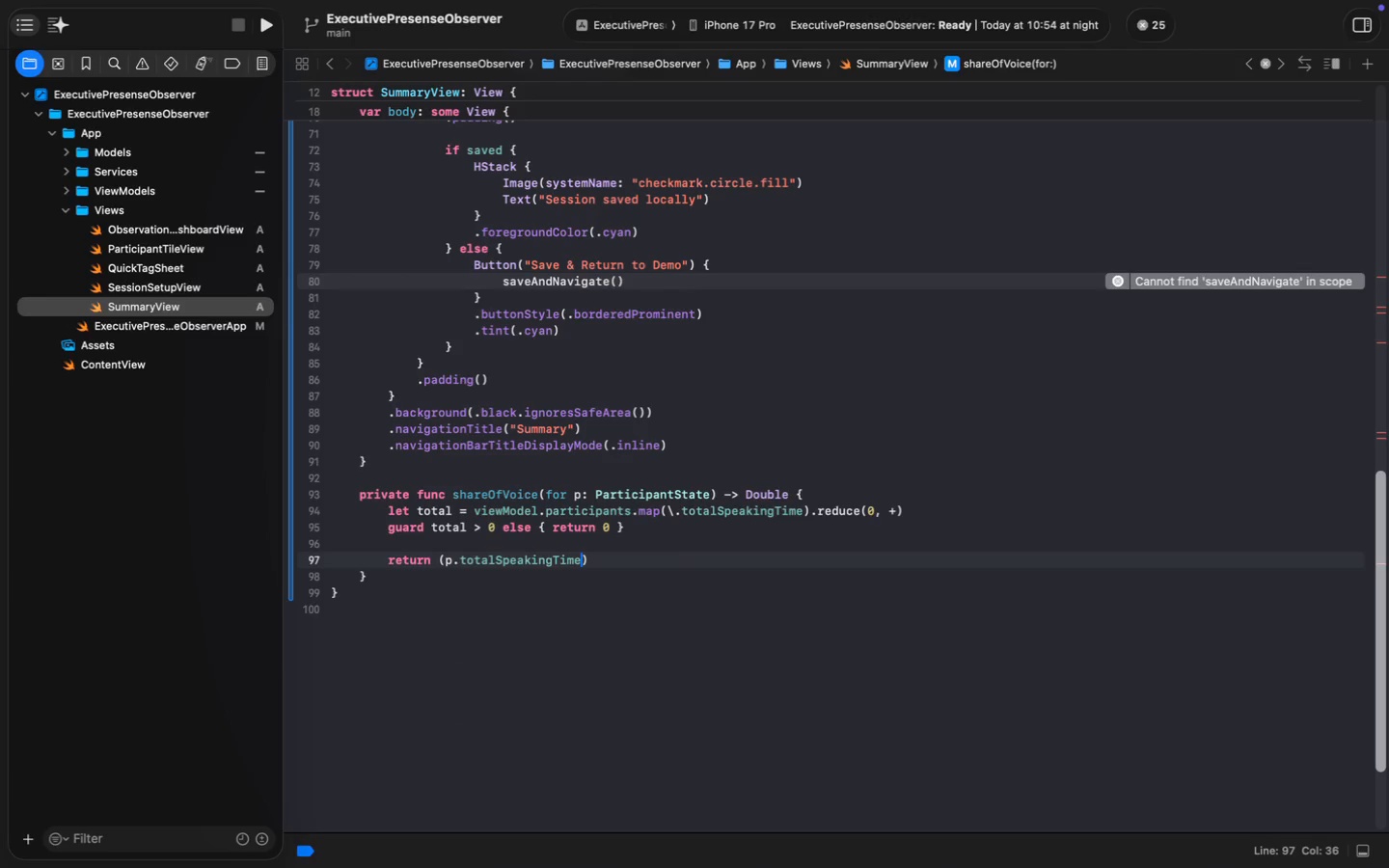 
type( / tot)
 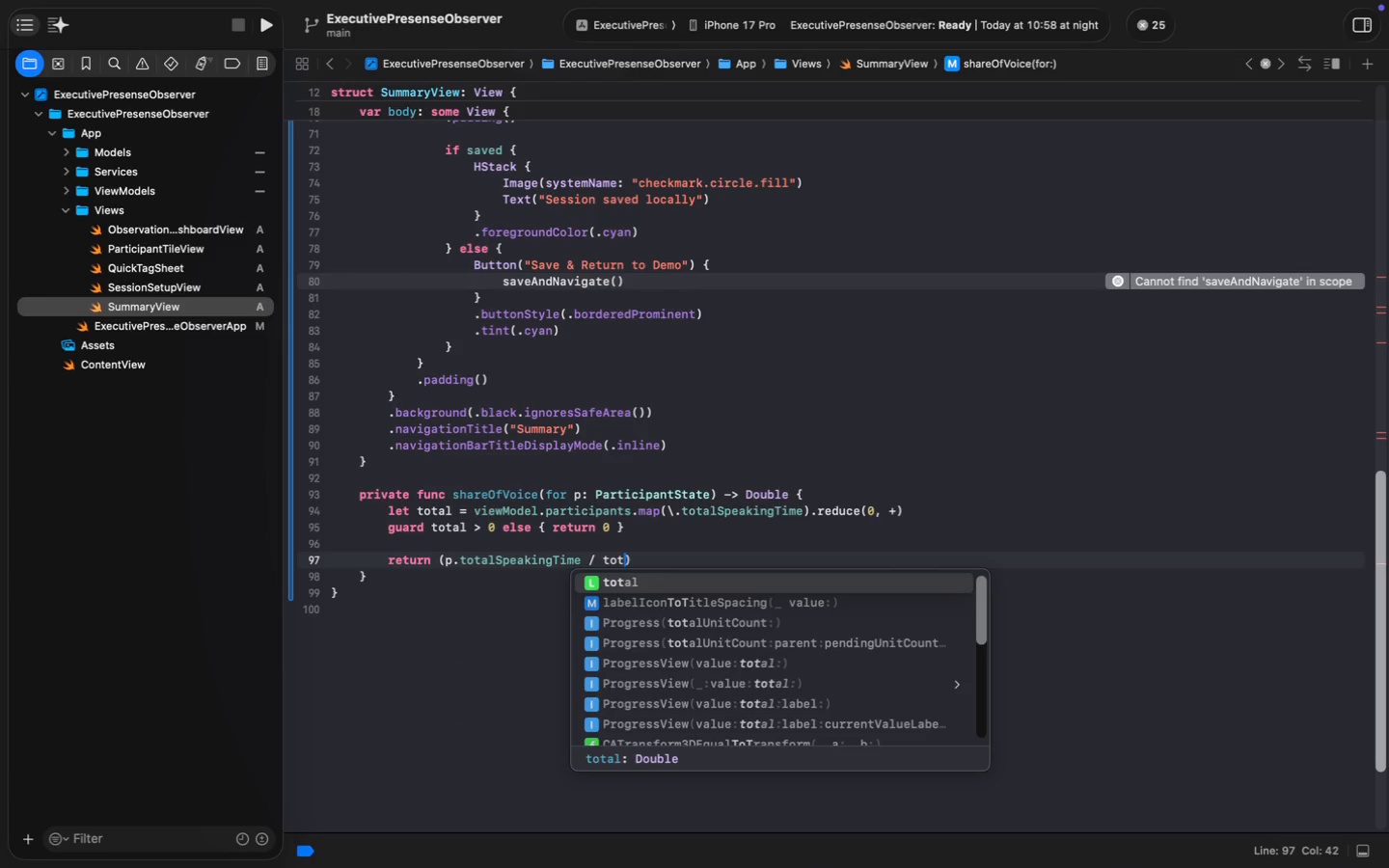 
key(Enter)
 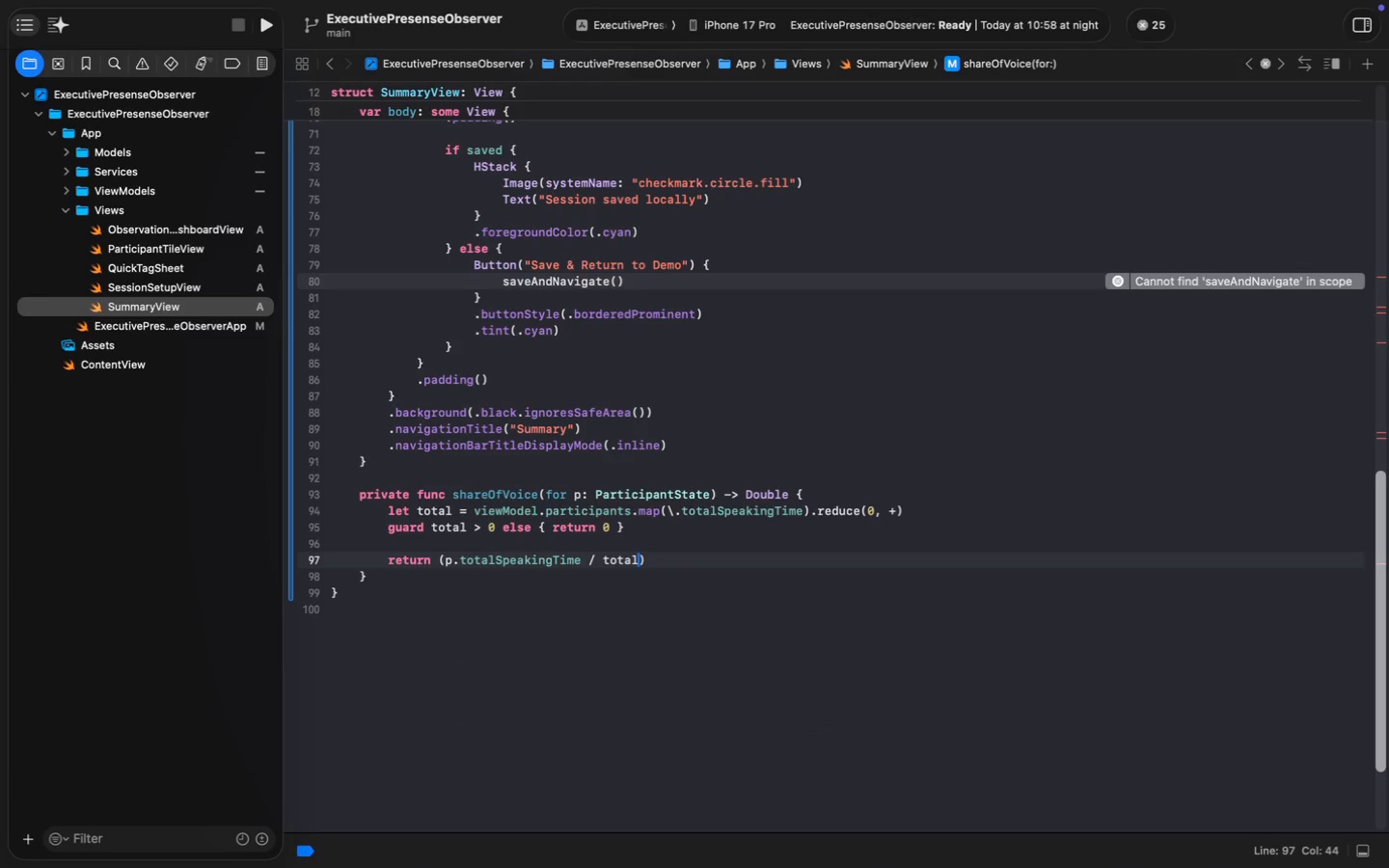 
key(ArrowRight)
 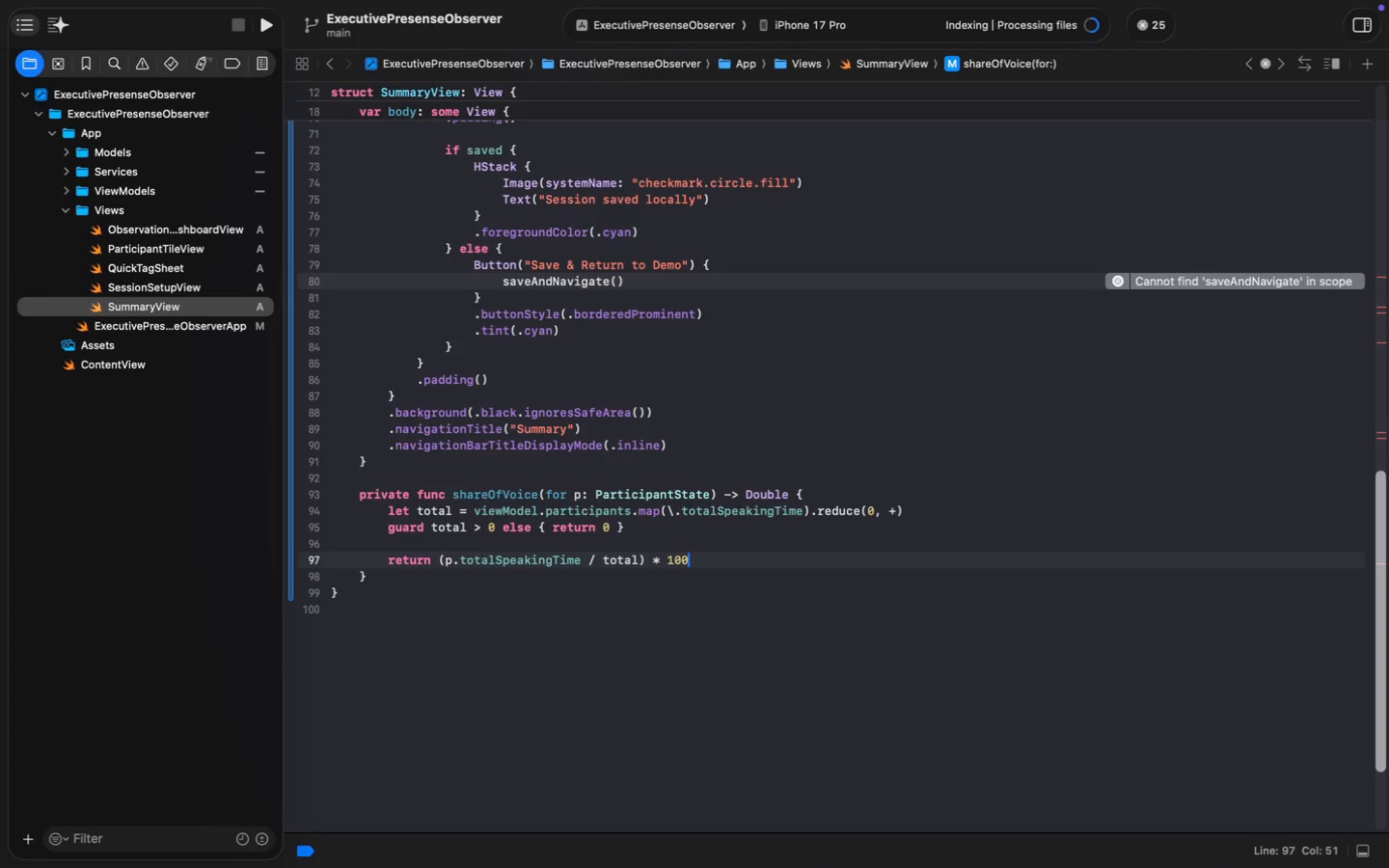 
type( * 100)
 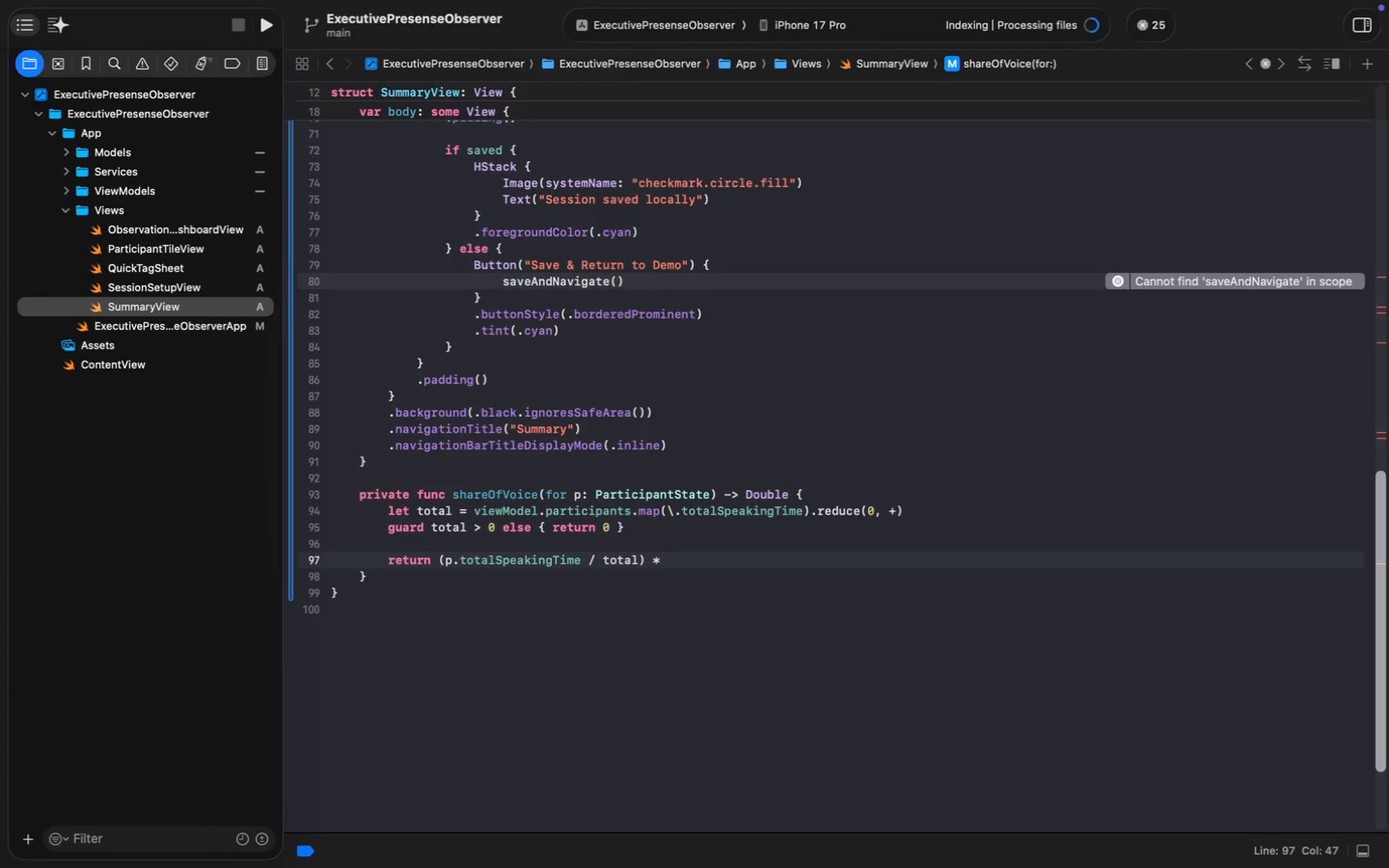 
key(ArrowDown)
 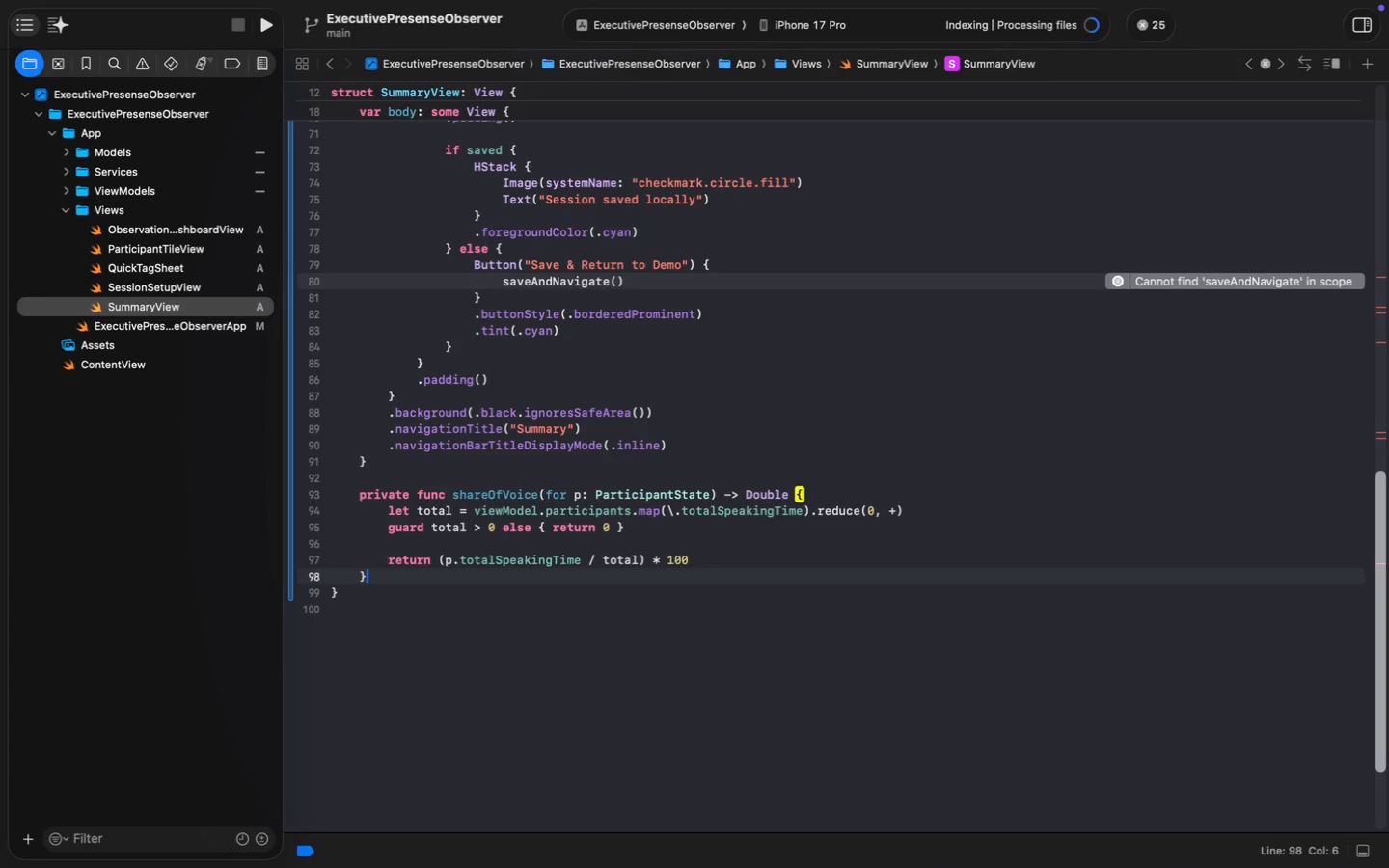 
key(Enter)
 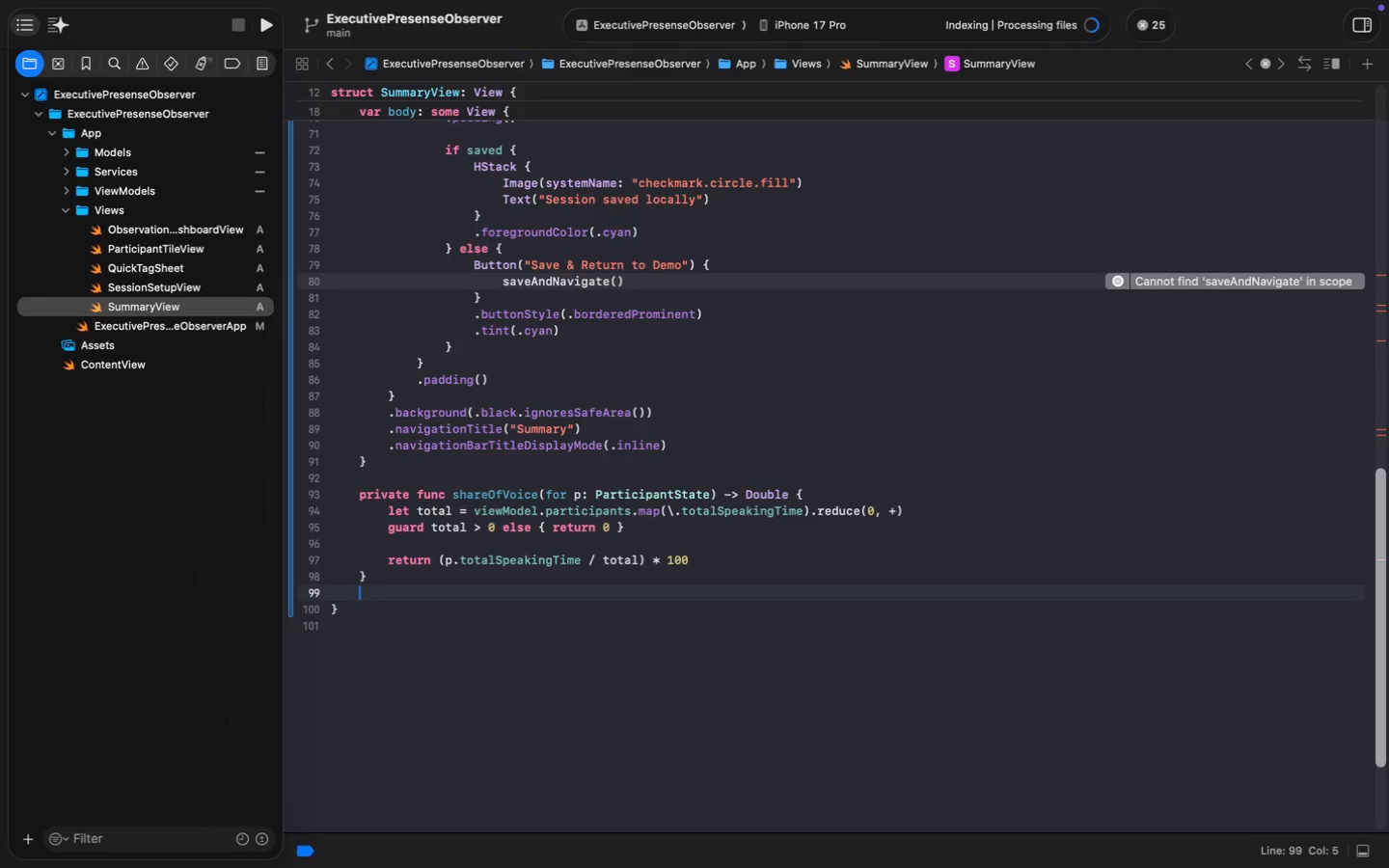 
key(Enter)
 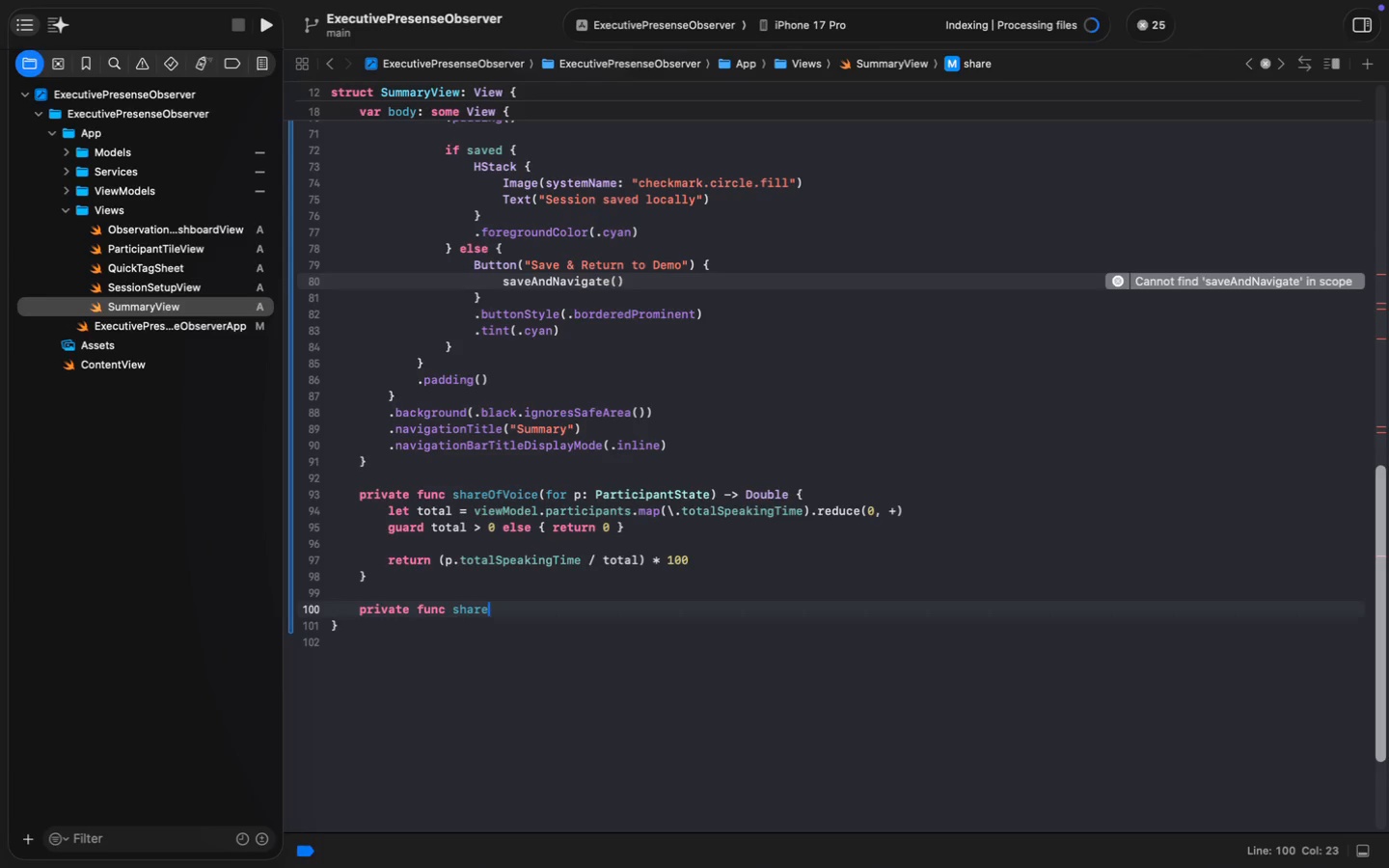 
type(private func shareOfVoiceColor()
 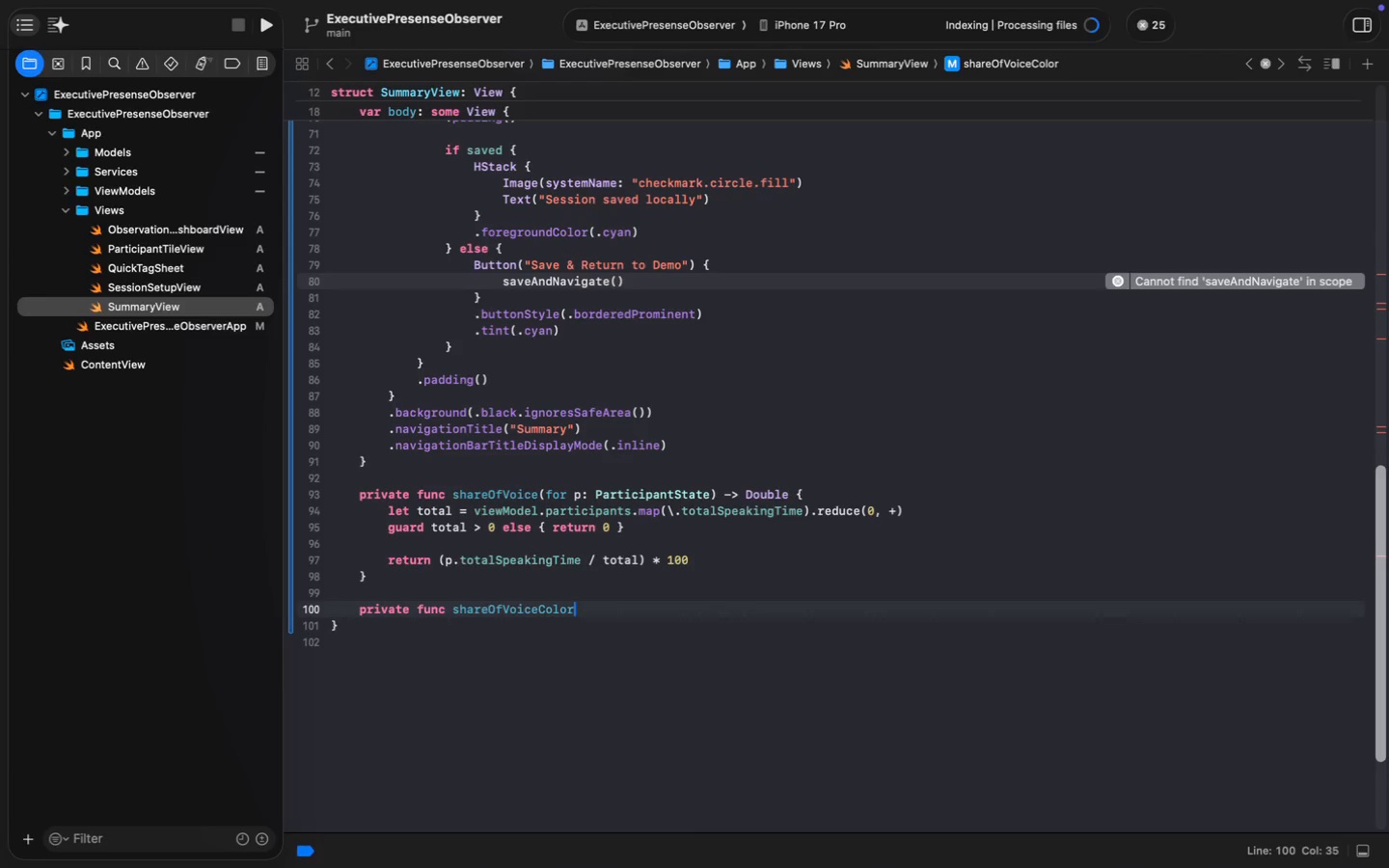 
wait(7.91)
 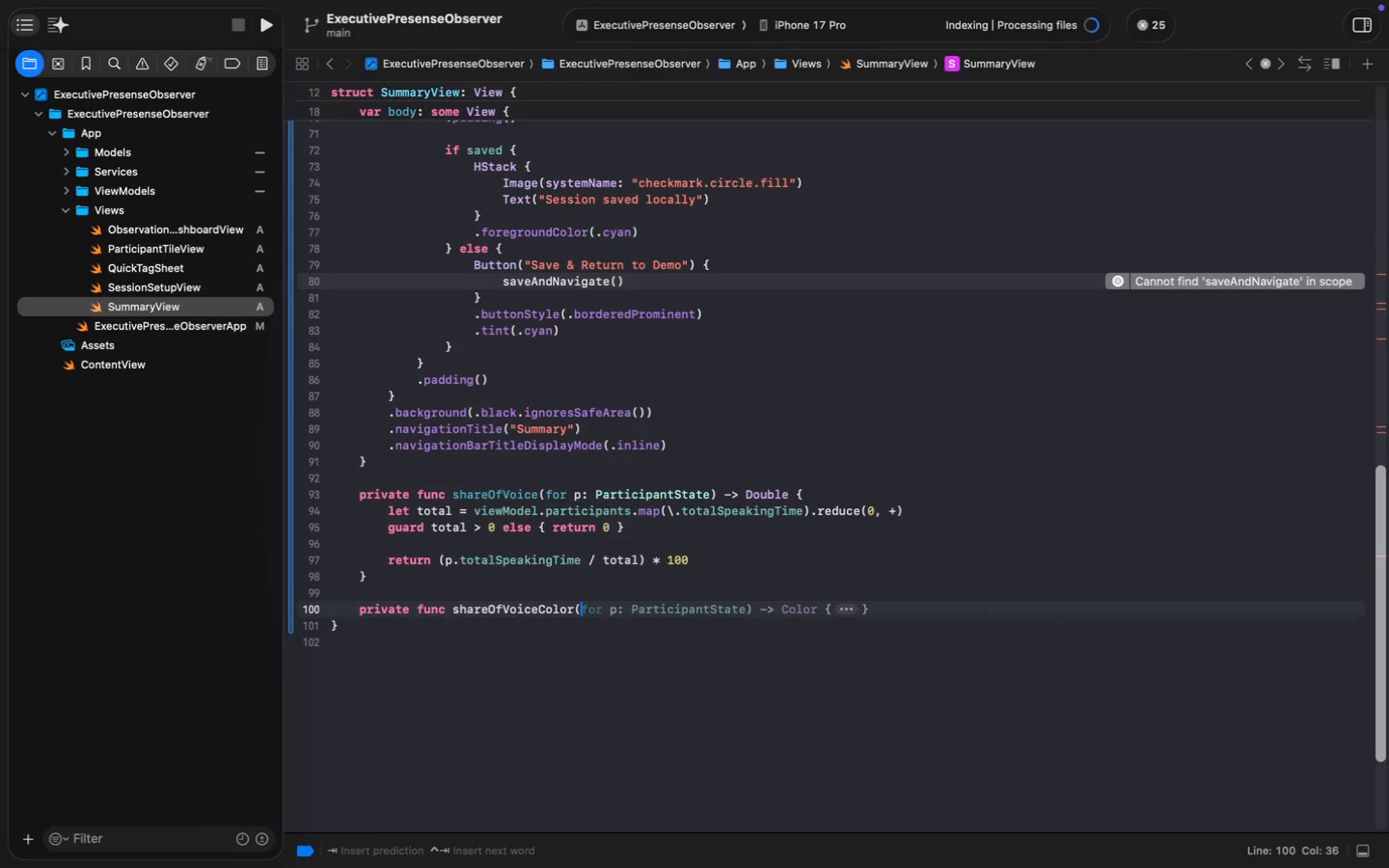 
key(Tab)
 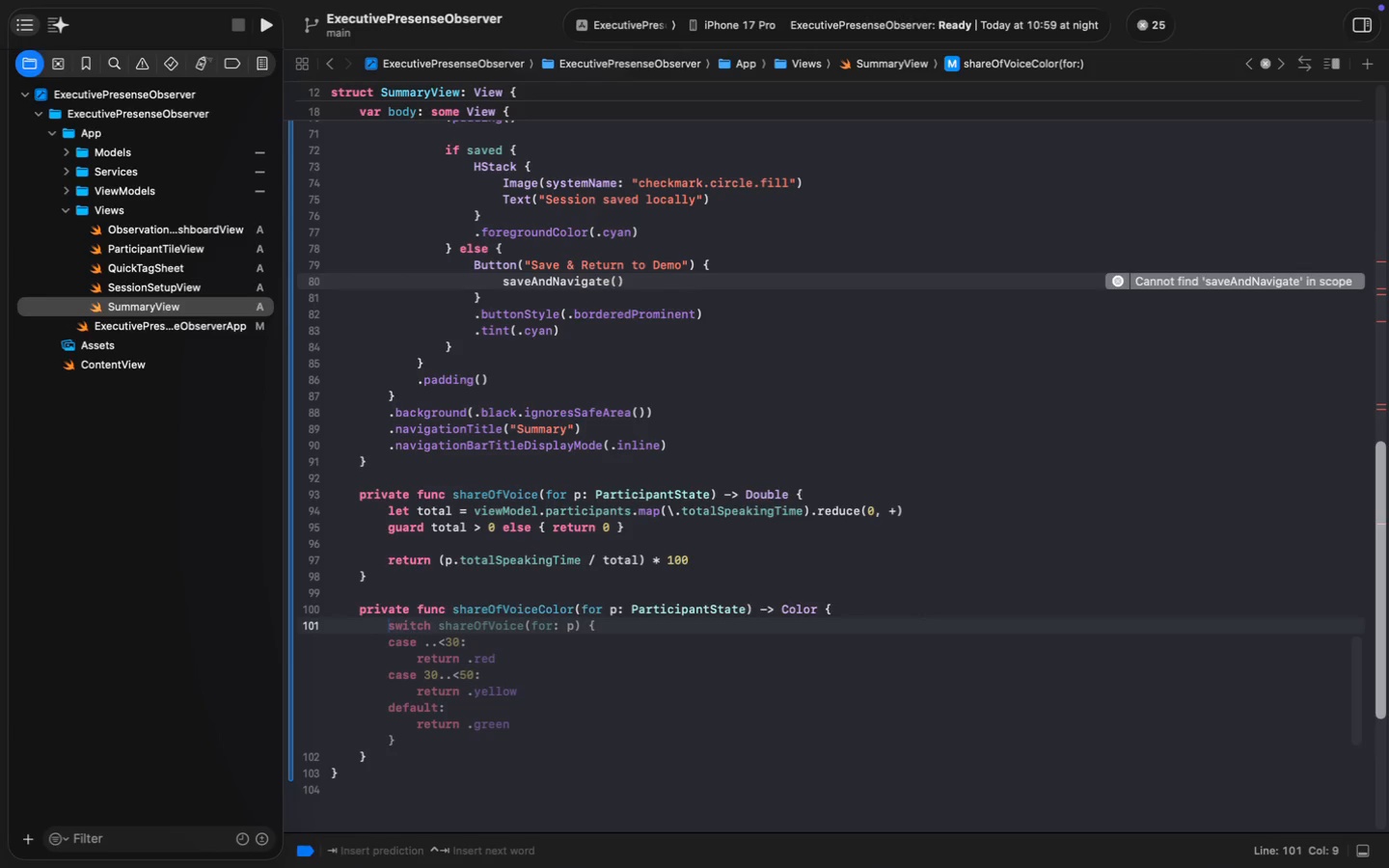 
type(let pct = shareO)
key(Tab)
type(p)
key(Escape)
 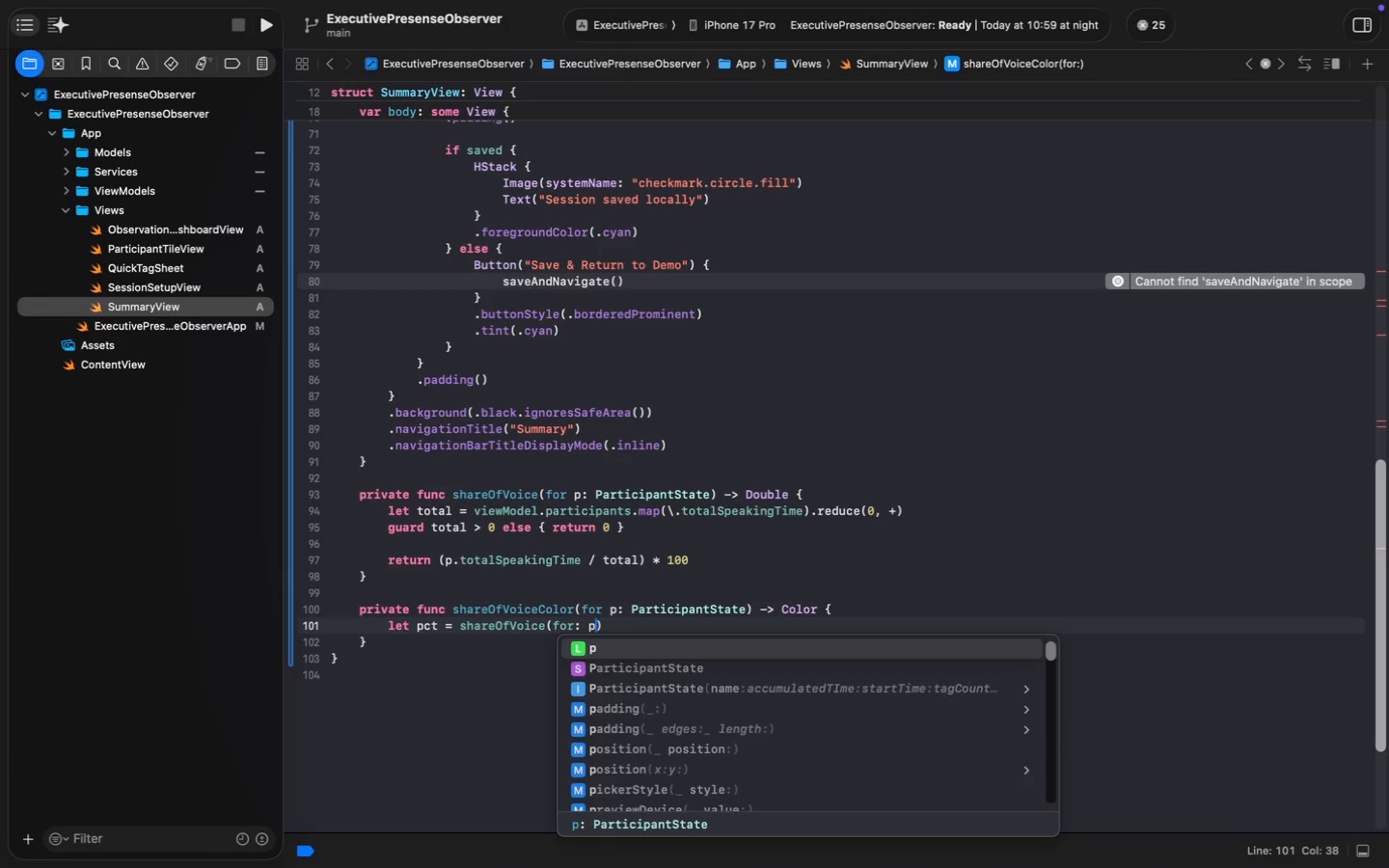 
 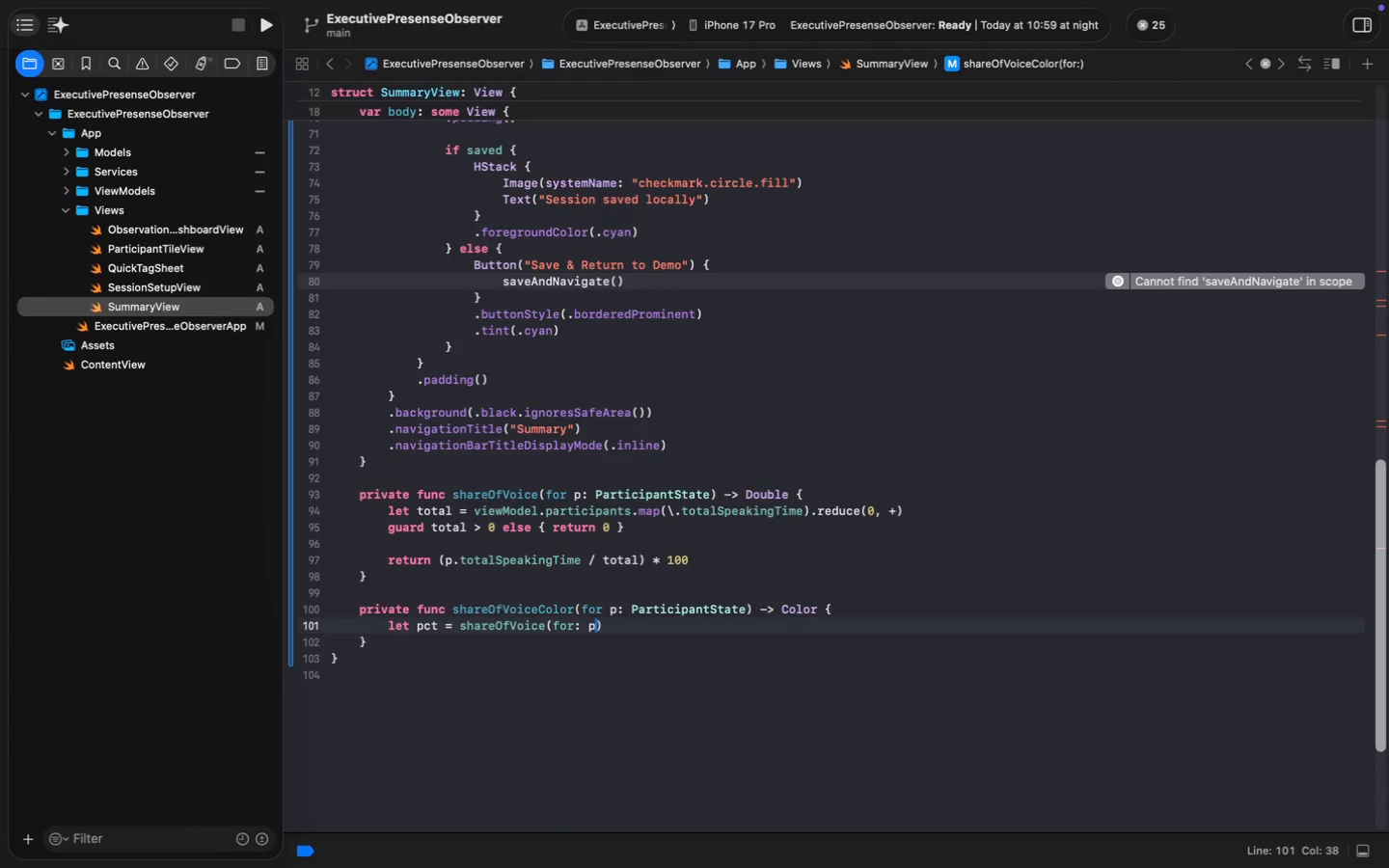 
key(ArrowRight)
 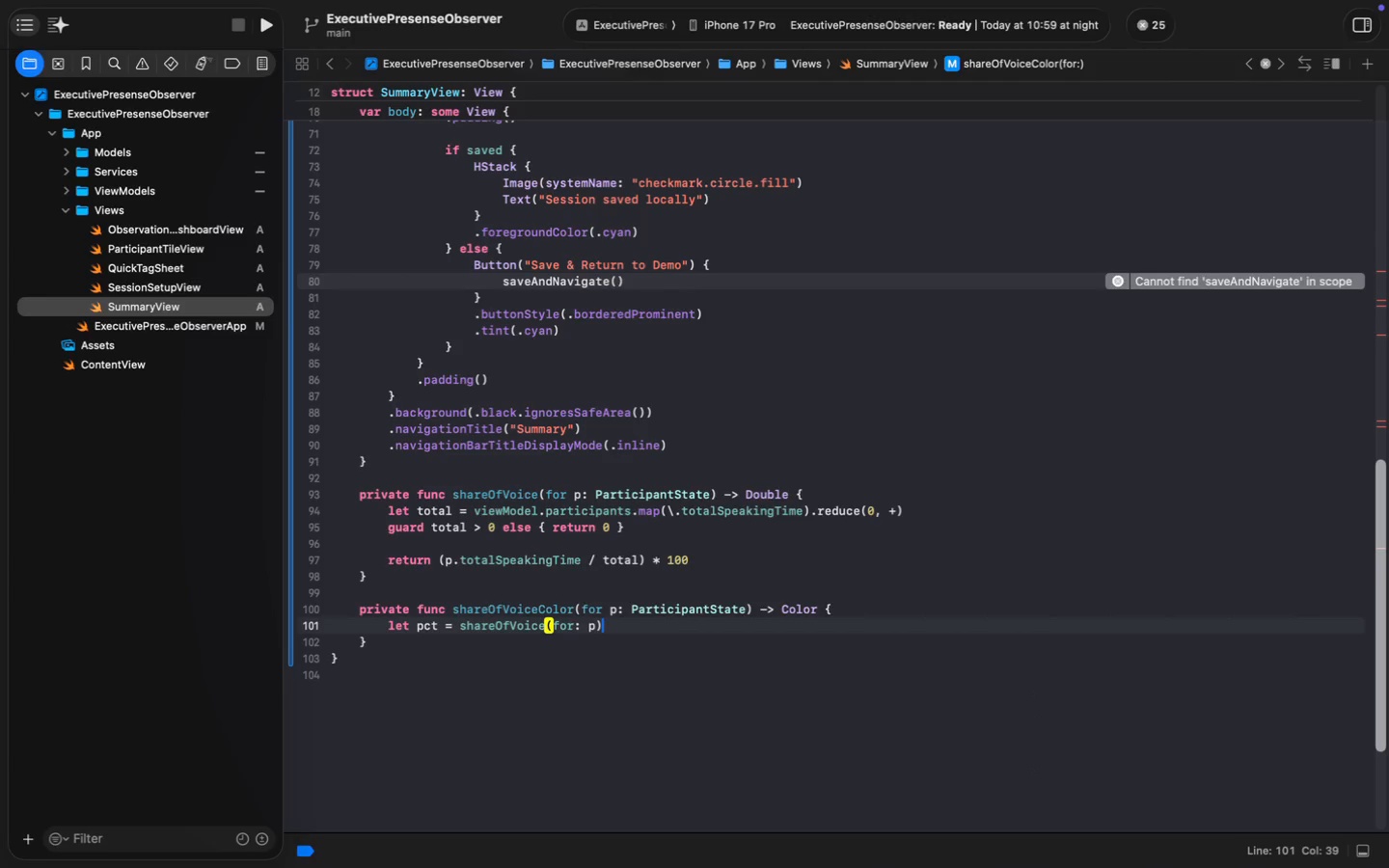 
key(Enter)
 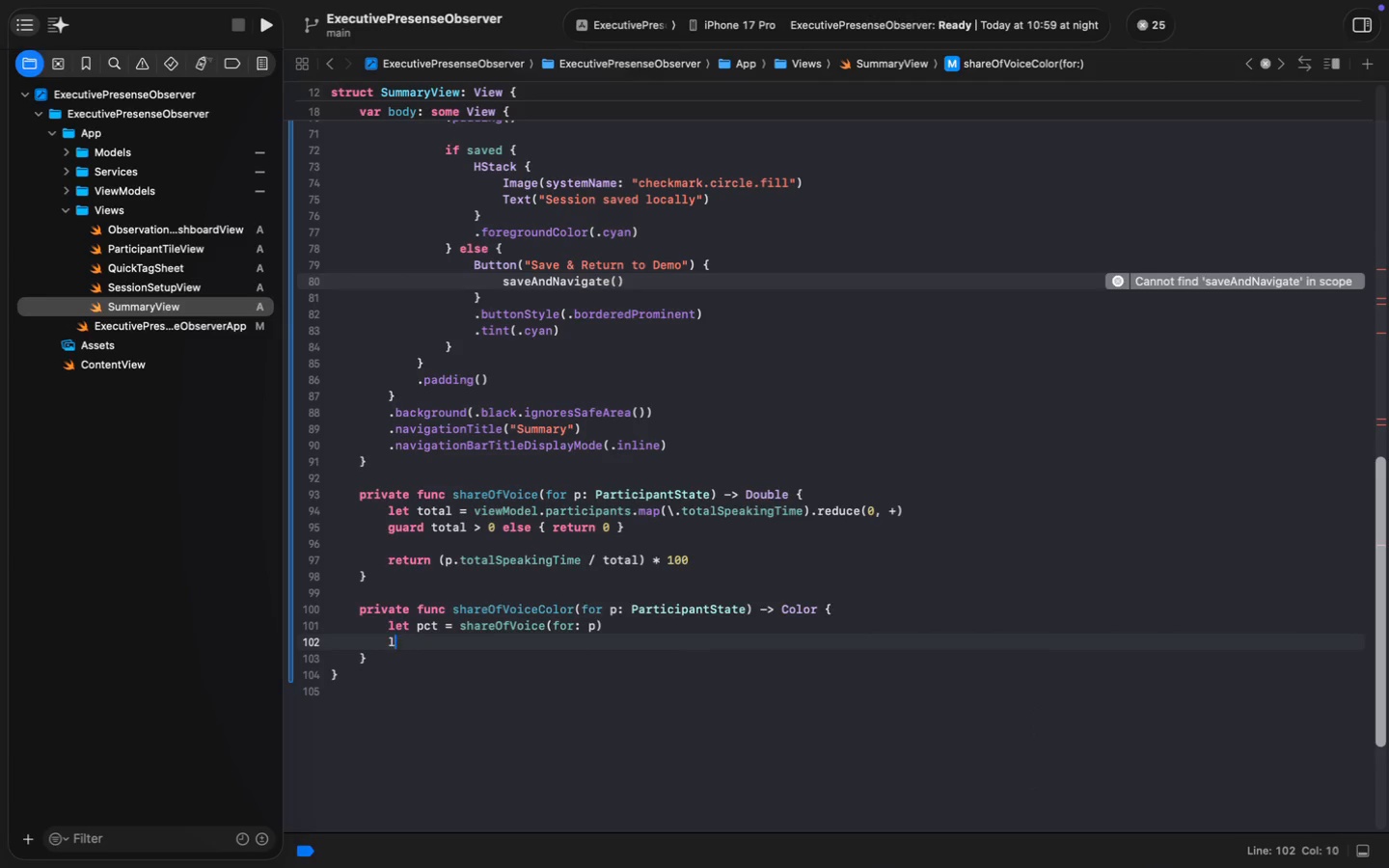 
type(let pct)
key(Backspace)
key(Backspace)
key(Backspace)
key(Backspace)
key(Backspace)
key(Backspace)
key(Backspace)
type(if pct > 40 { )
 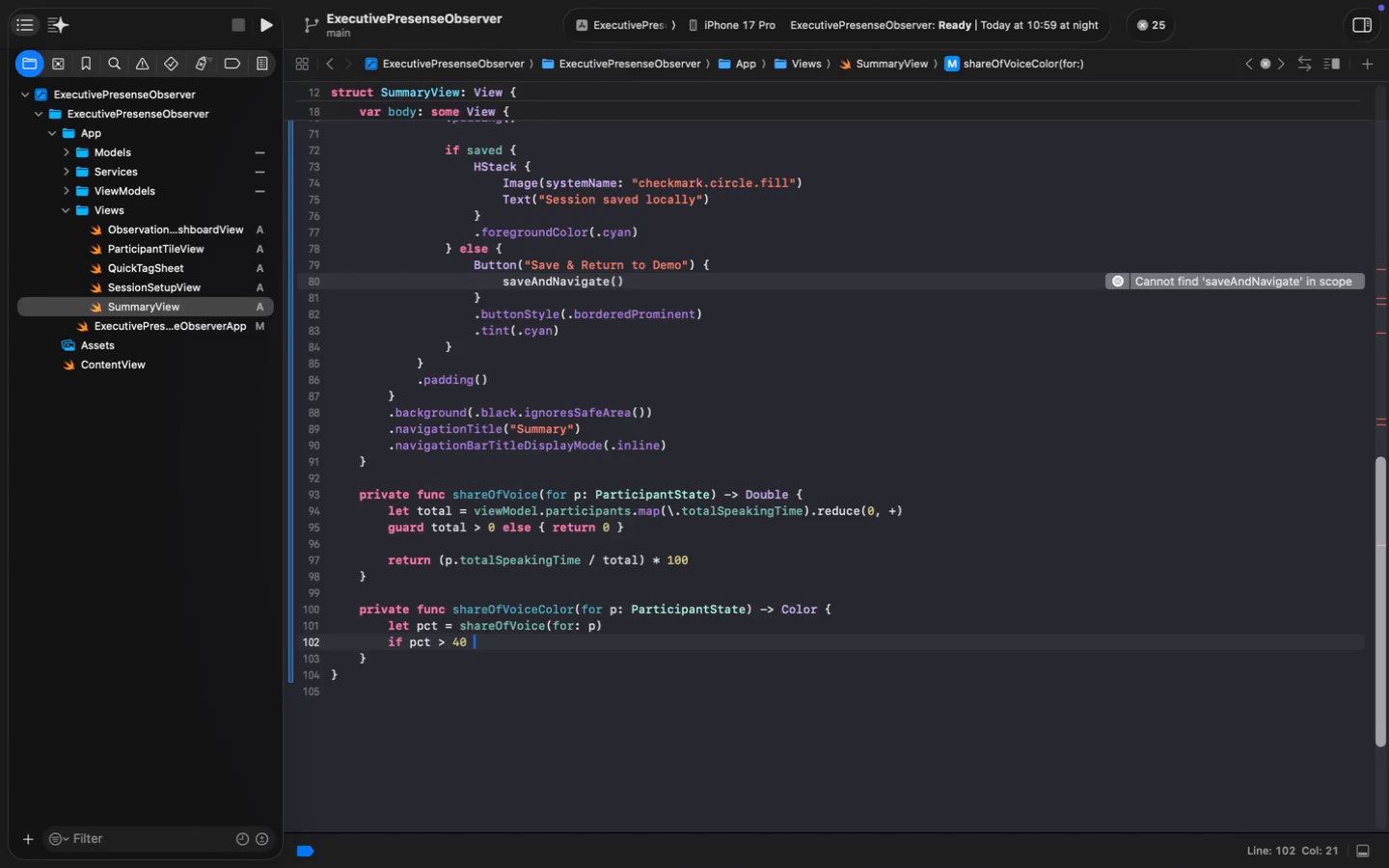 
 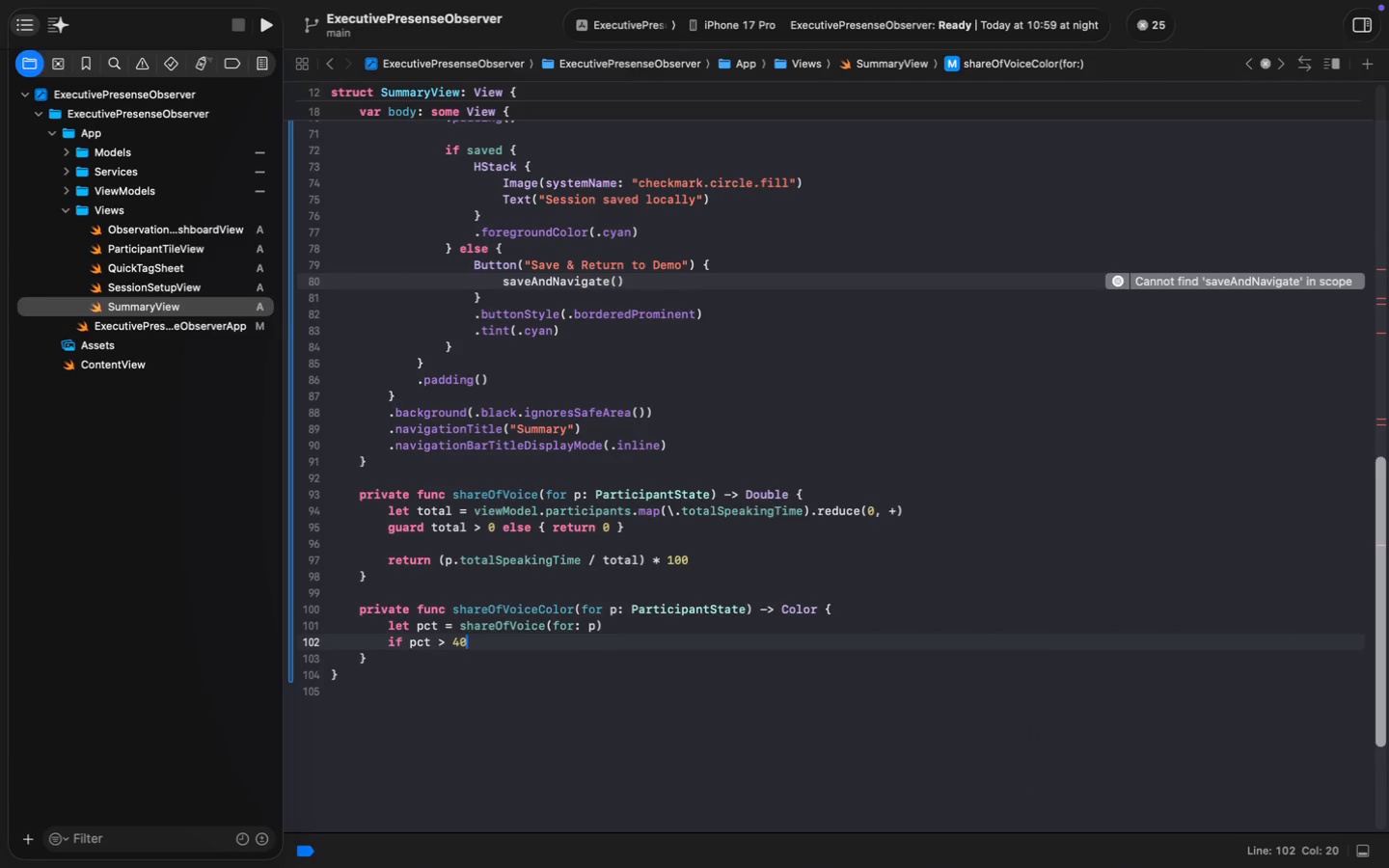 
key(ArrowLeft)
 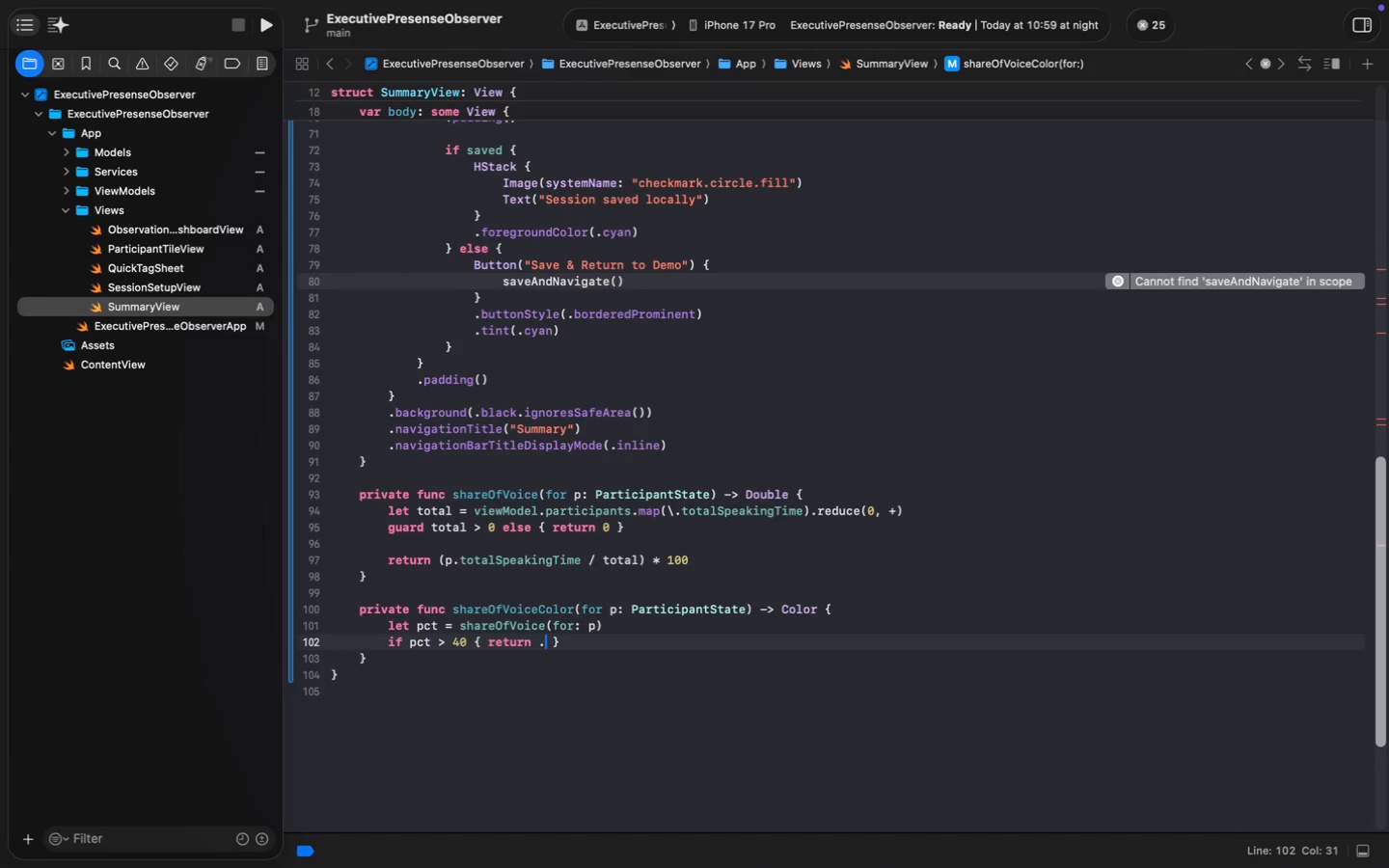 
type( return .cyan)
 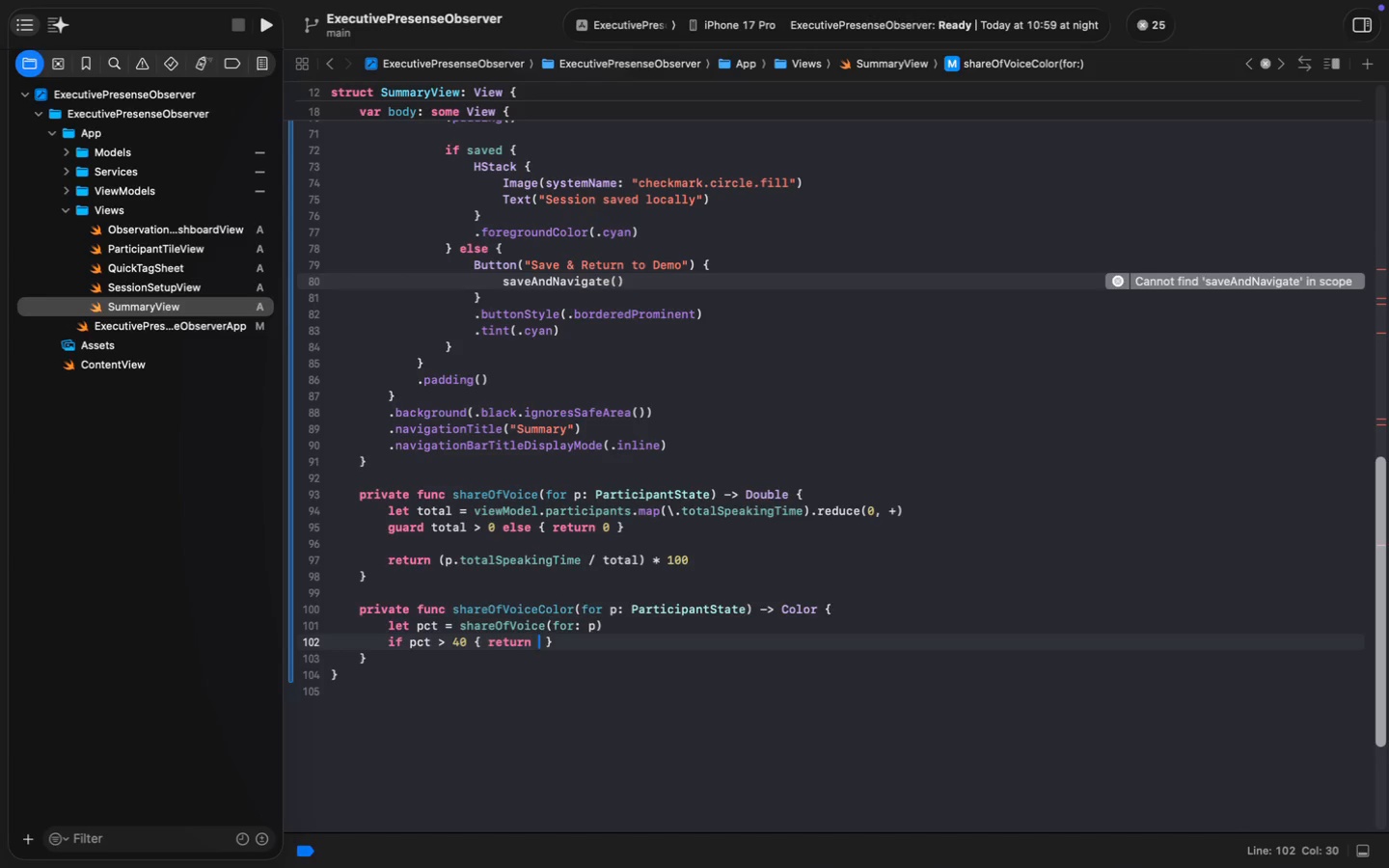 
key(Enter)
 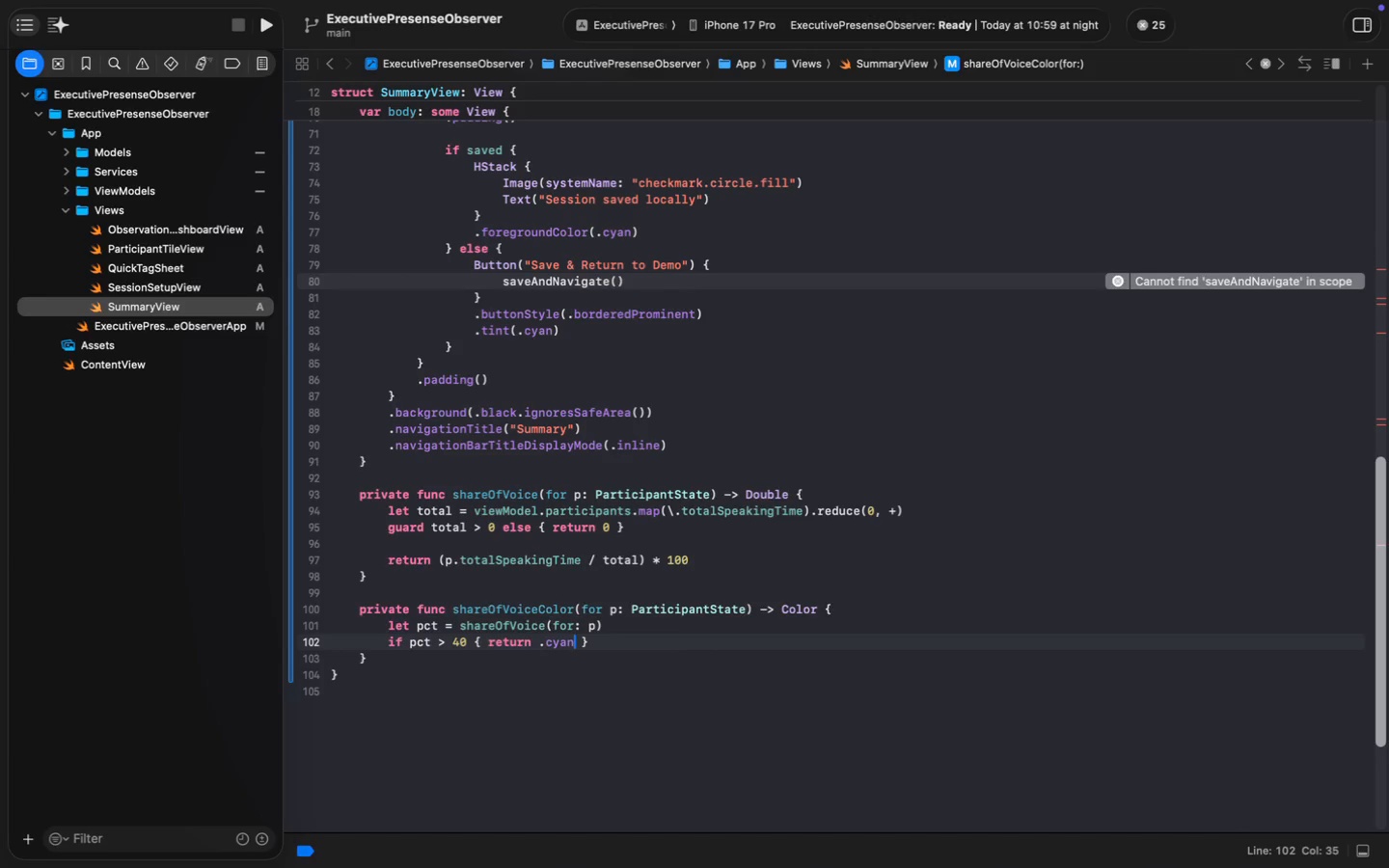 
key(ArrowRight)
 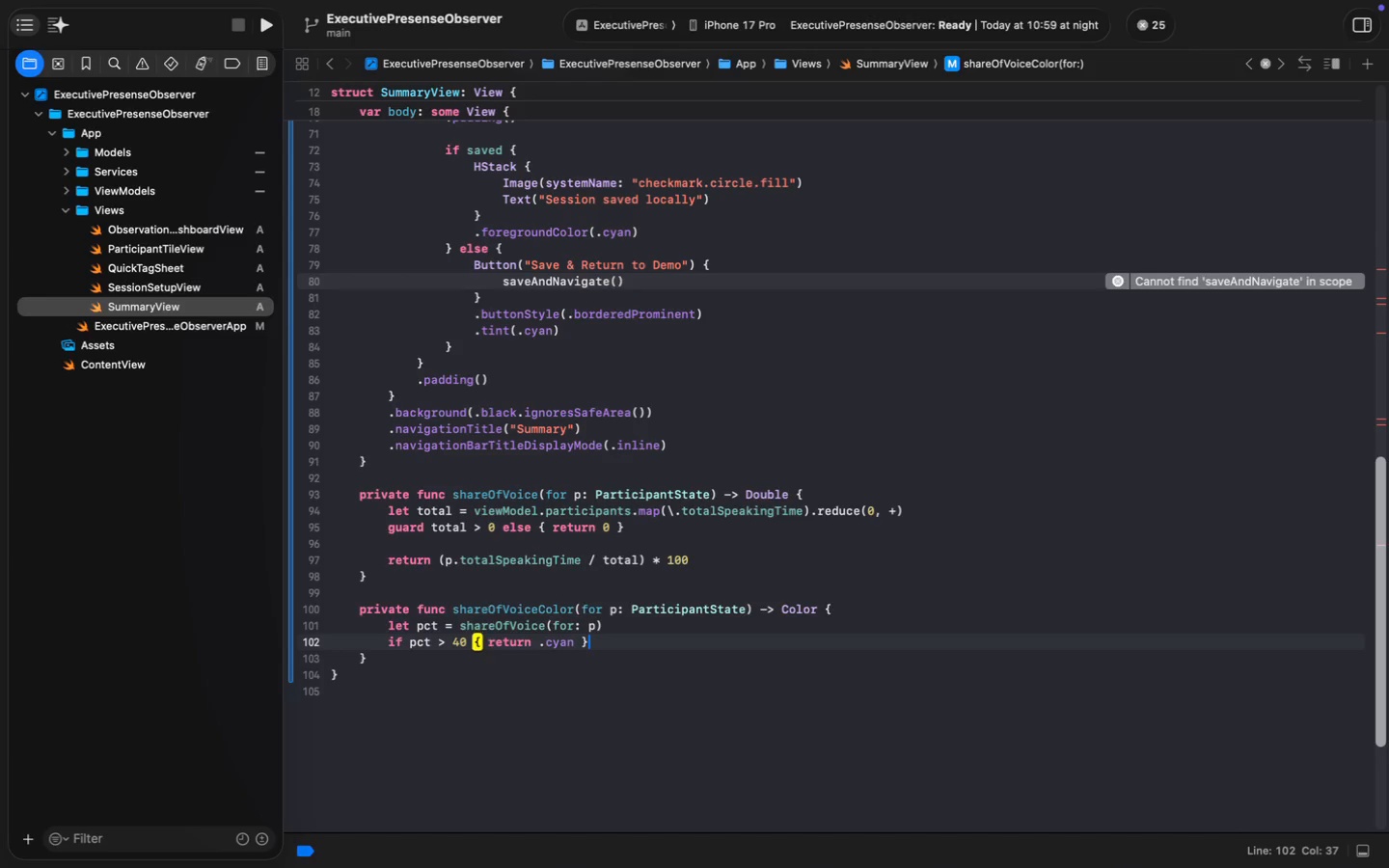 
key(ArrowRight)
 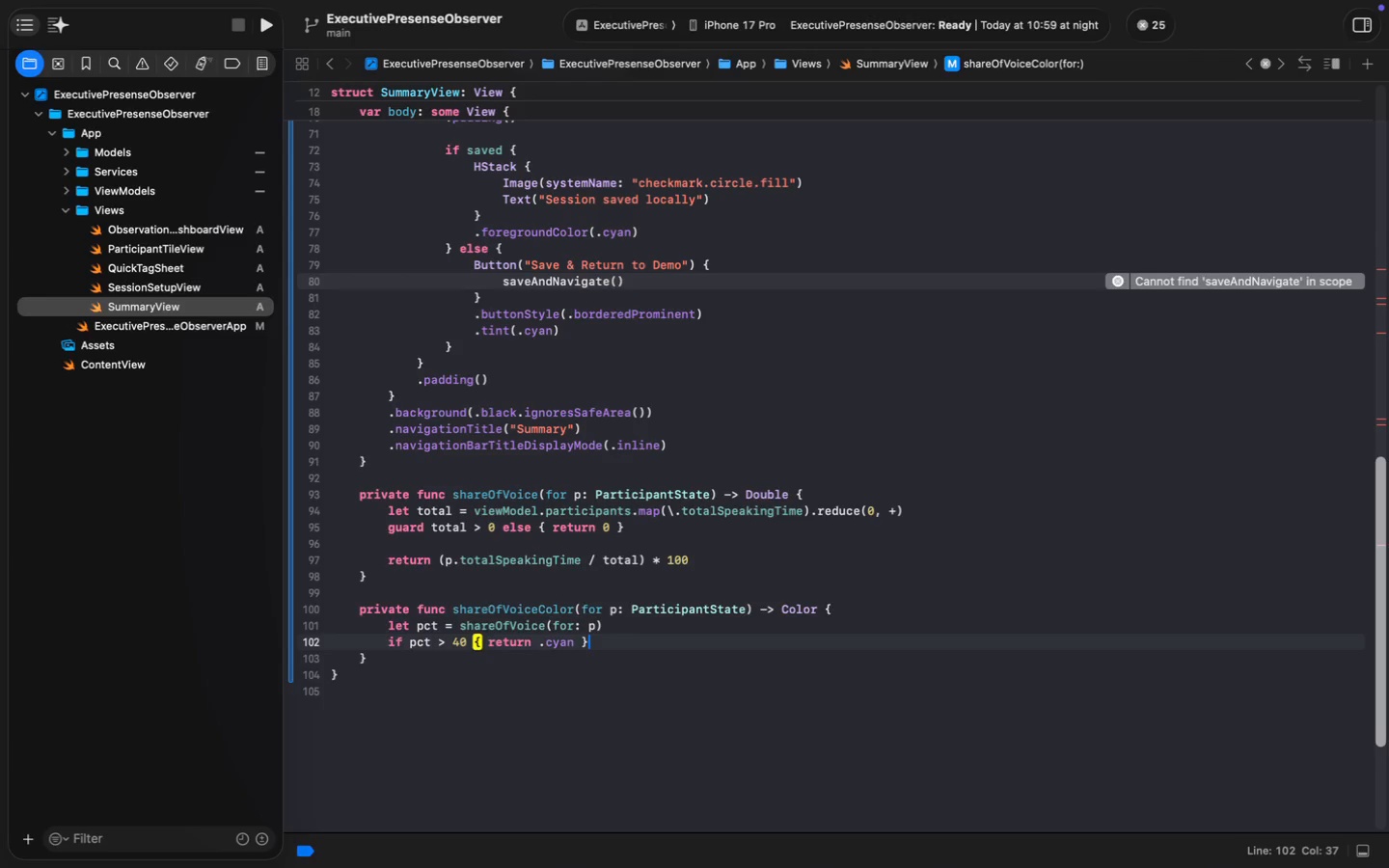 
key(Enter)
 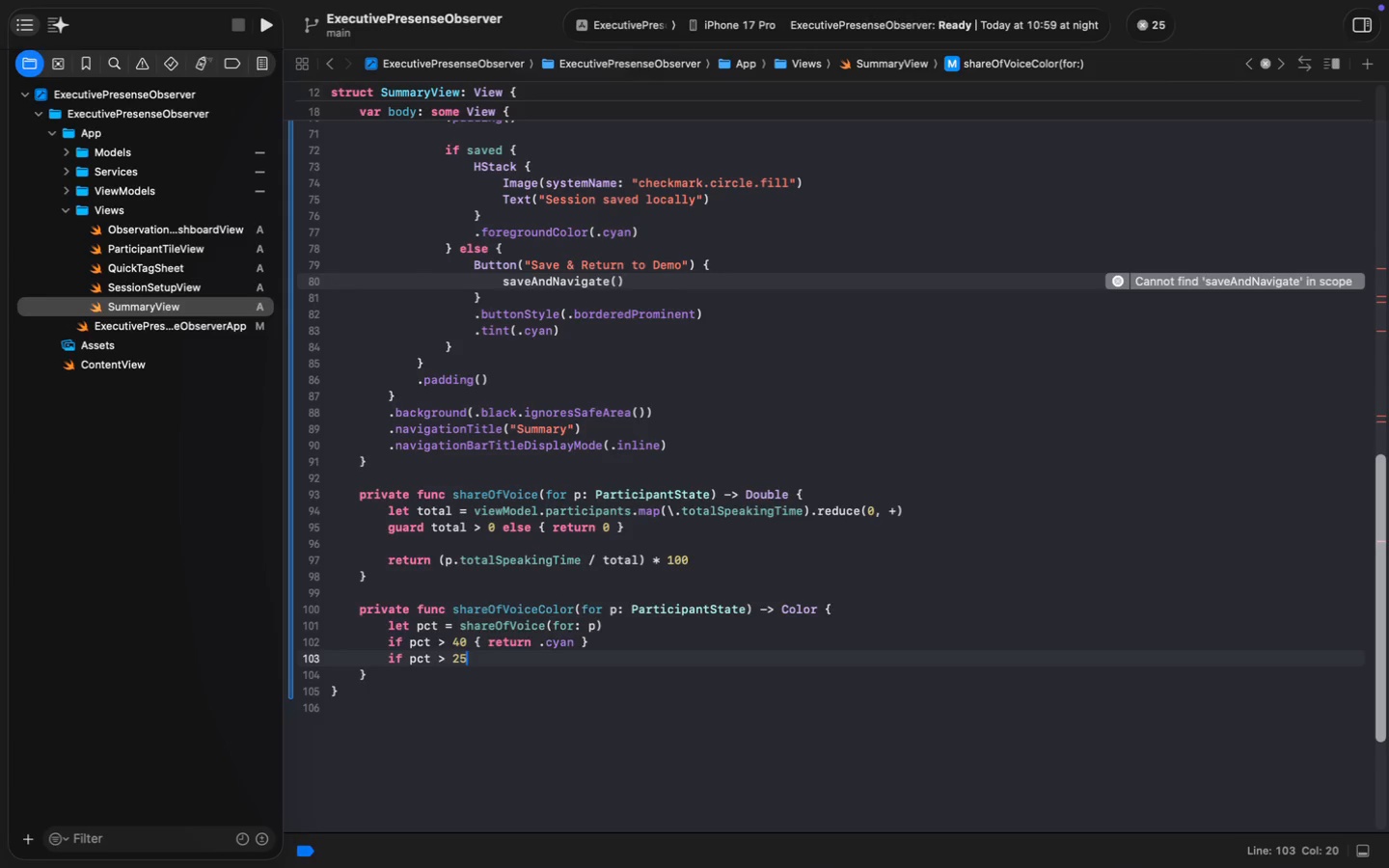 
type(if pct > 25 { )
 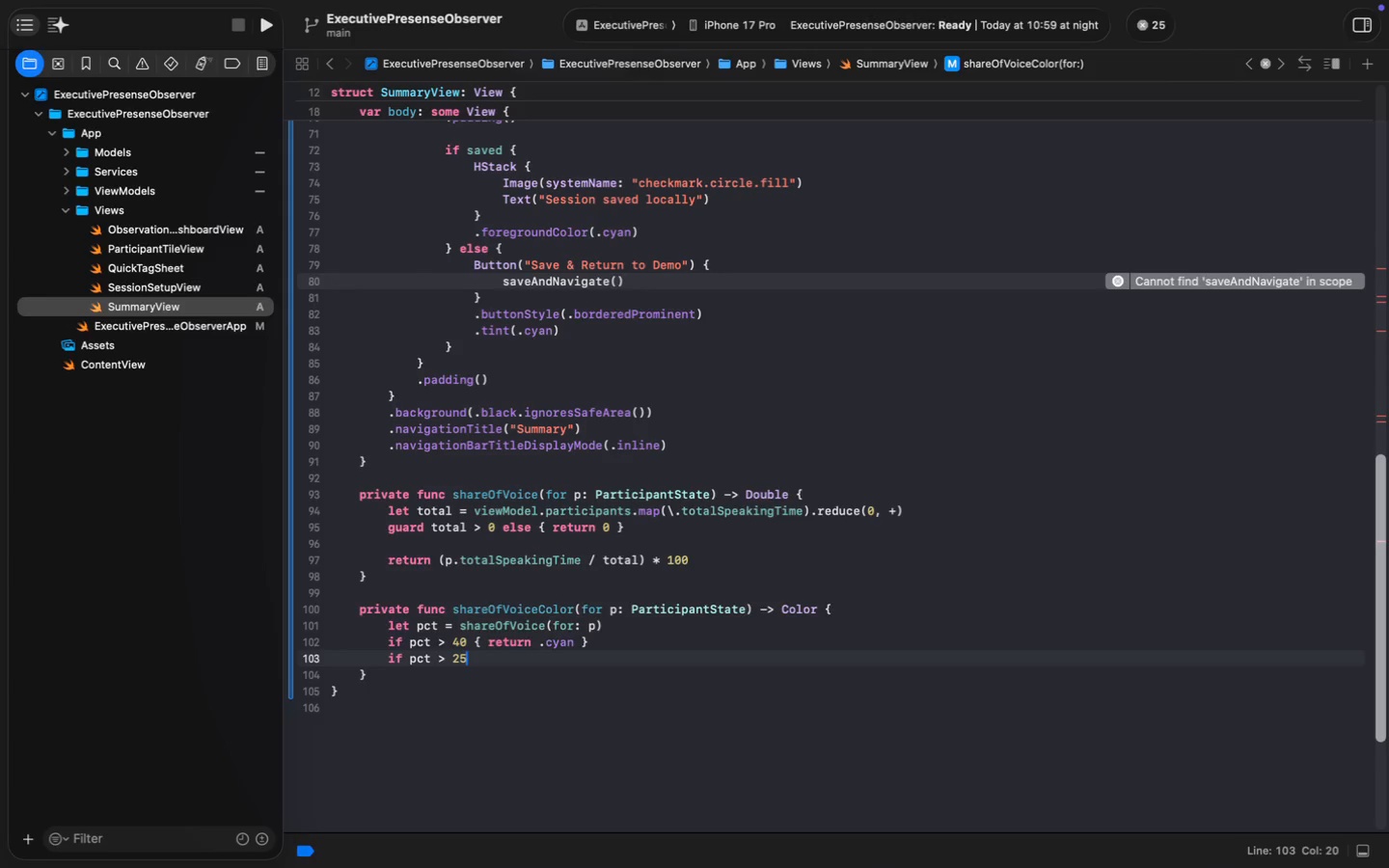 
key(ArrowLeft)
 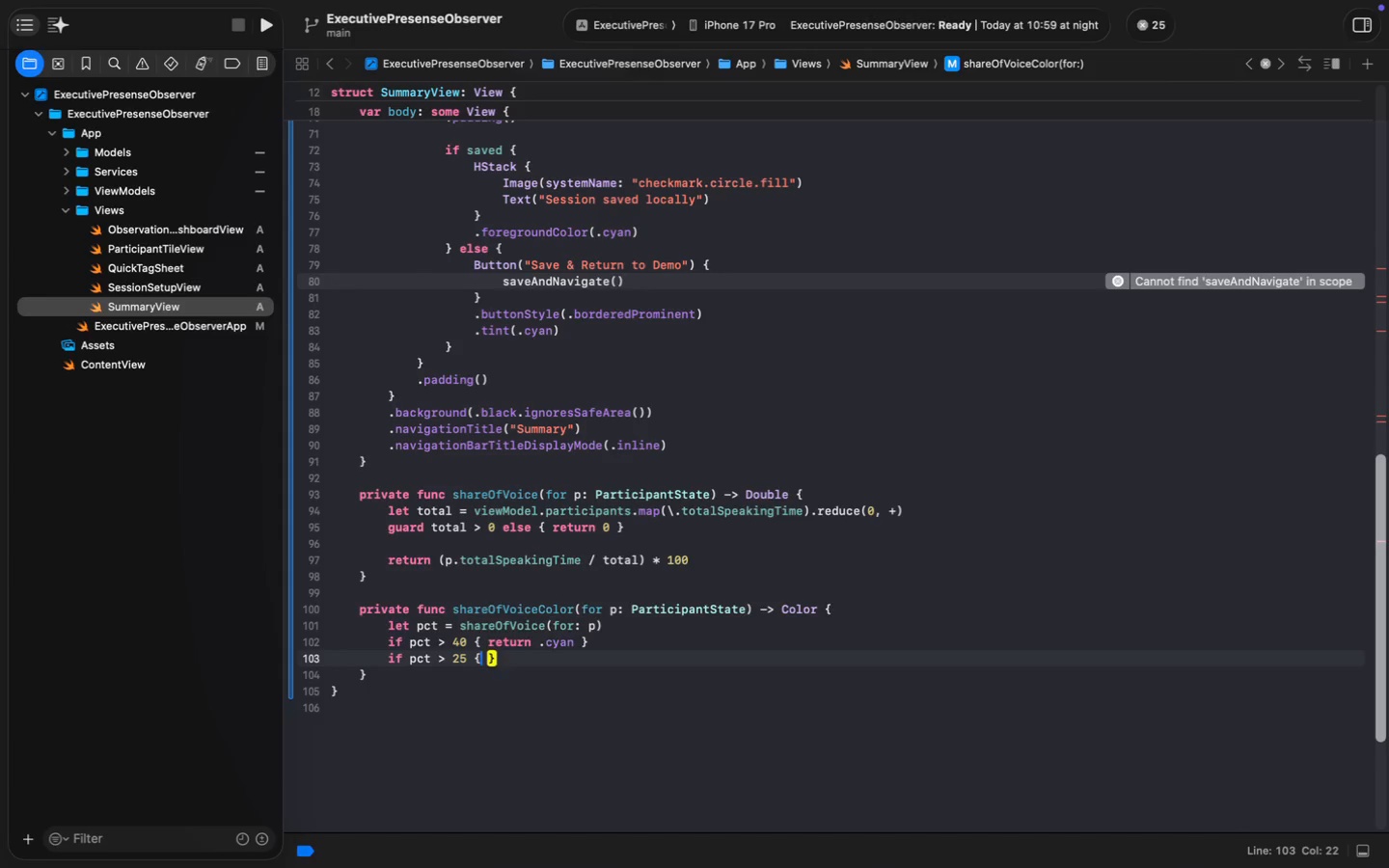 
key(Space)
 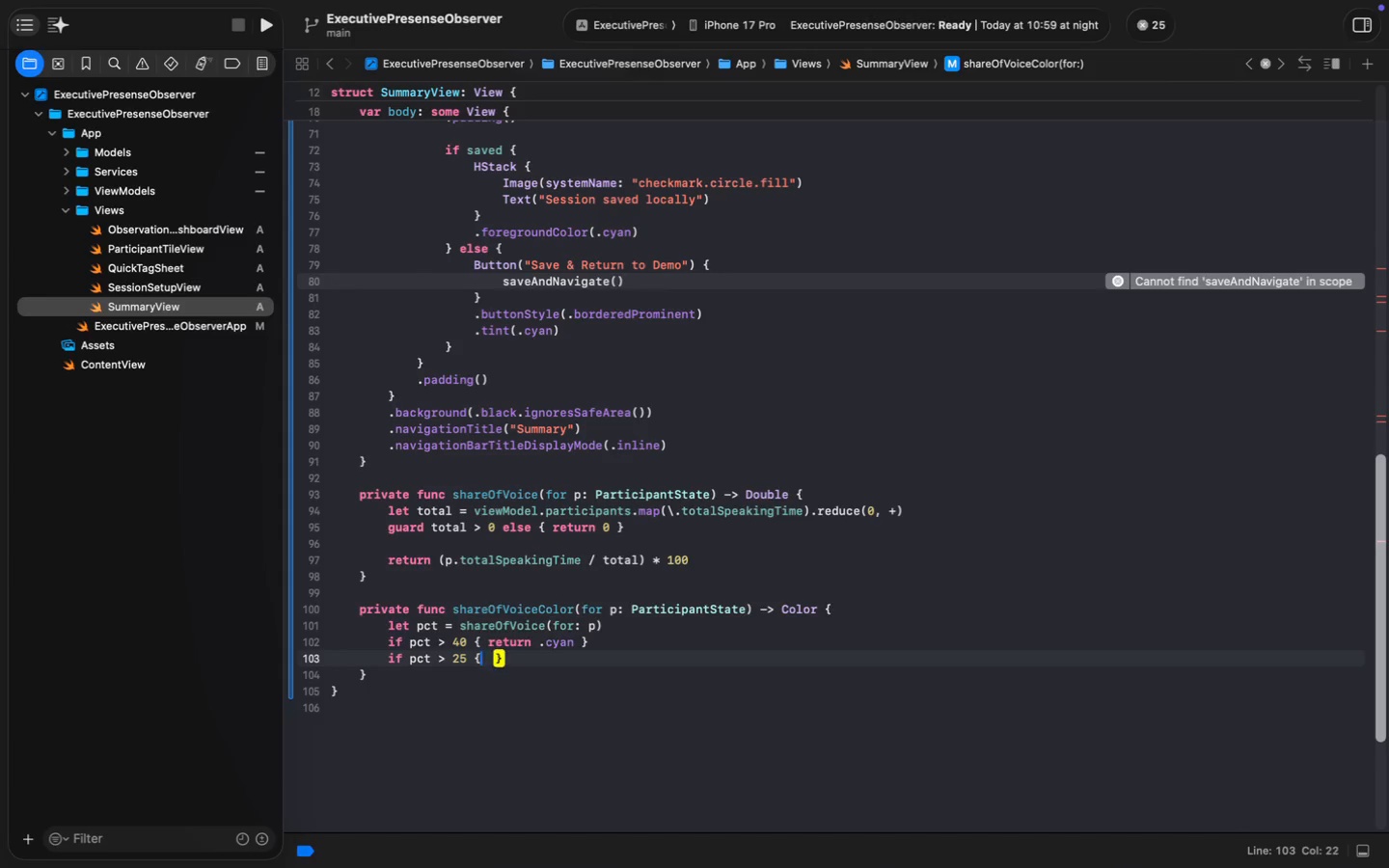 
key(ArrowLeft)
 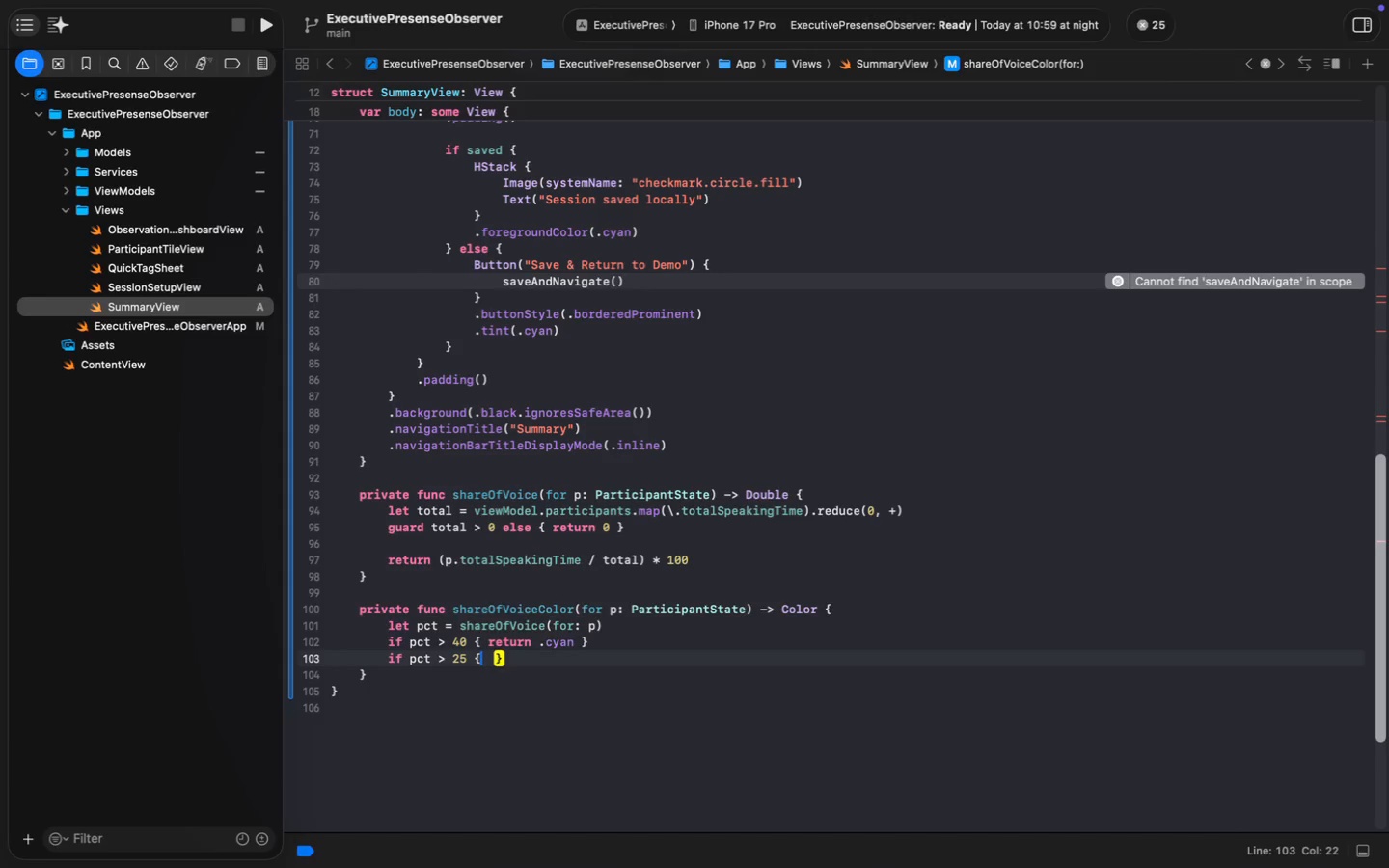 
key(ArrowRight)
 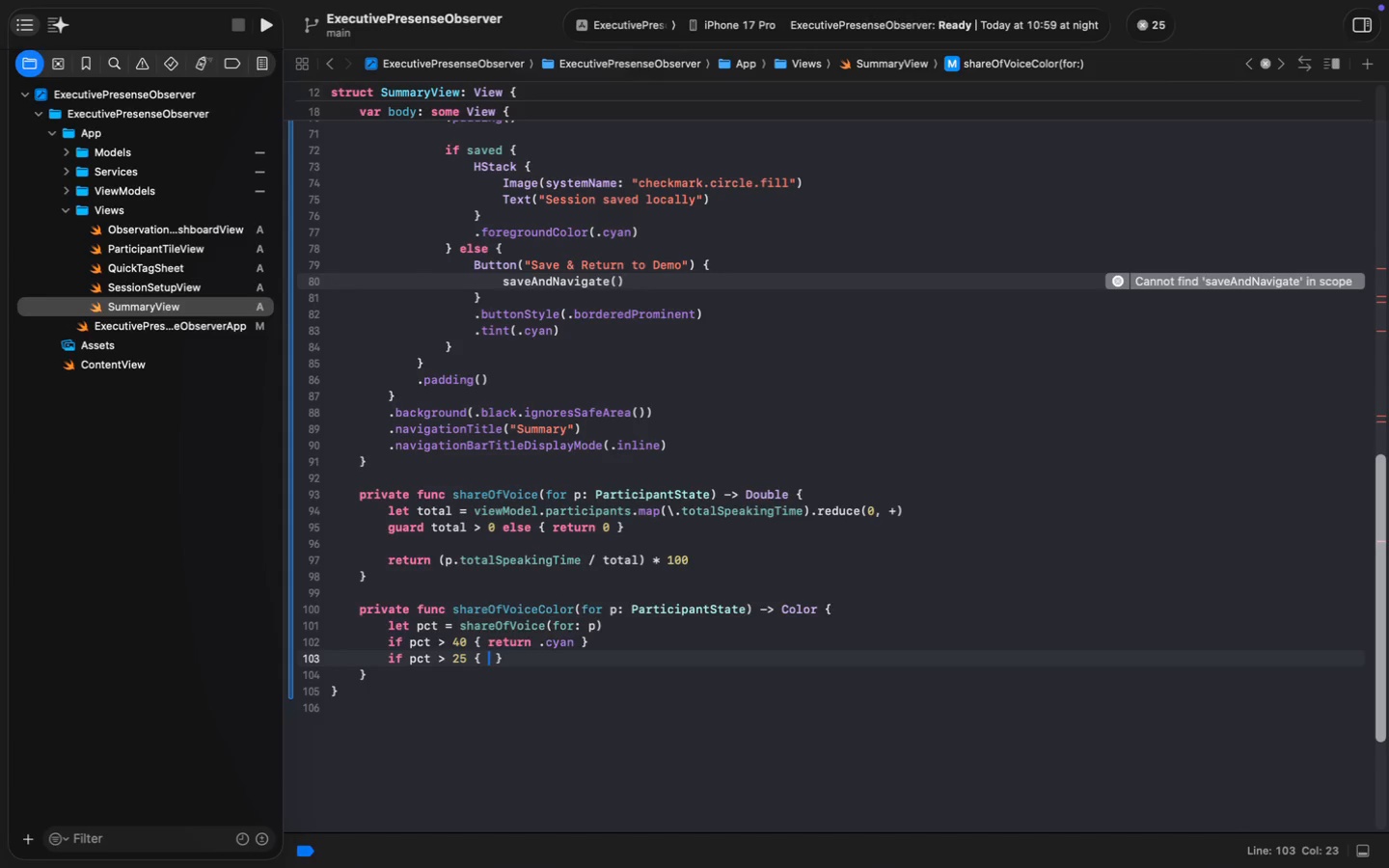 
type(return .pu)
 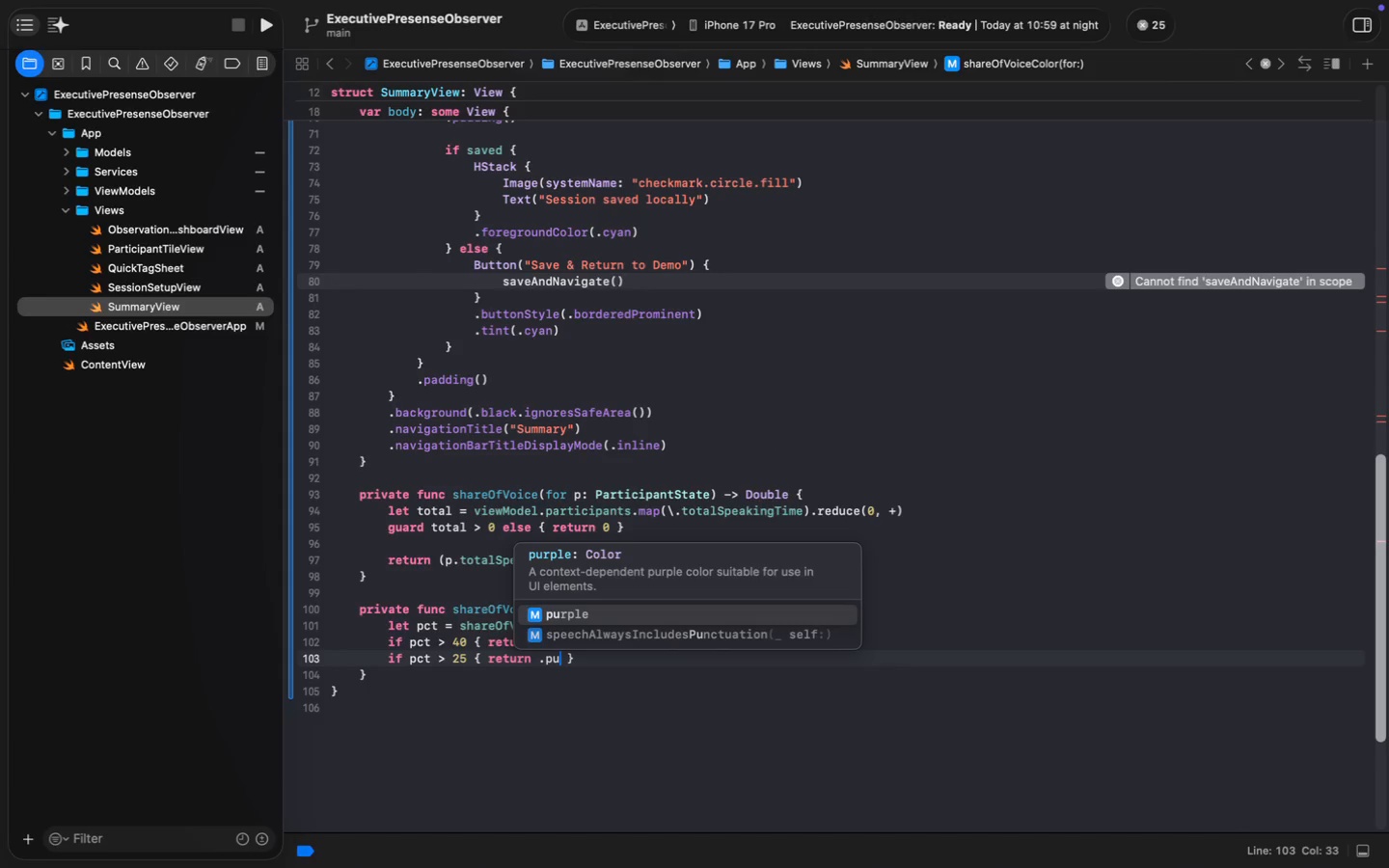 
key(Enter)
 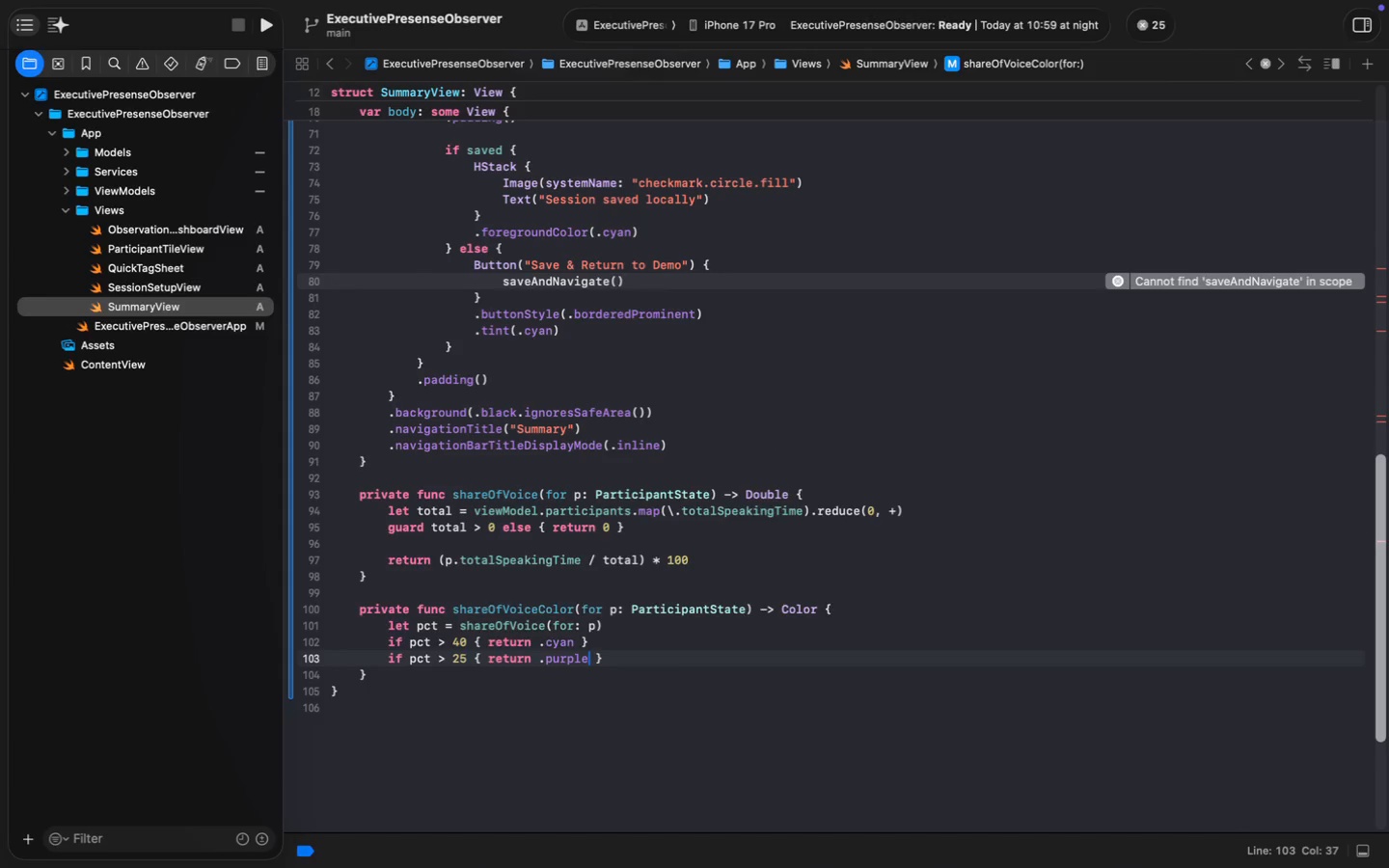 
key(Meta+ArrowRight)
 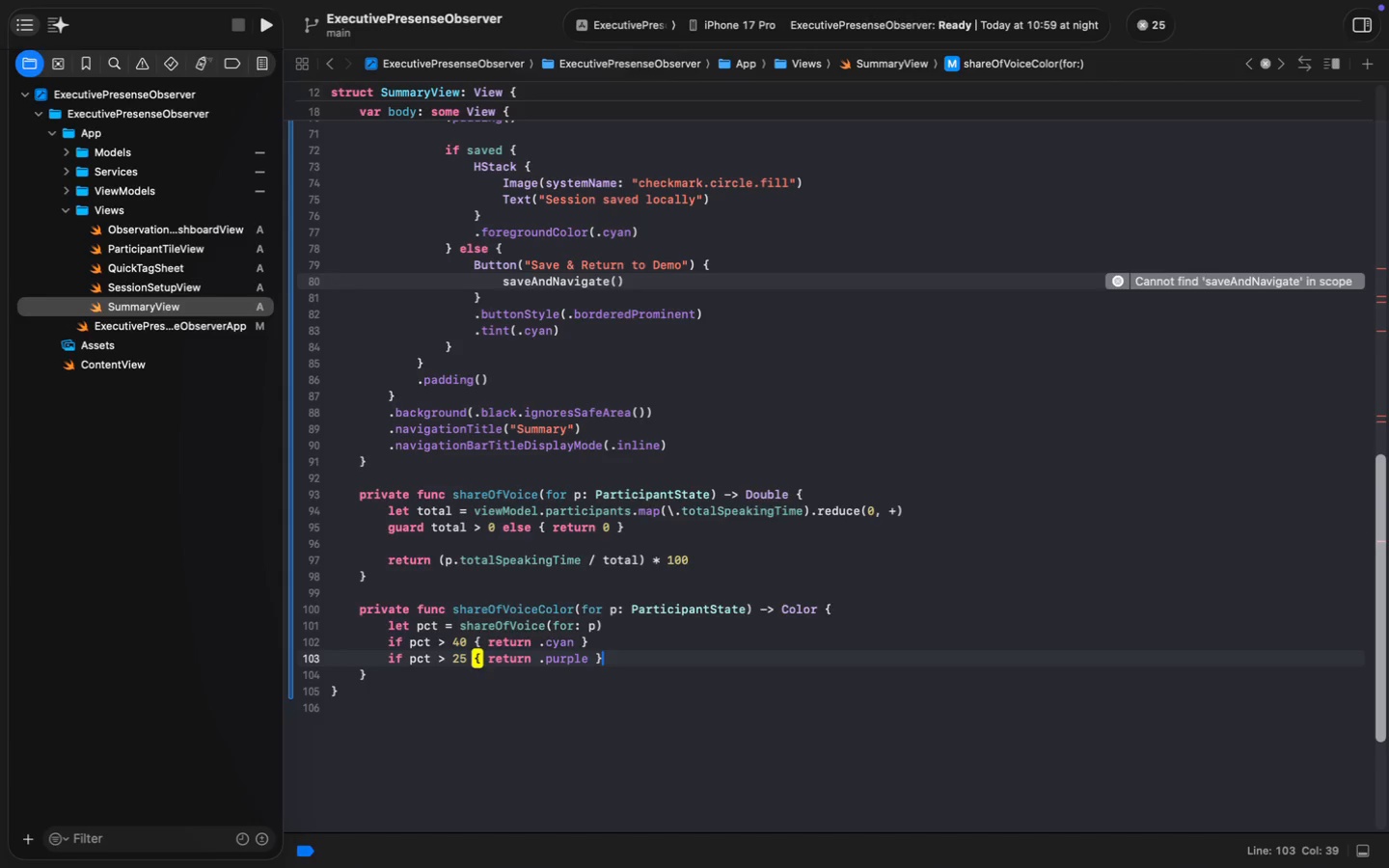 
key(Enter)
 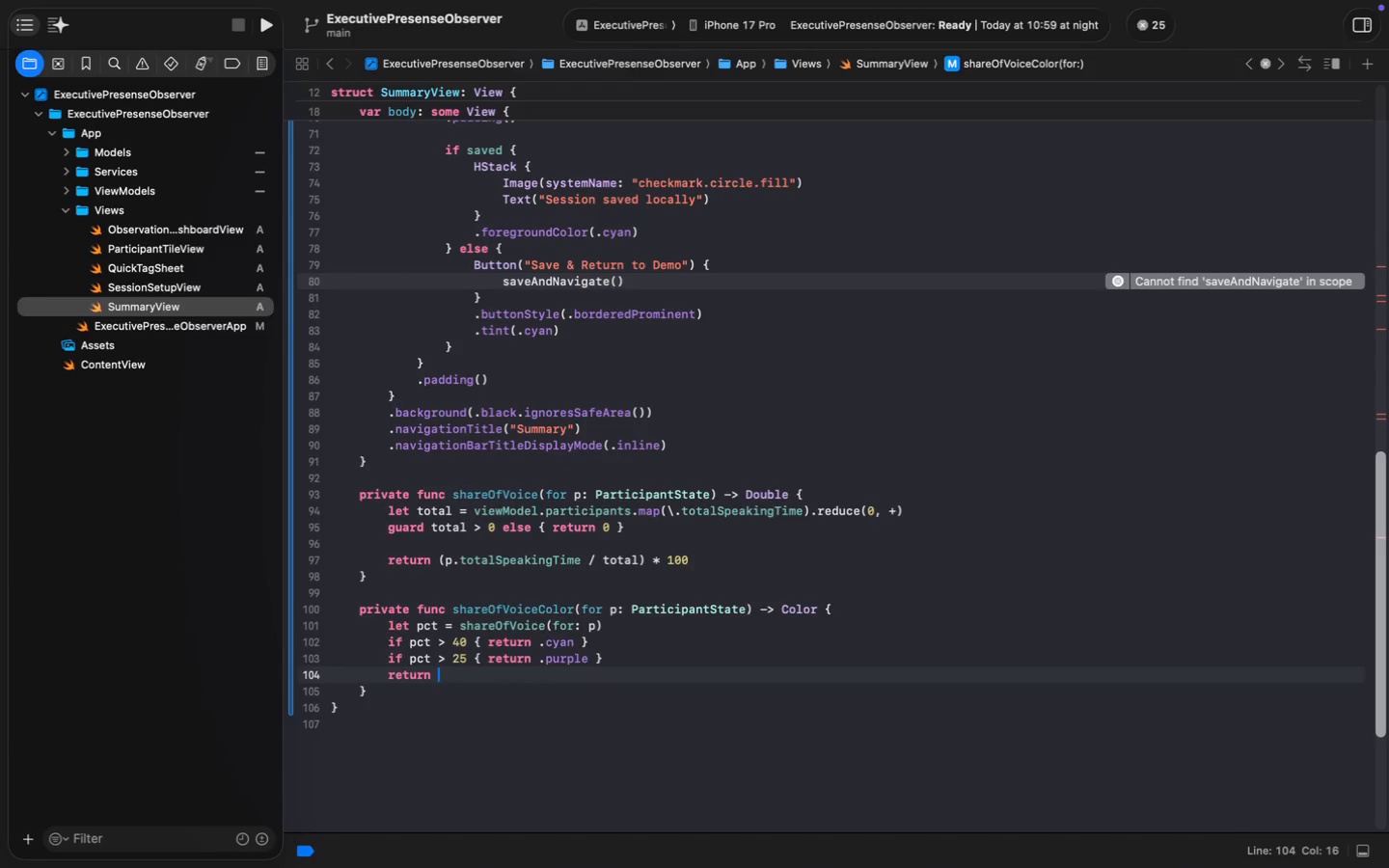 
type(return .gr)
 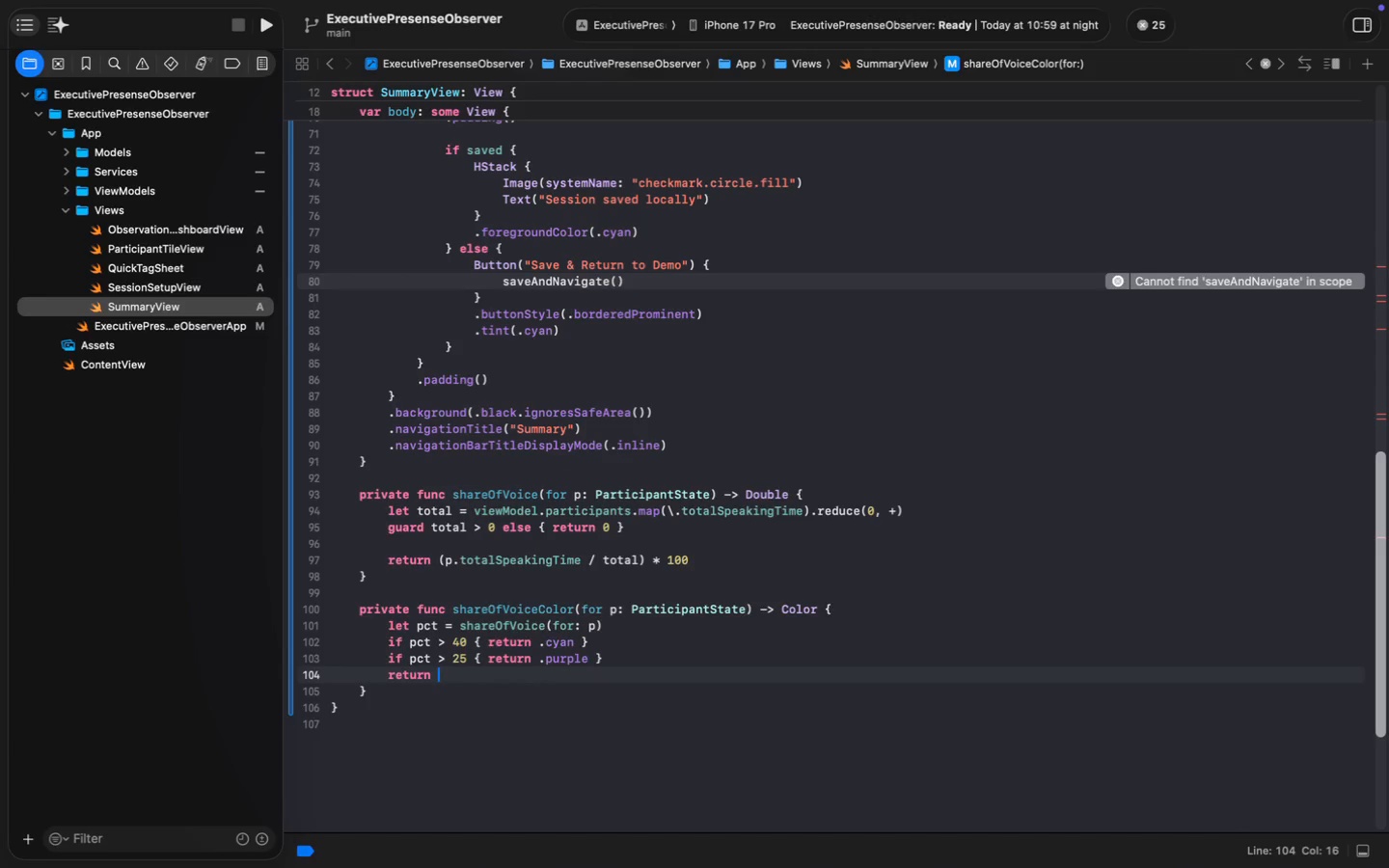 
key(Enter)
 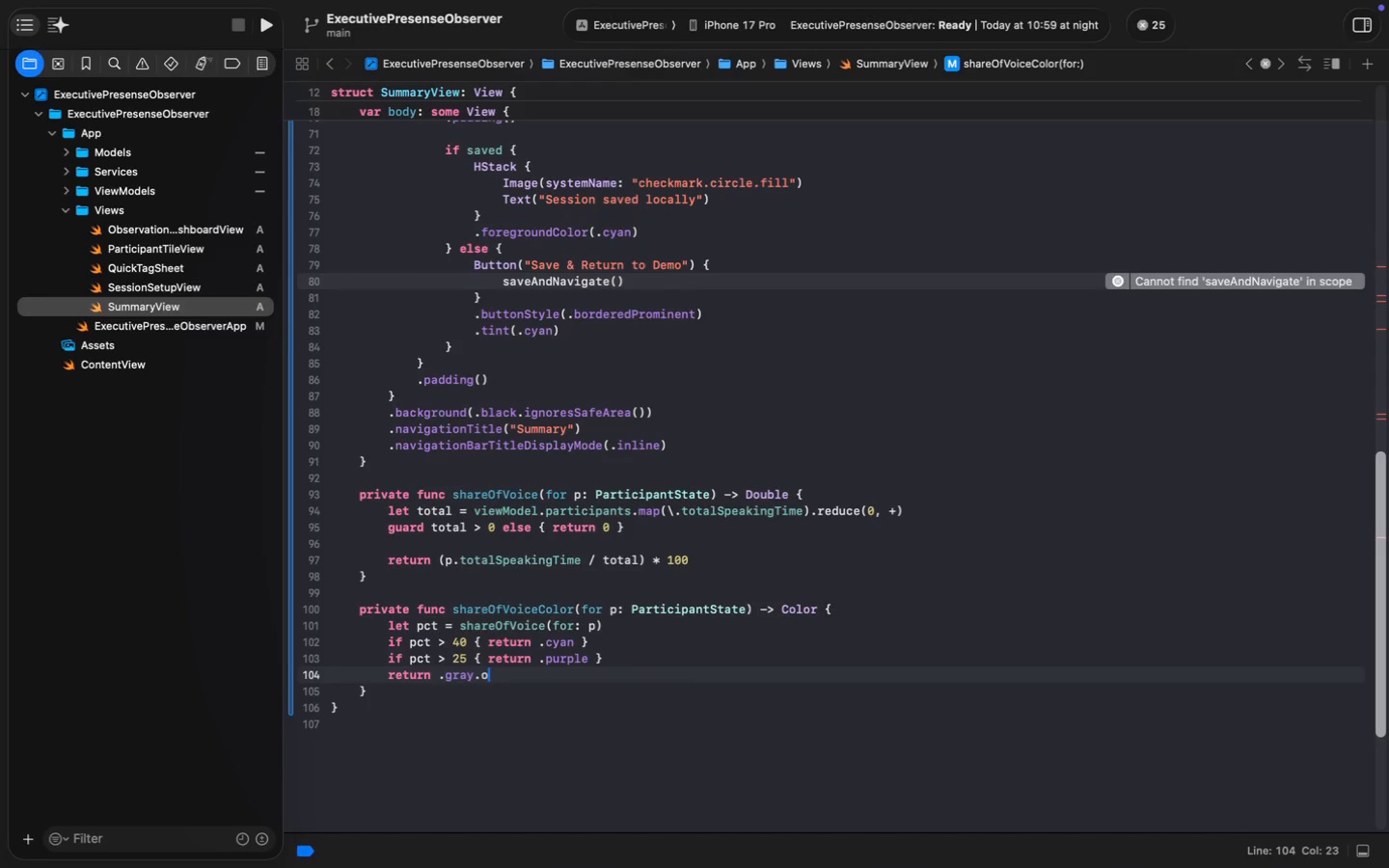 
type(.p)
key(Backspace)
type(op)
 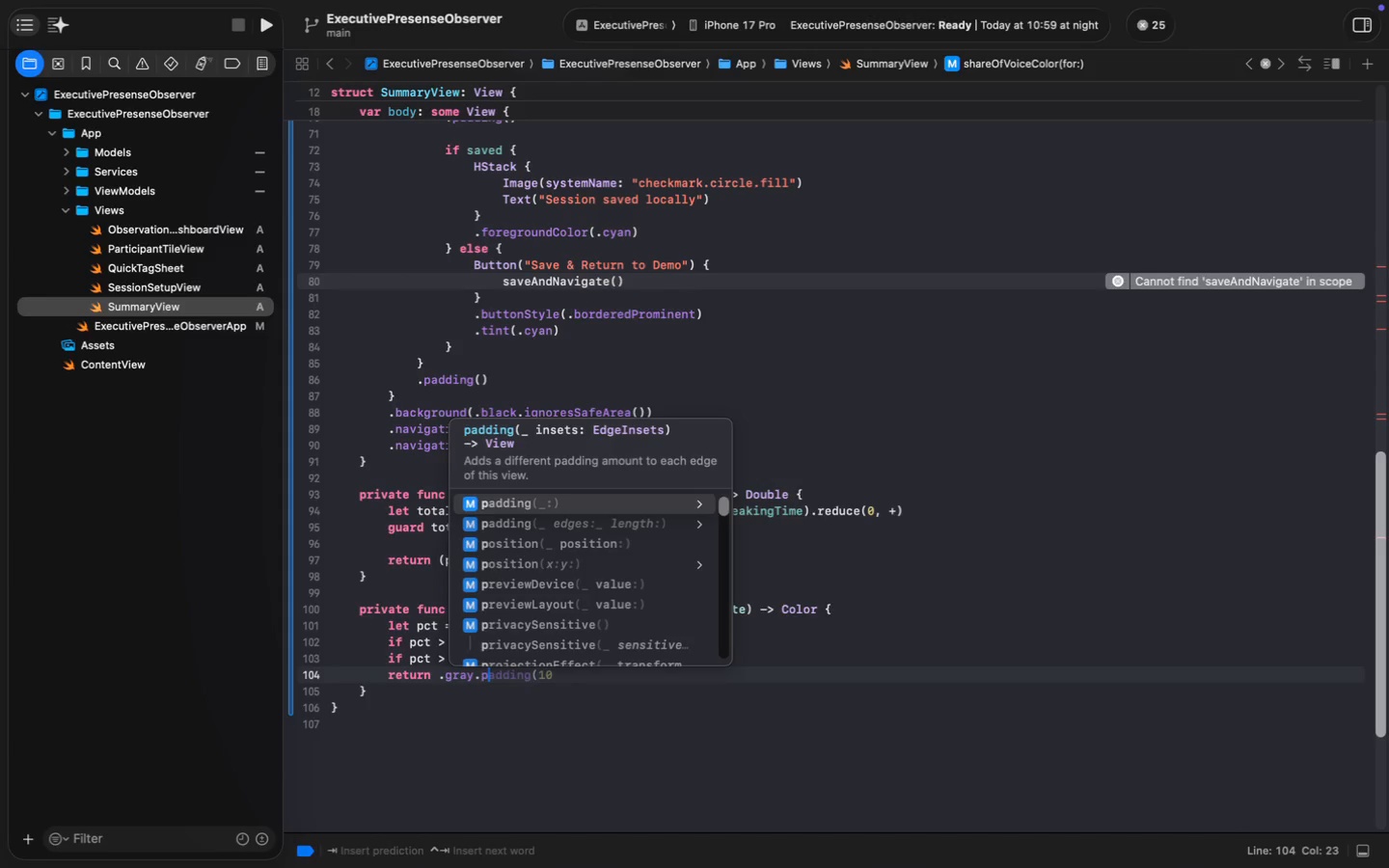 
key(Enter)
 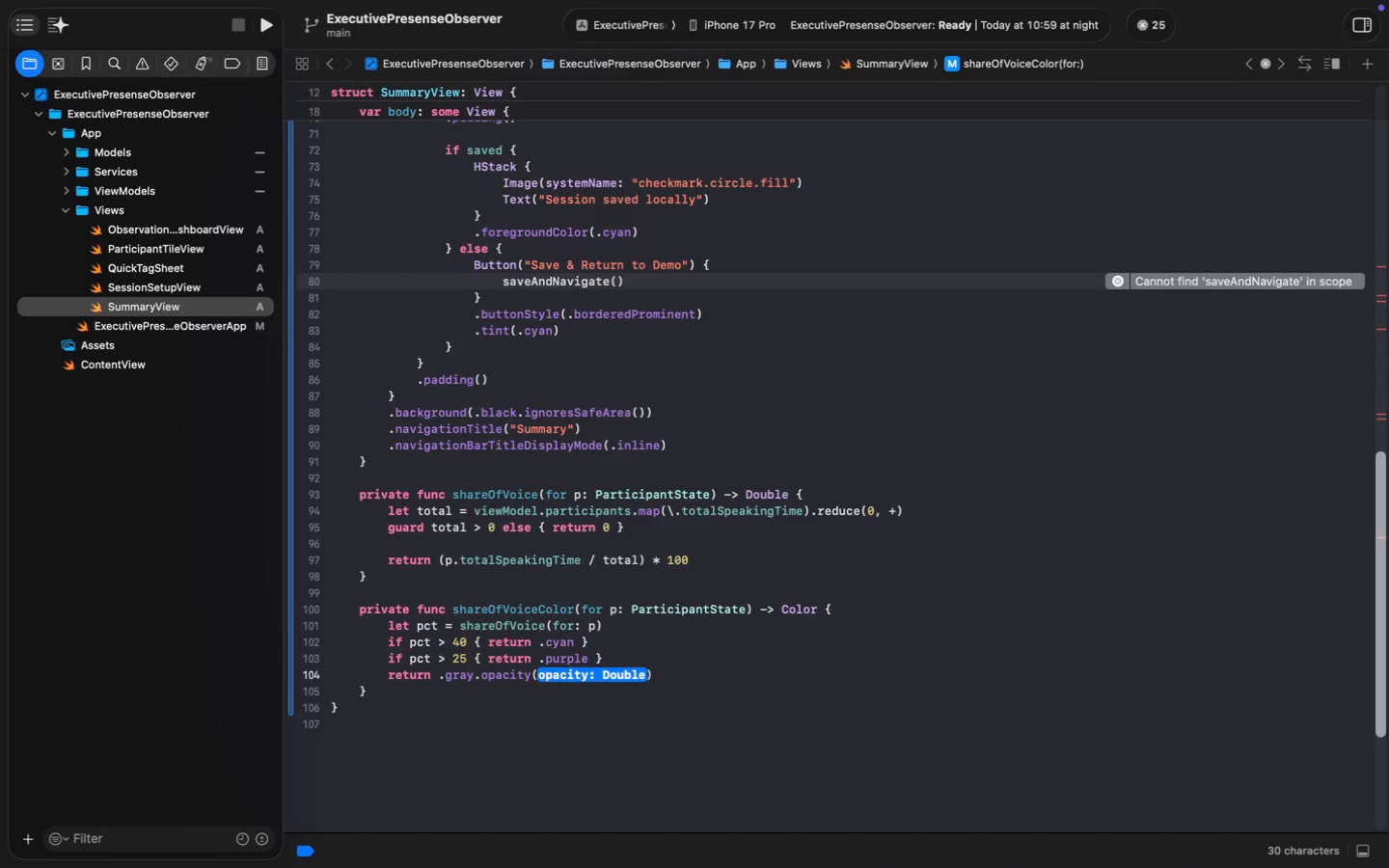 
key(0)
 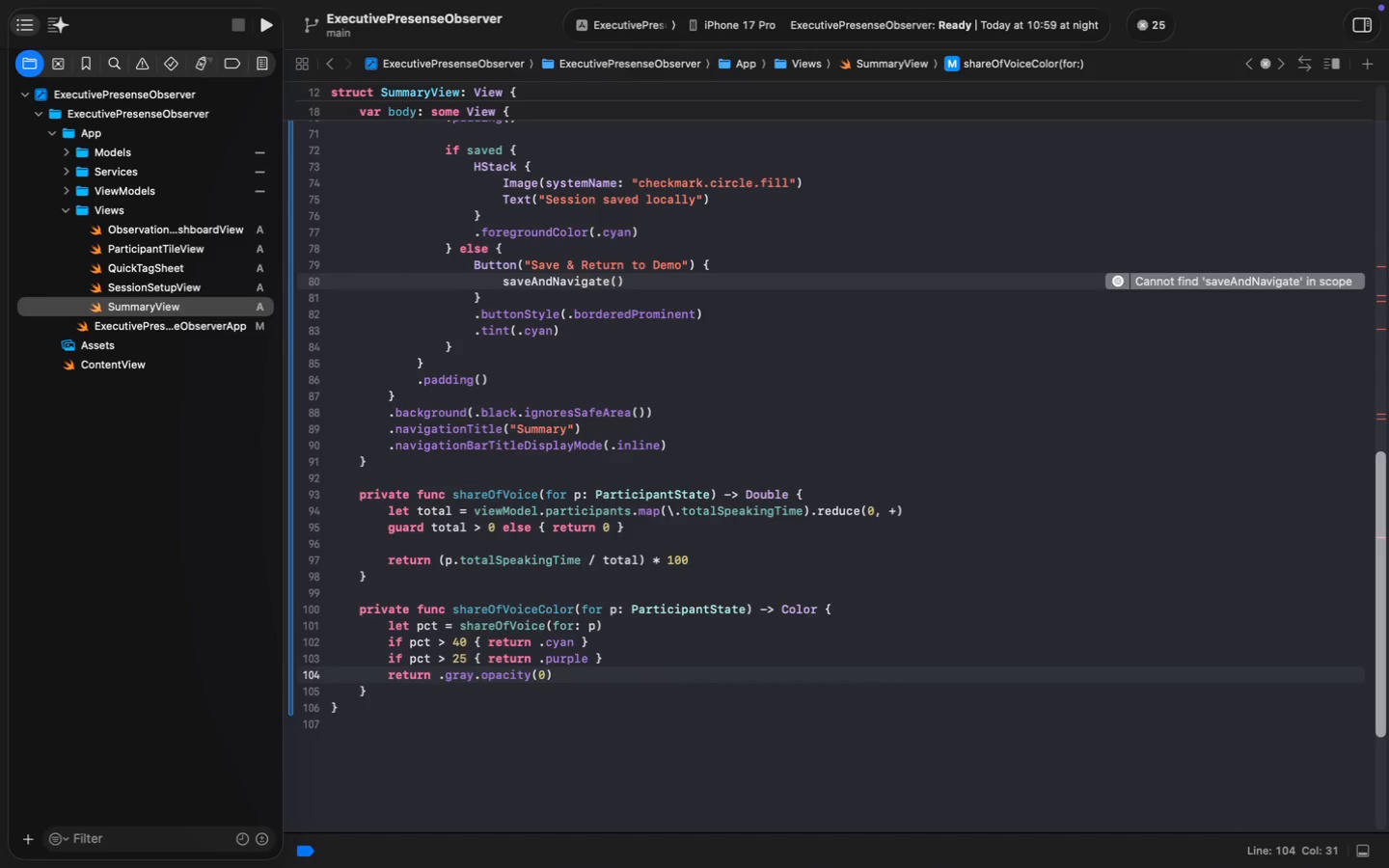 
key(Period)
 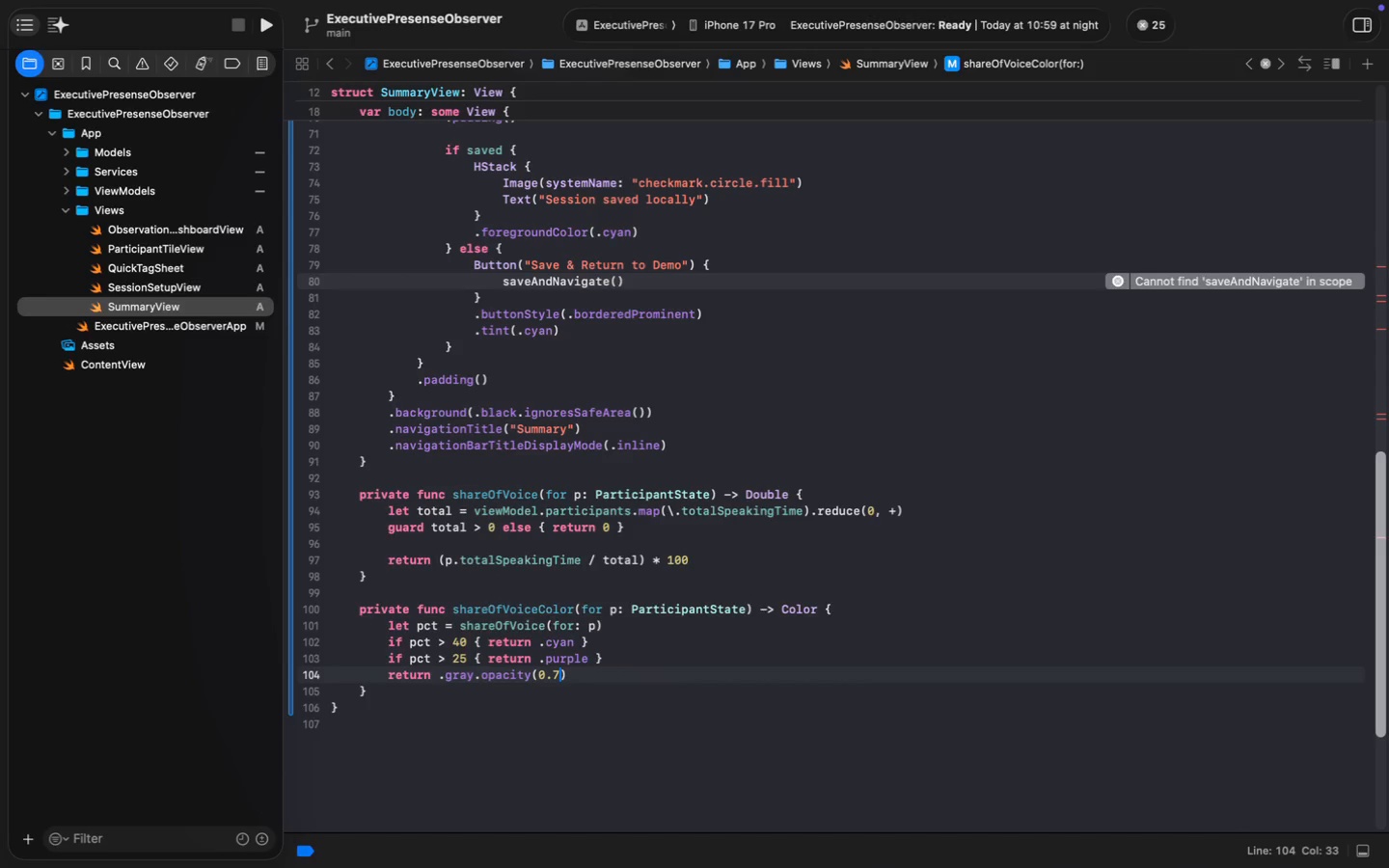 
key(7)
 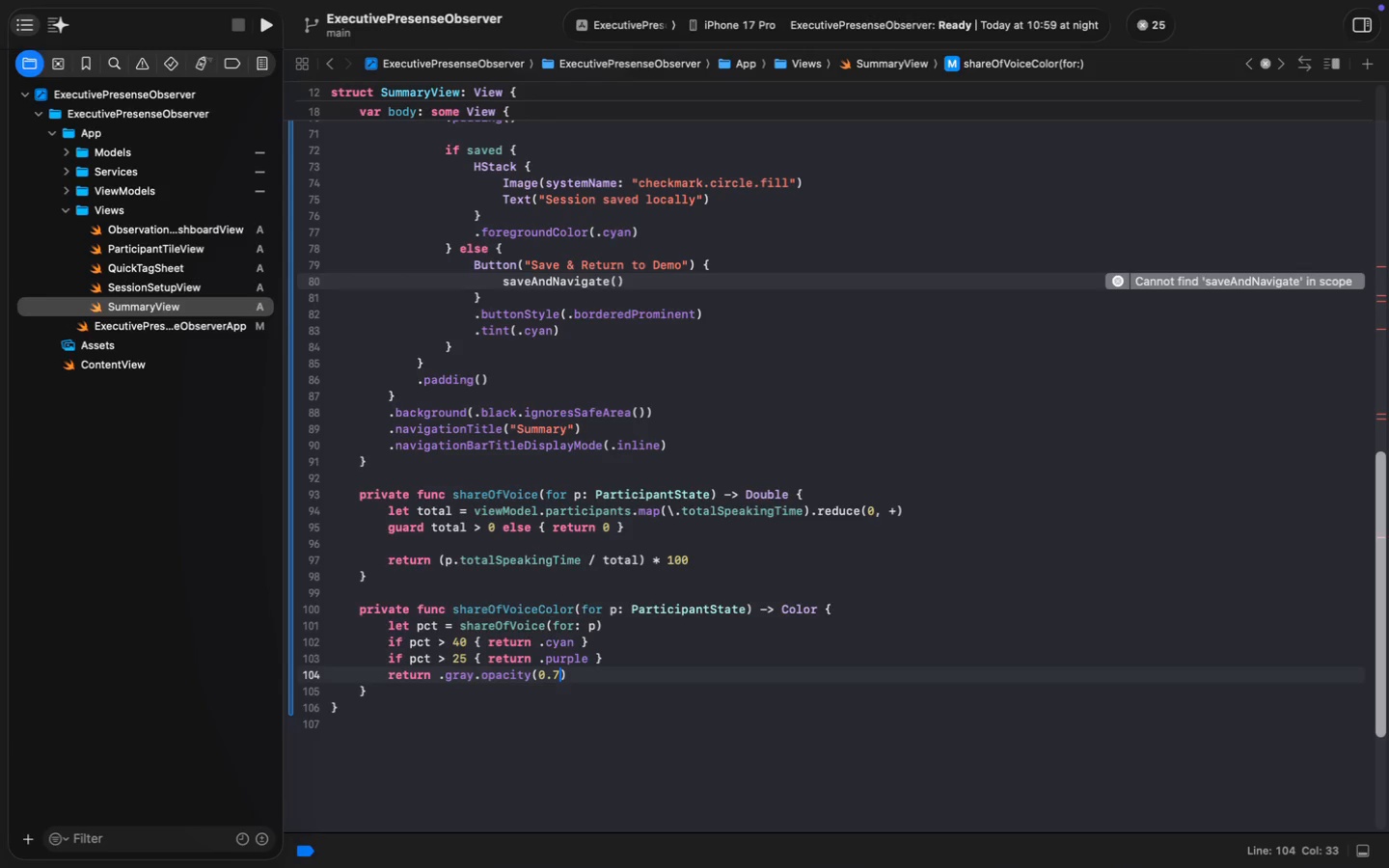 
key(ArrowDown)
 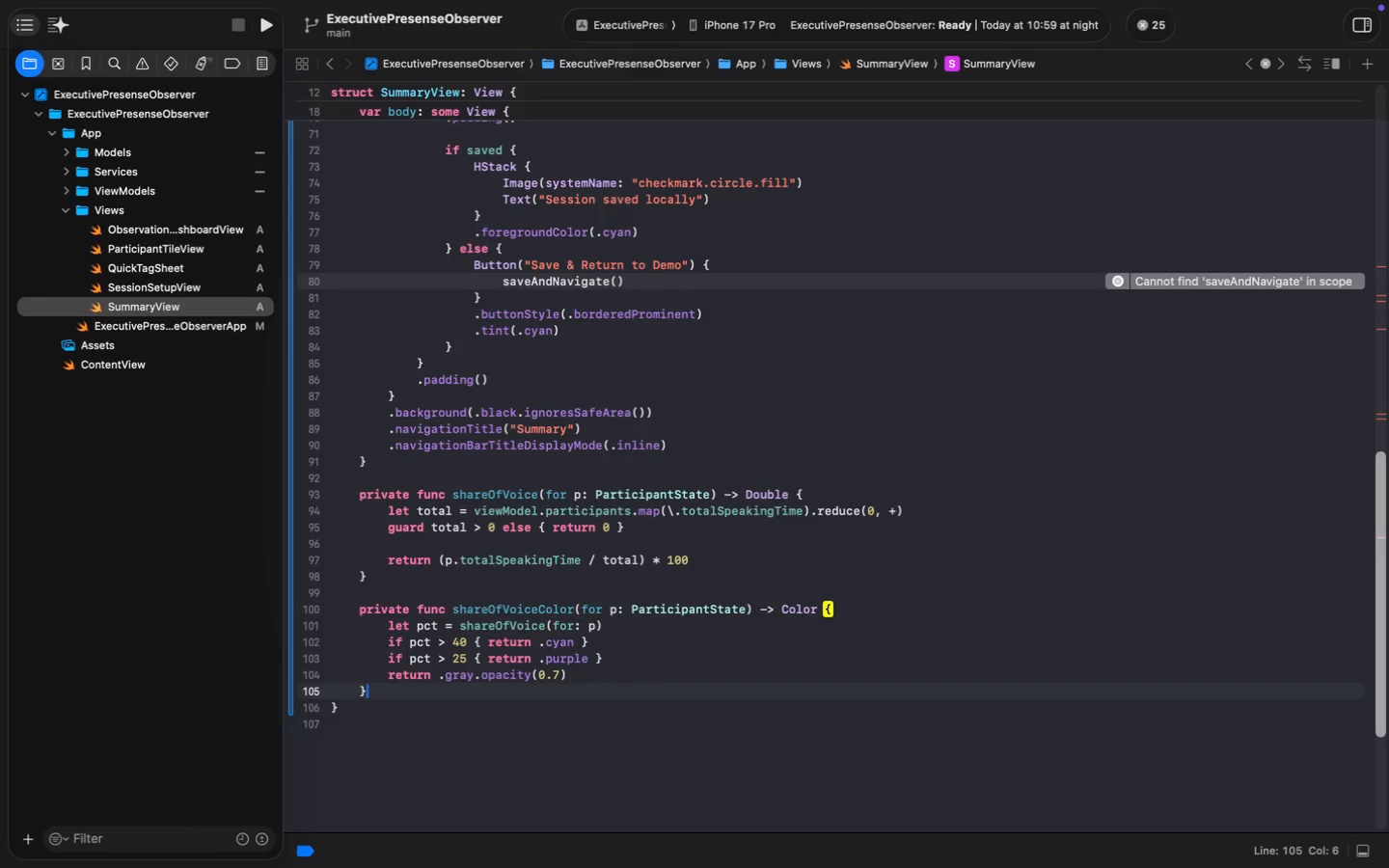 
key(Enter)
 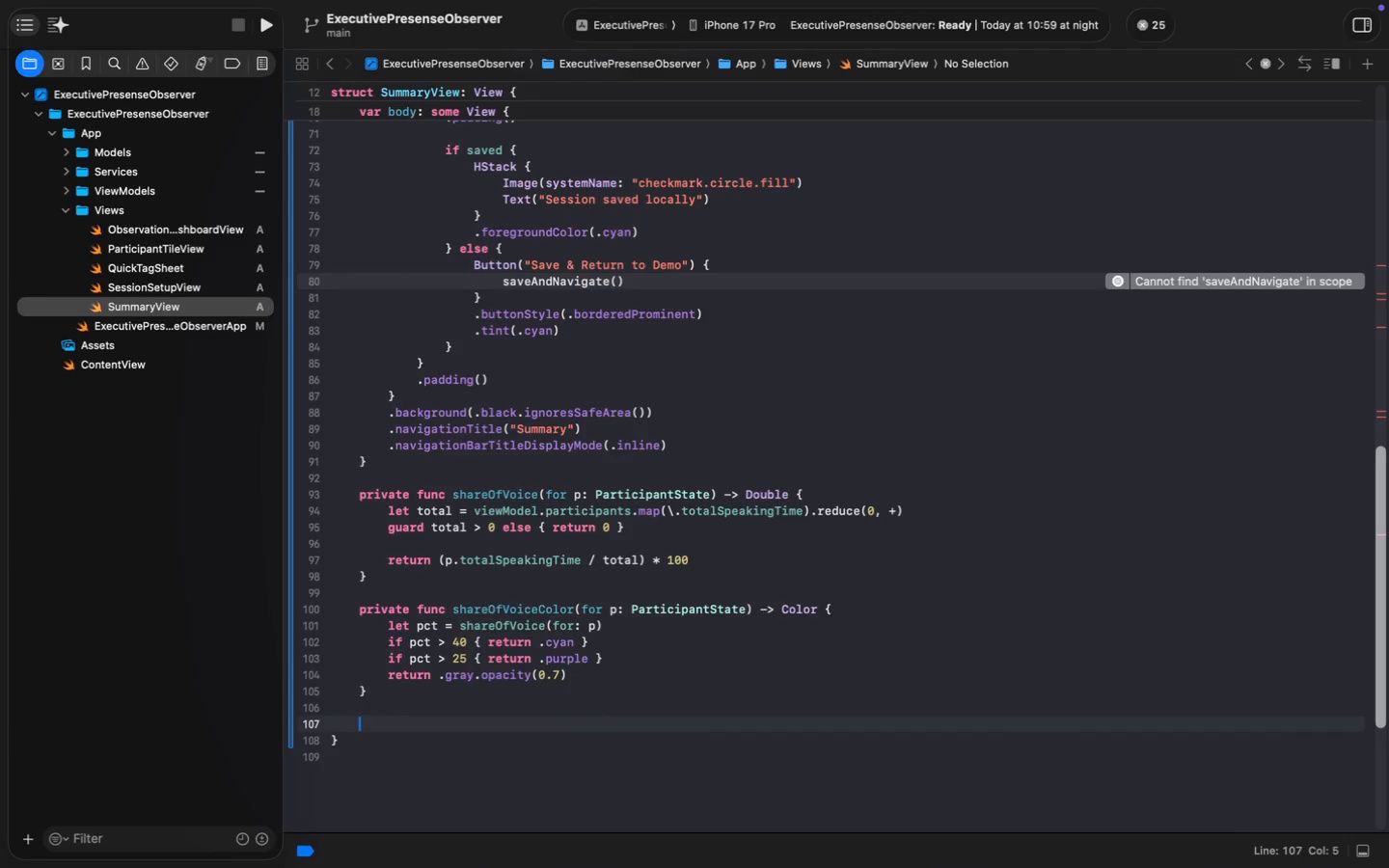 
key(Enter)
 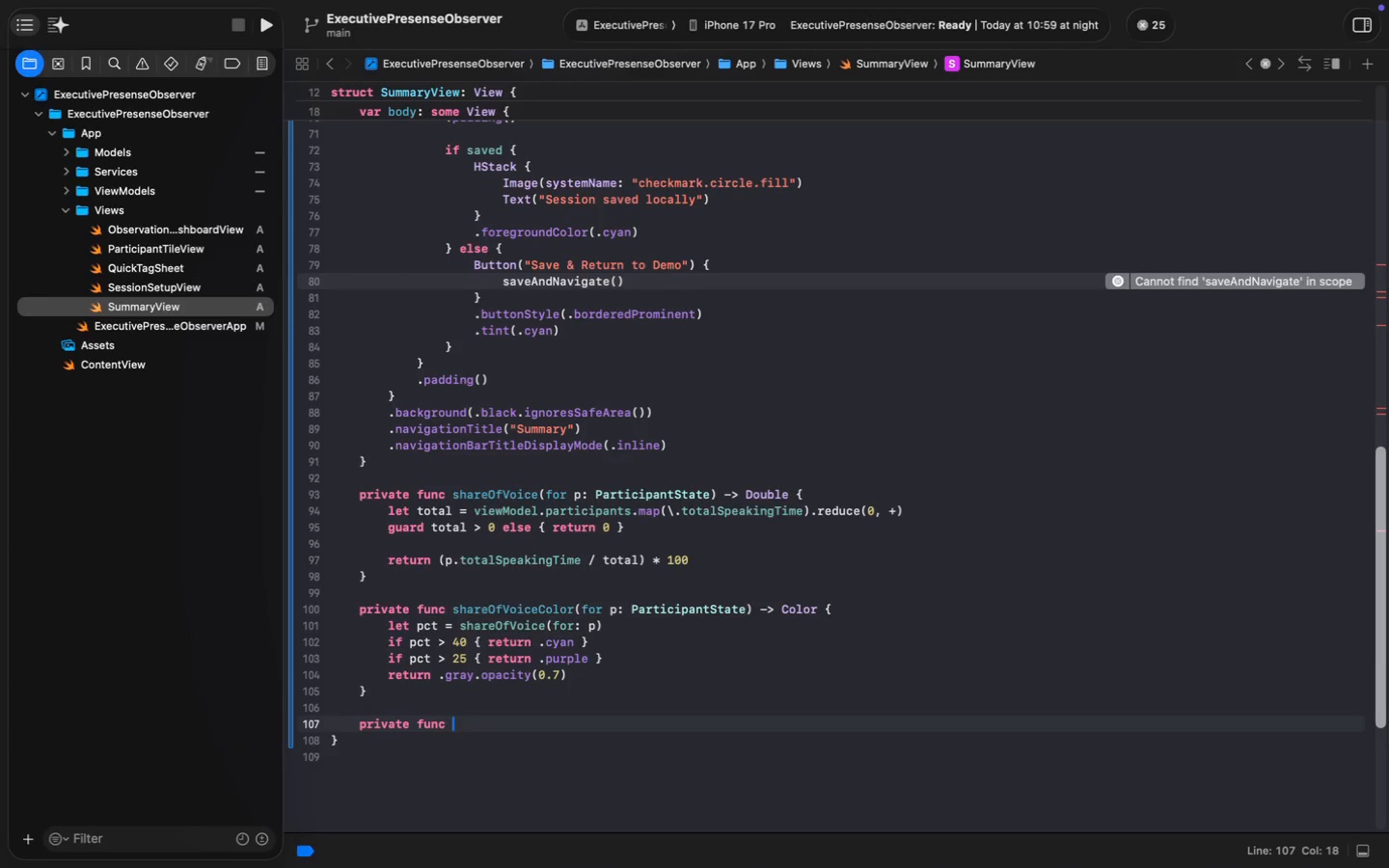 
type(pric)
key(Backspace)
type(vate func formatTime(_ interval: TimeInterval)
 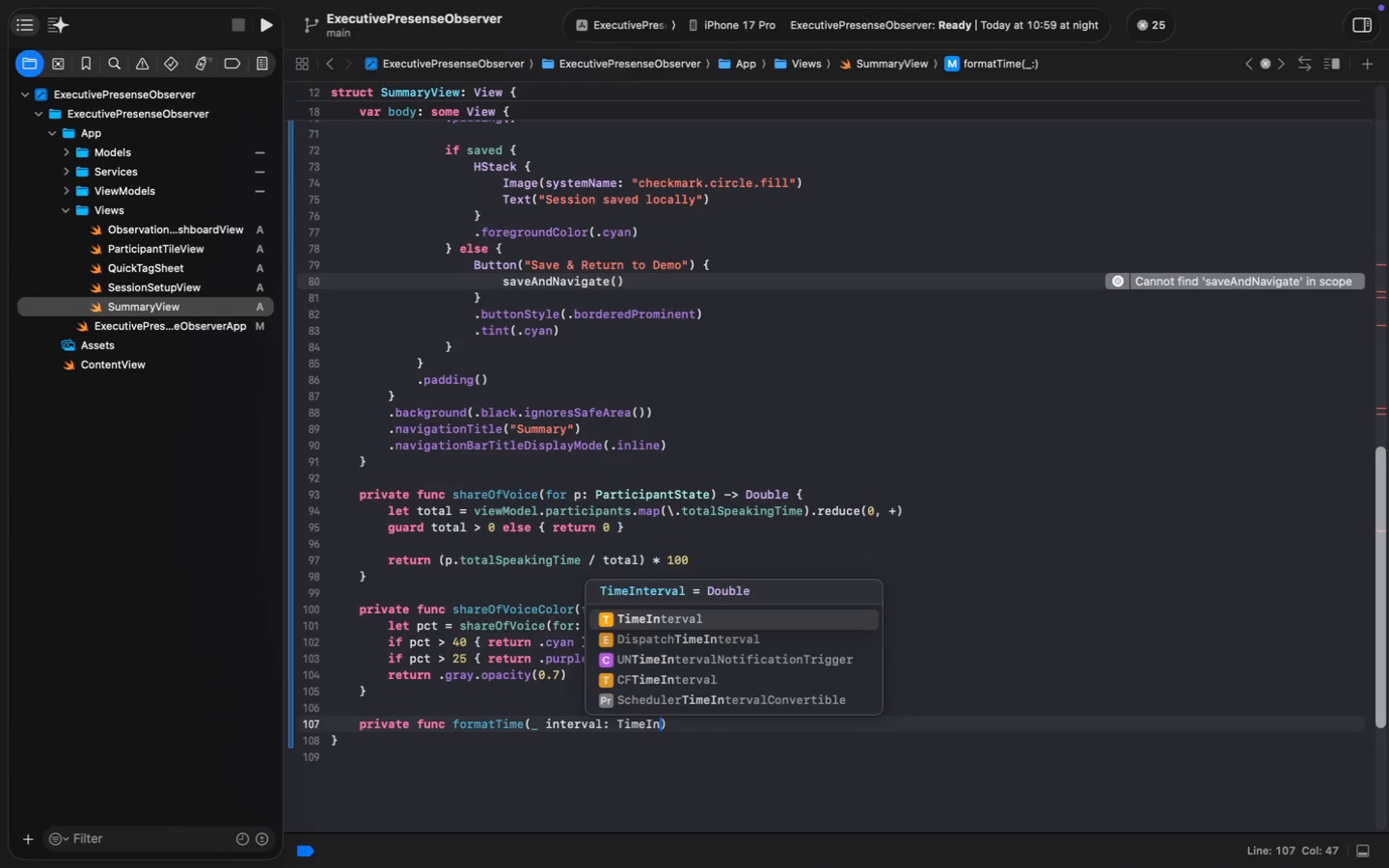 
key(ArrowRight)
 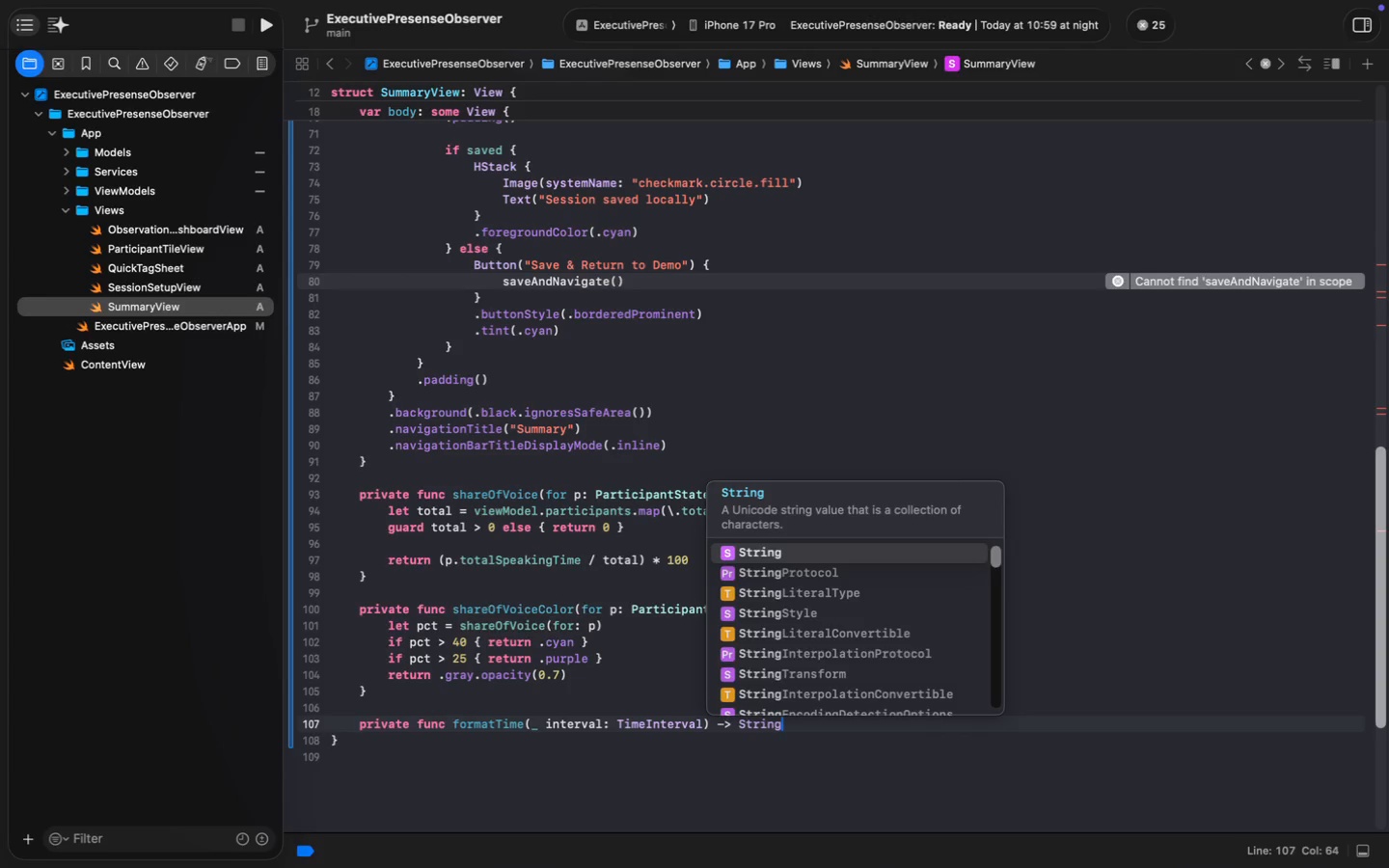 
type( -> String)
 